 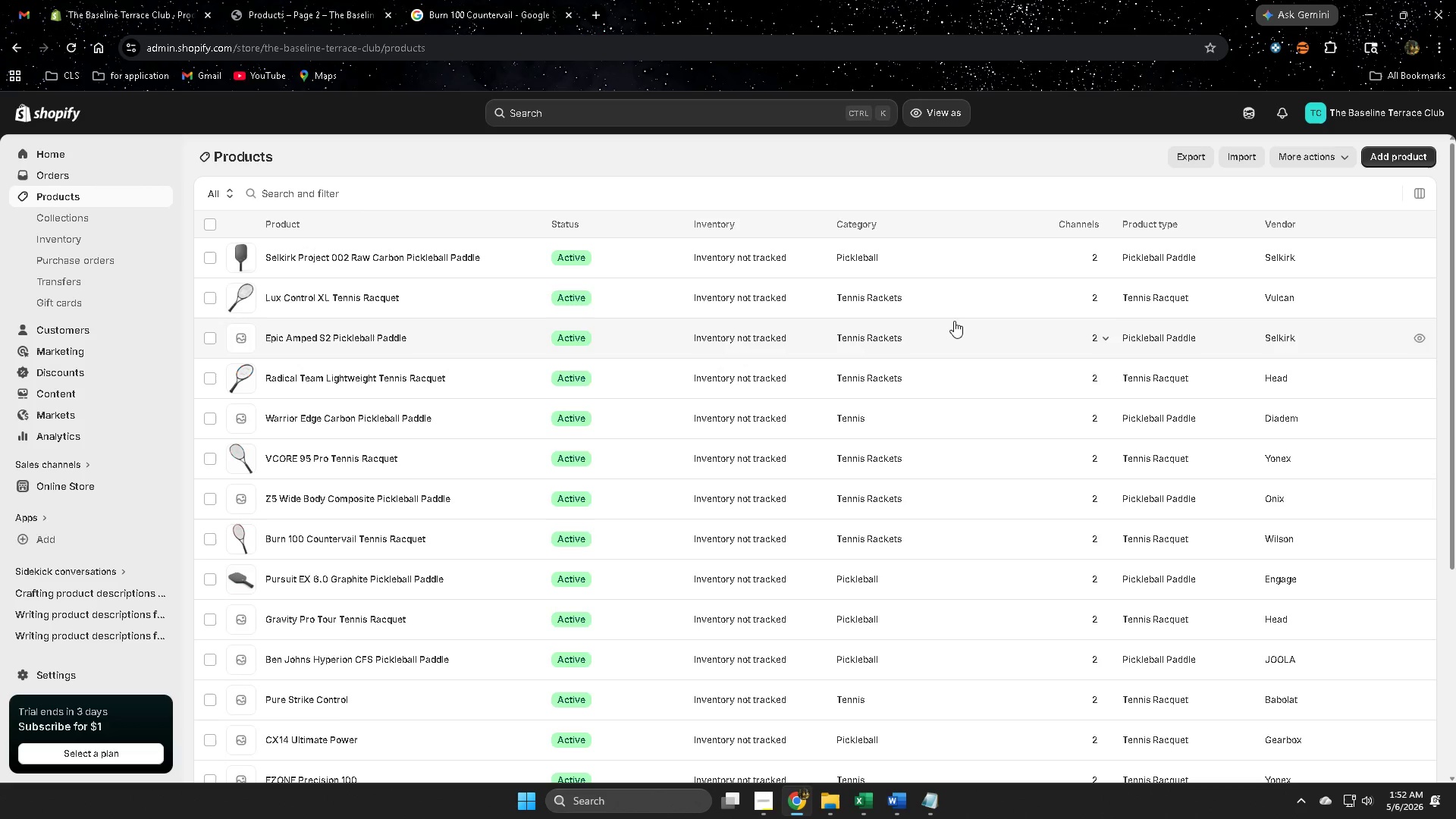 
left_click([444, 339])
 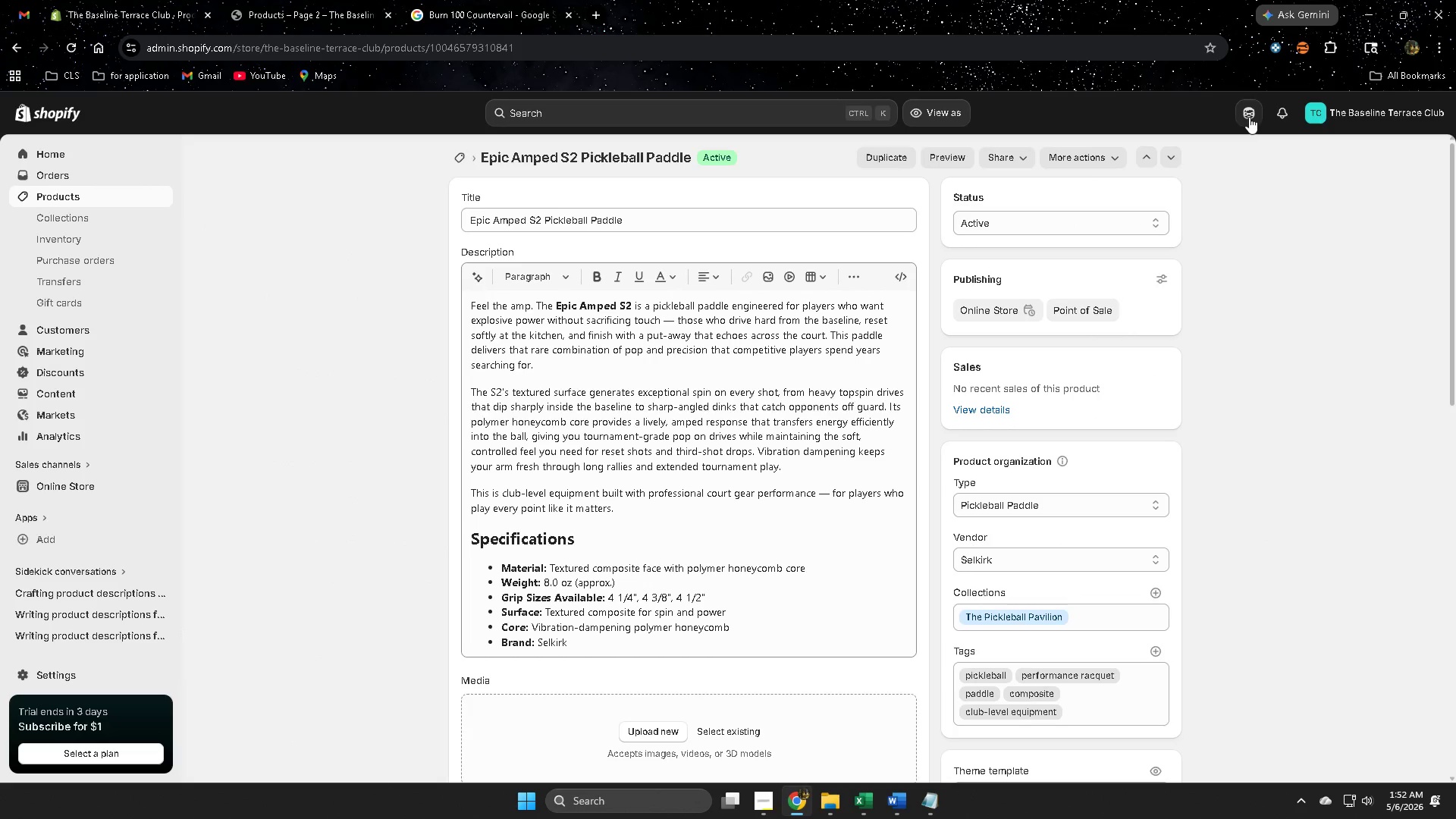 
scroll: coordinate [720, 543], scroll_direction: down, amount: 7.0
 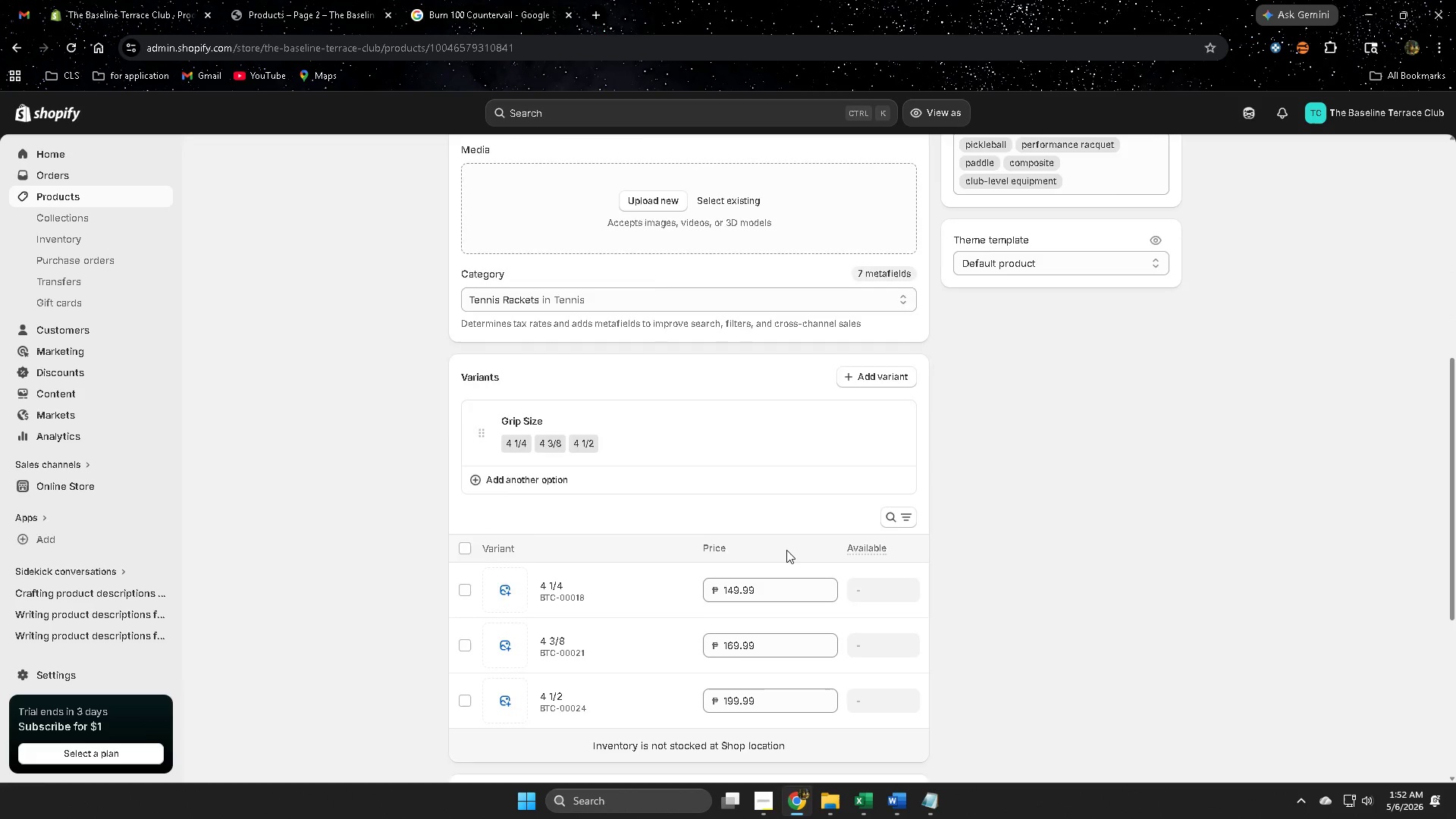 
scroll: coordinate [787, 550], scroll_direction: up, amount: 1.0
 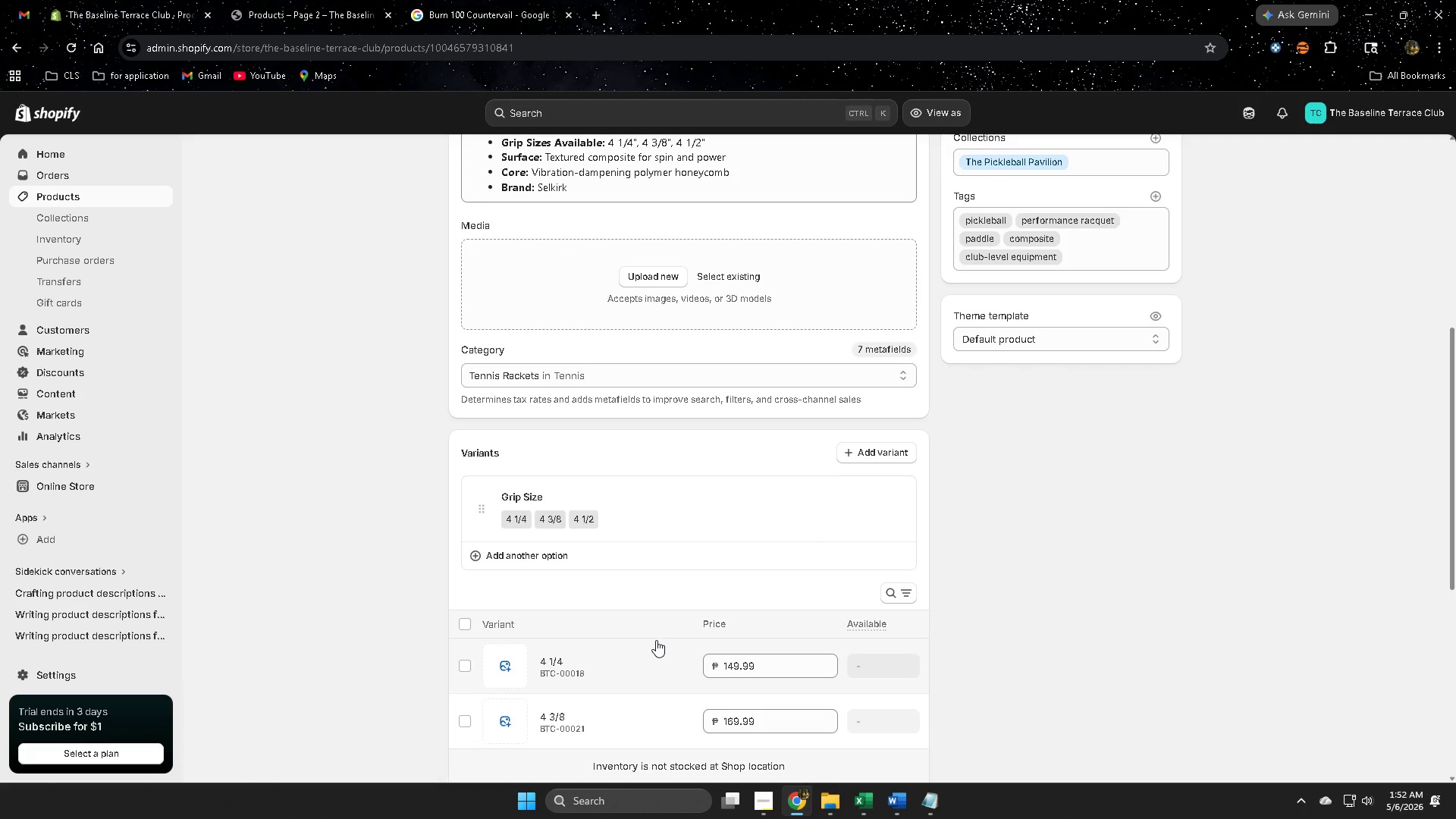 
left_click([623, 652])
 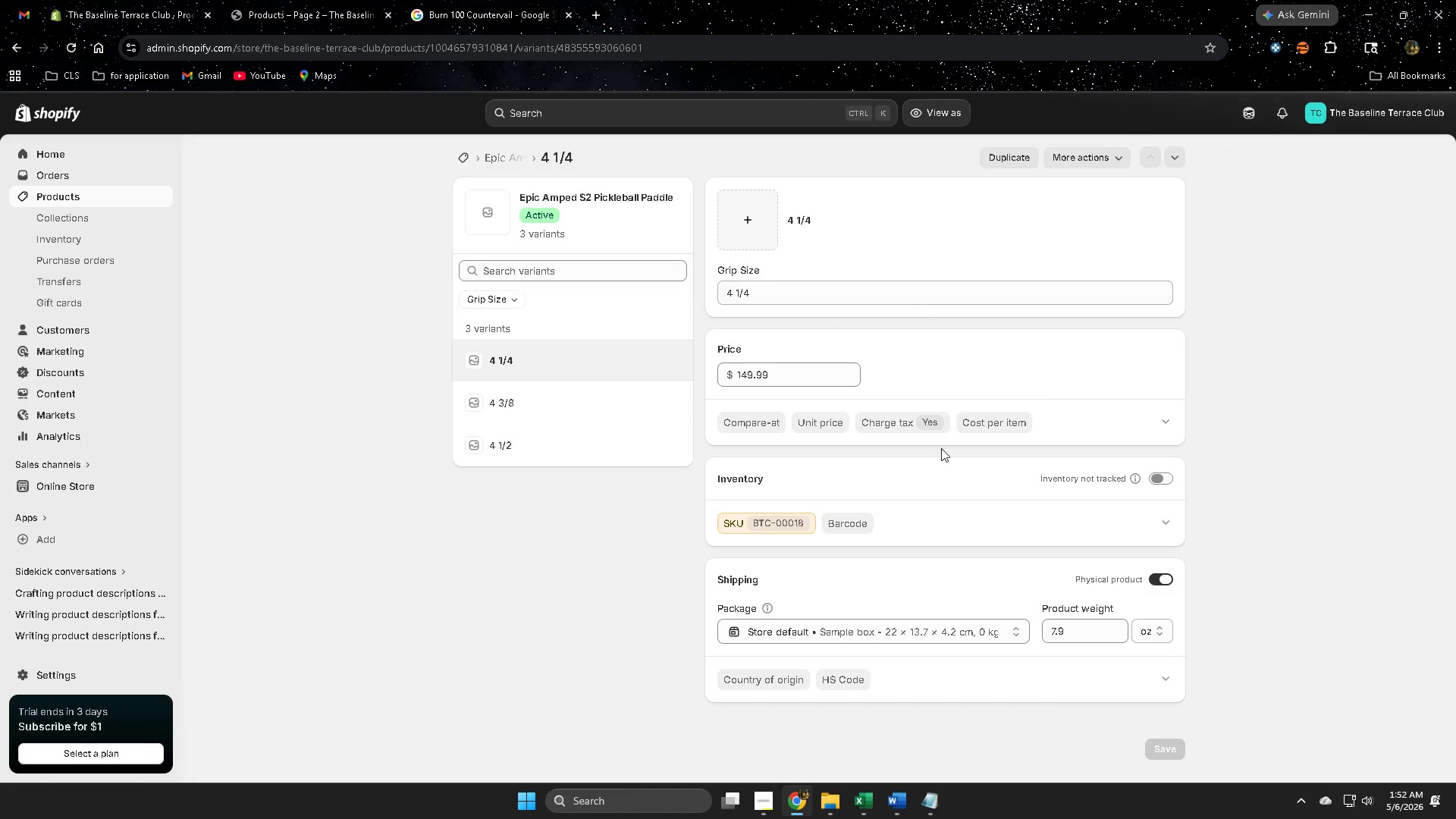 
left_click([792, 525])
 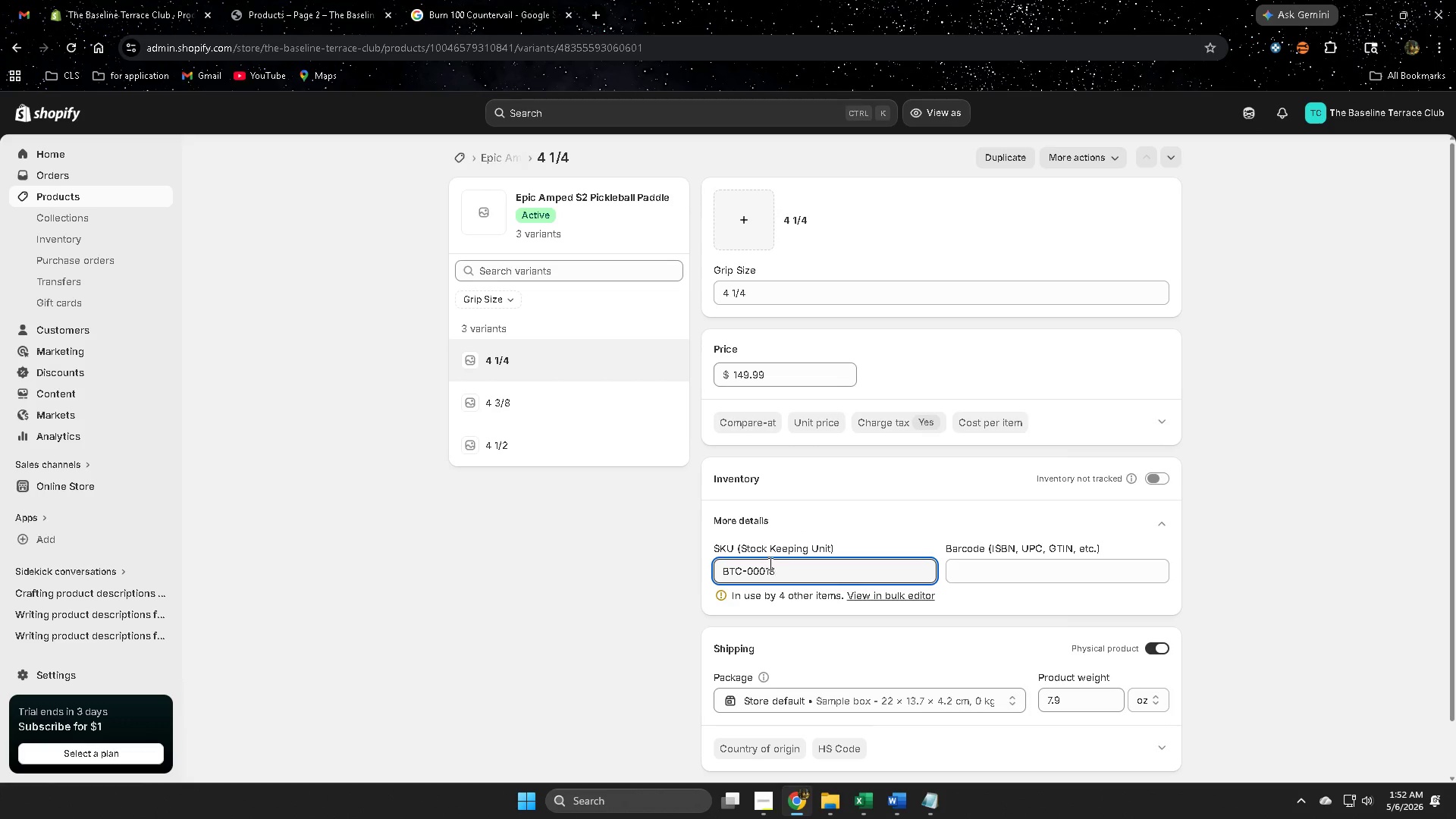 
double_click([769, 565])
 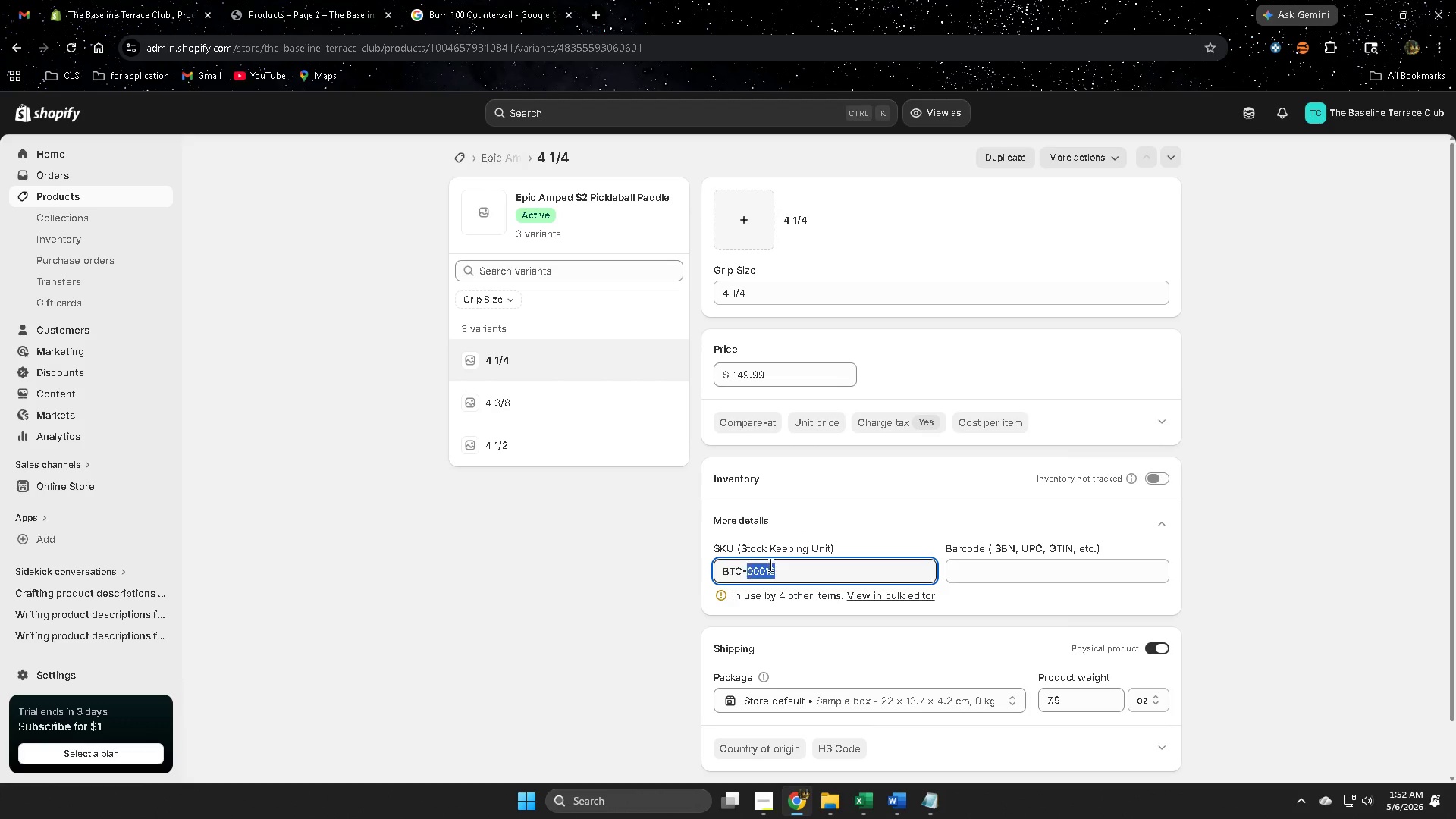 
triple_click([769, 565])
 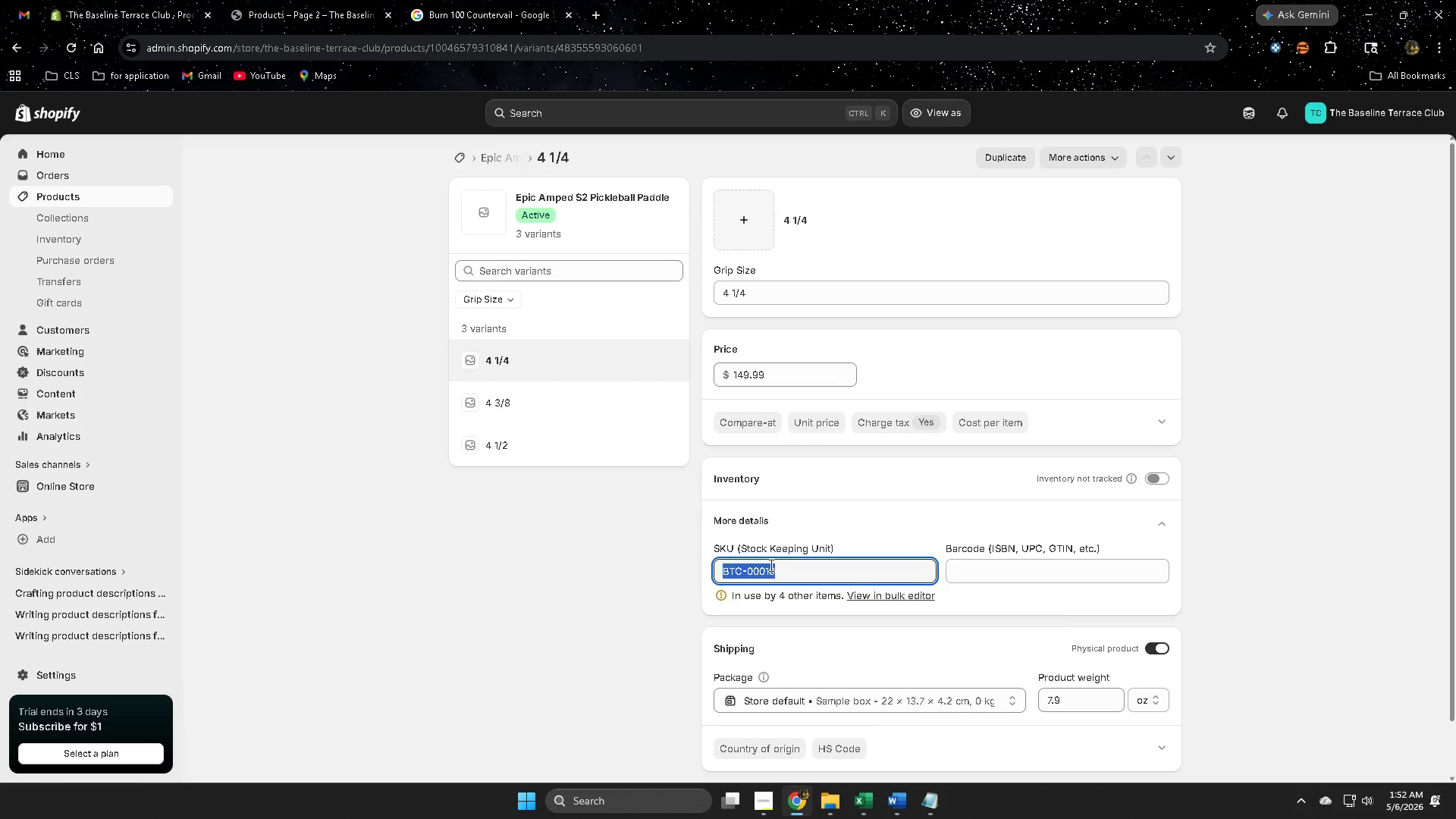 
key(Control+ControlLeft)
 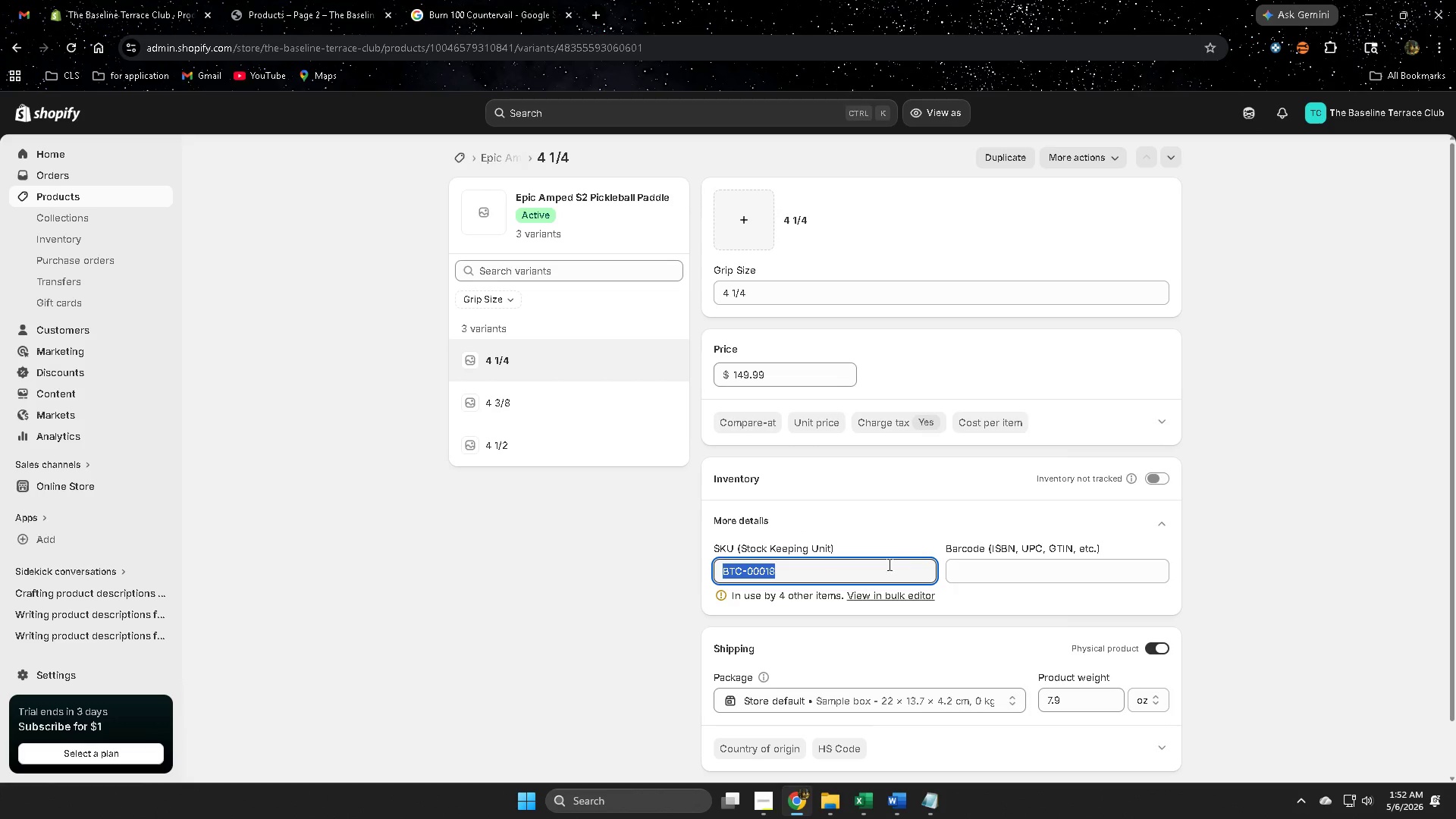 
key(Control+C)
 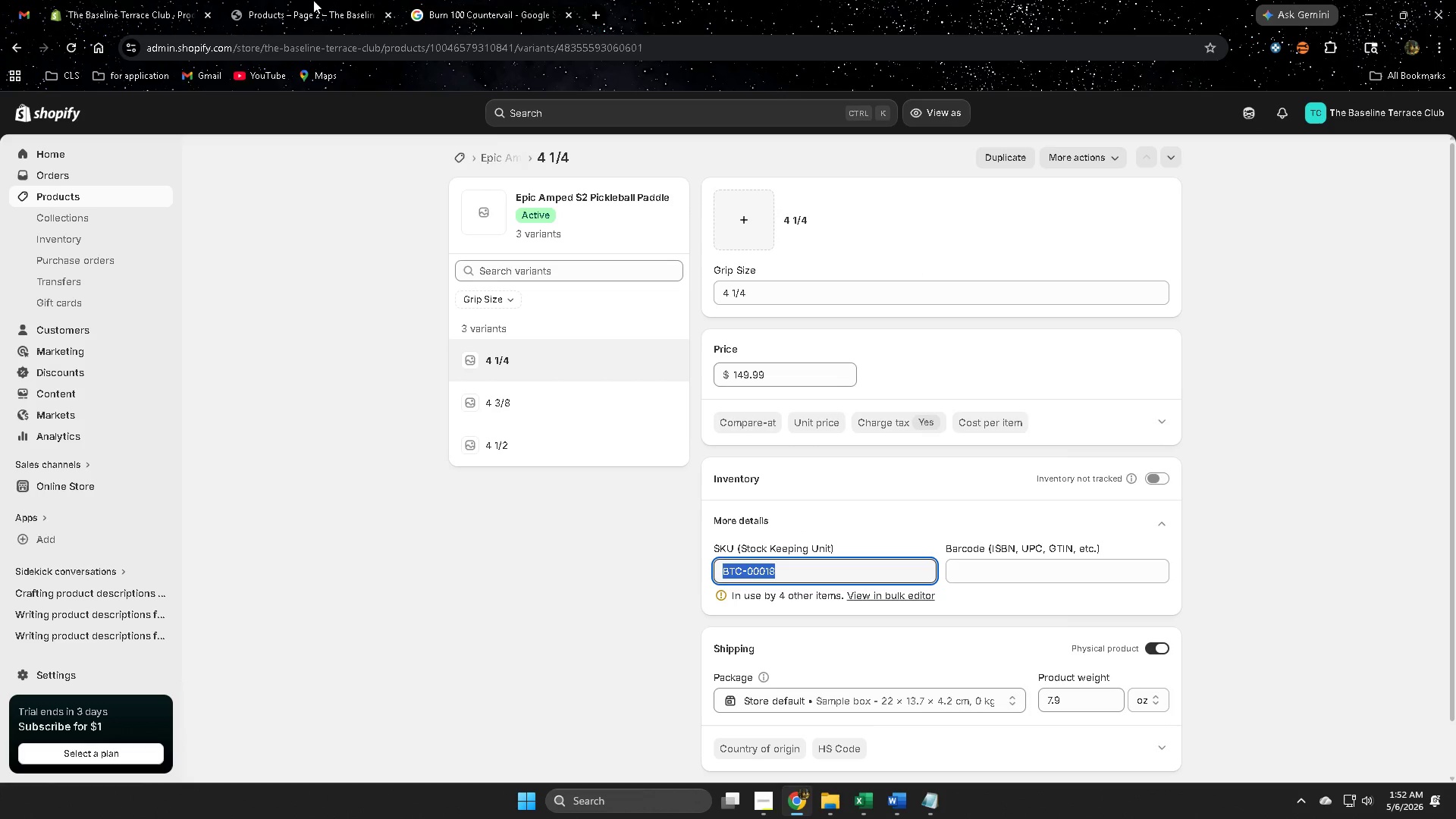 
left_click([871, 796])
 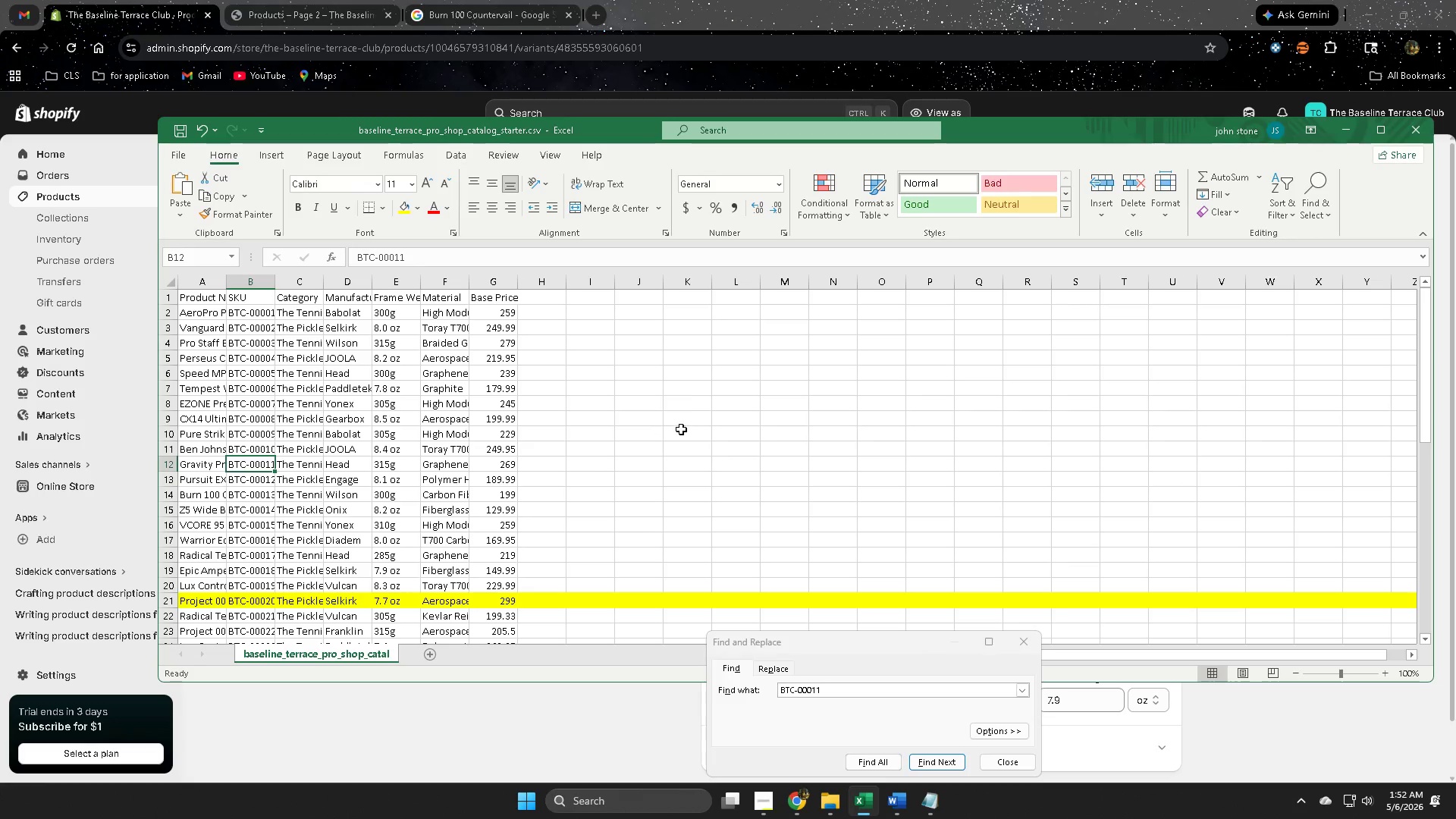 
left_click([681, 403])
 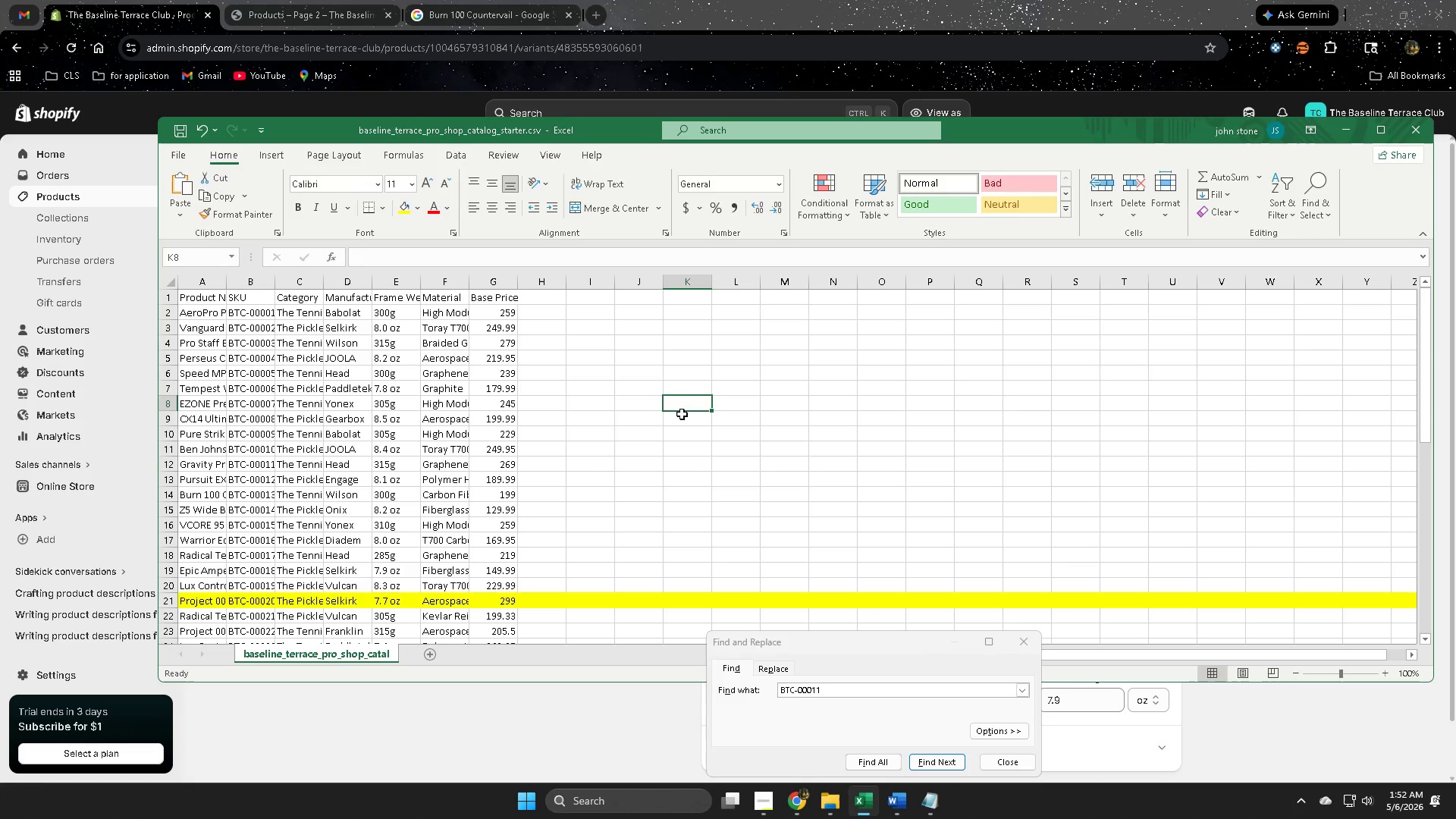 
key(Control+F)
 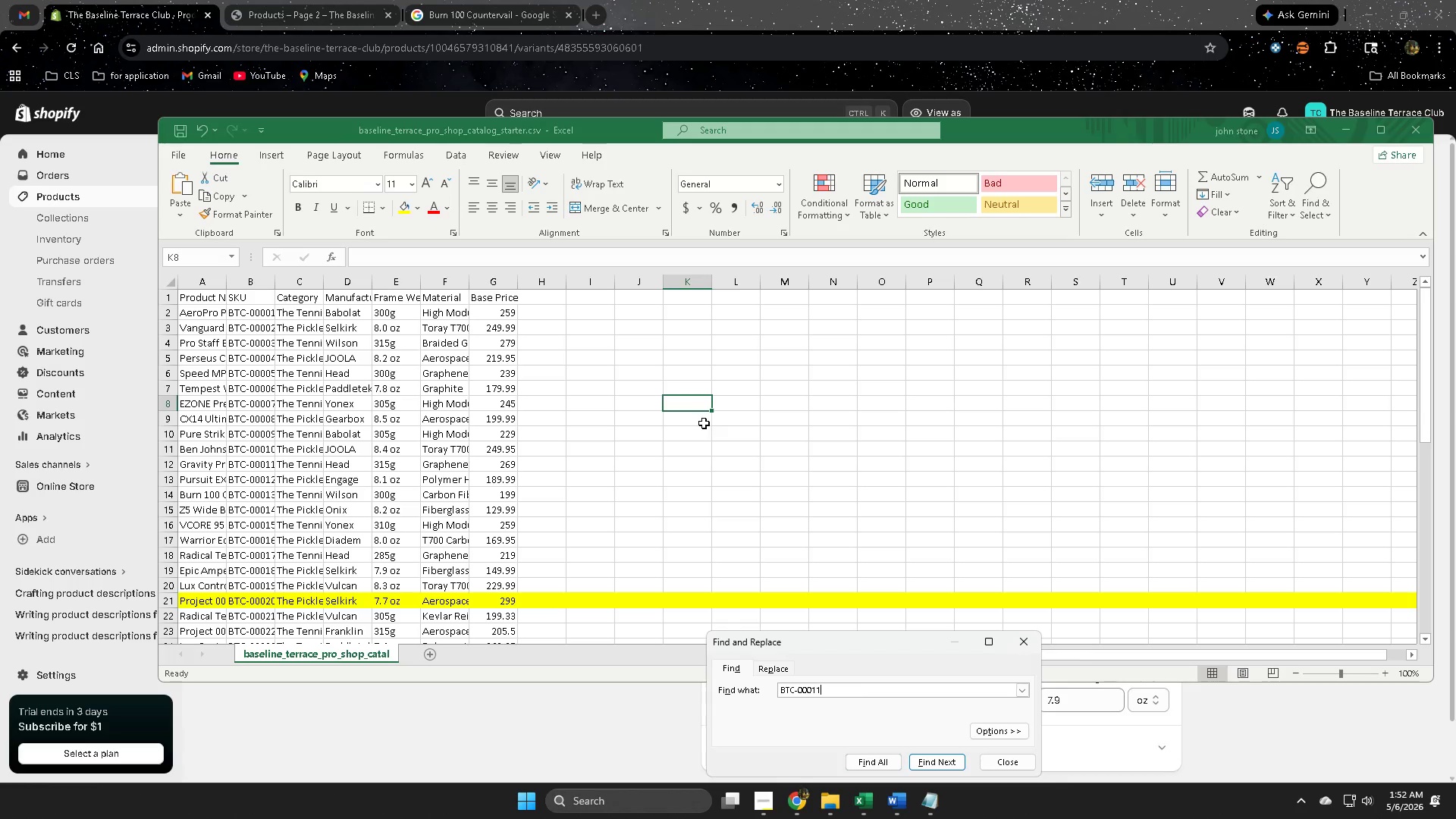 
key(Control+V)
 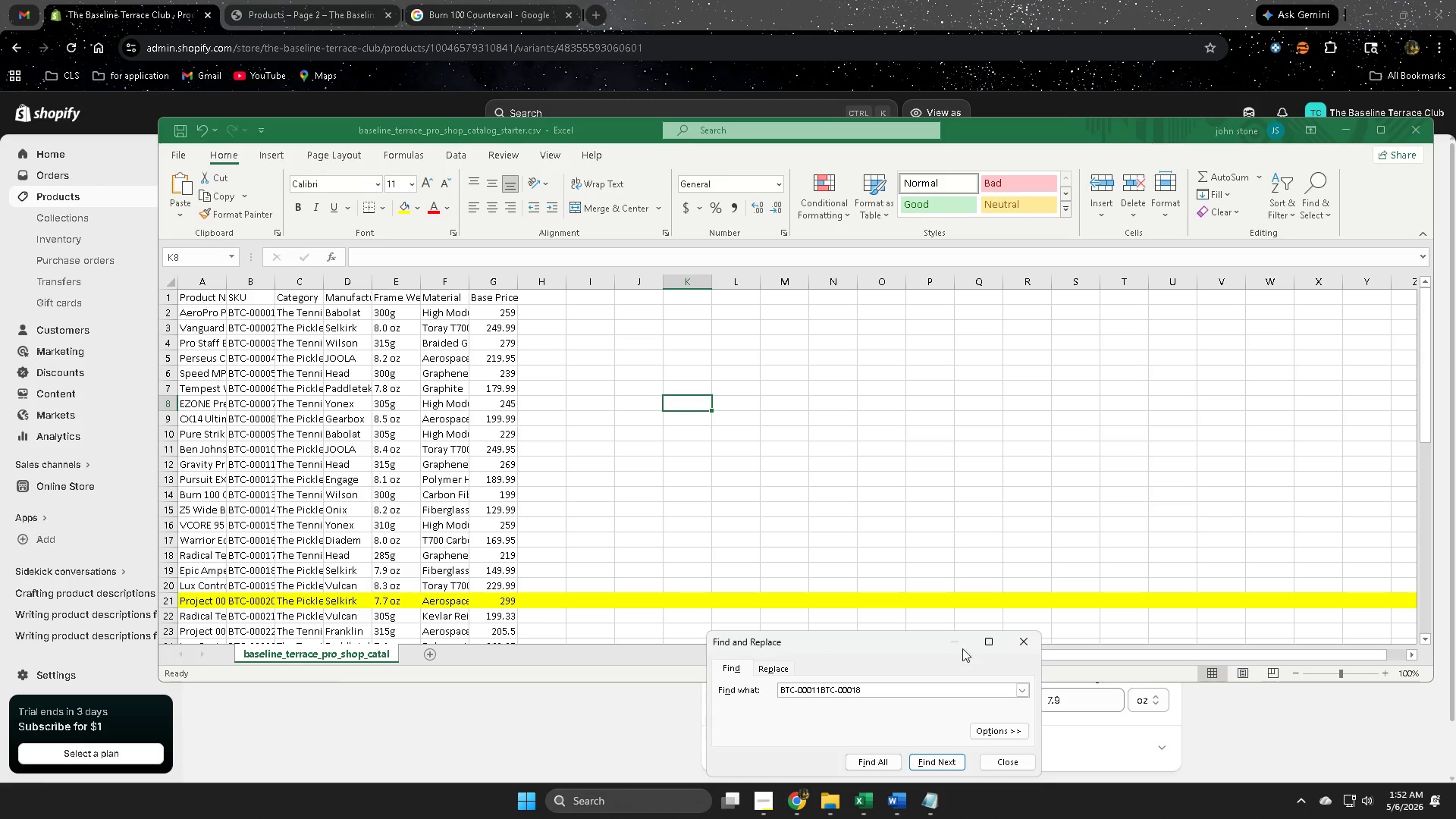 
left_click([1015, 635])
 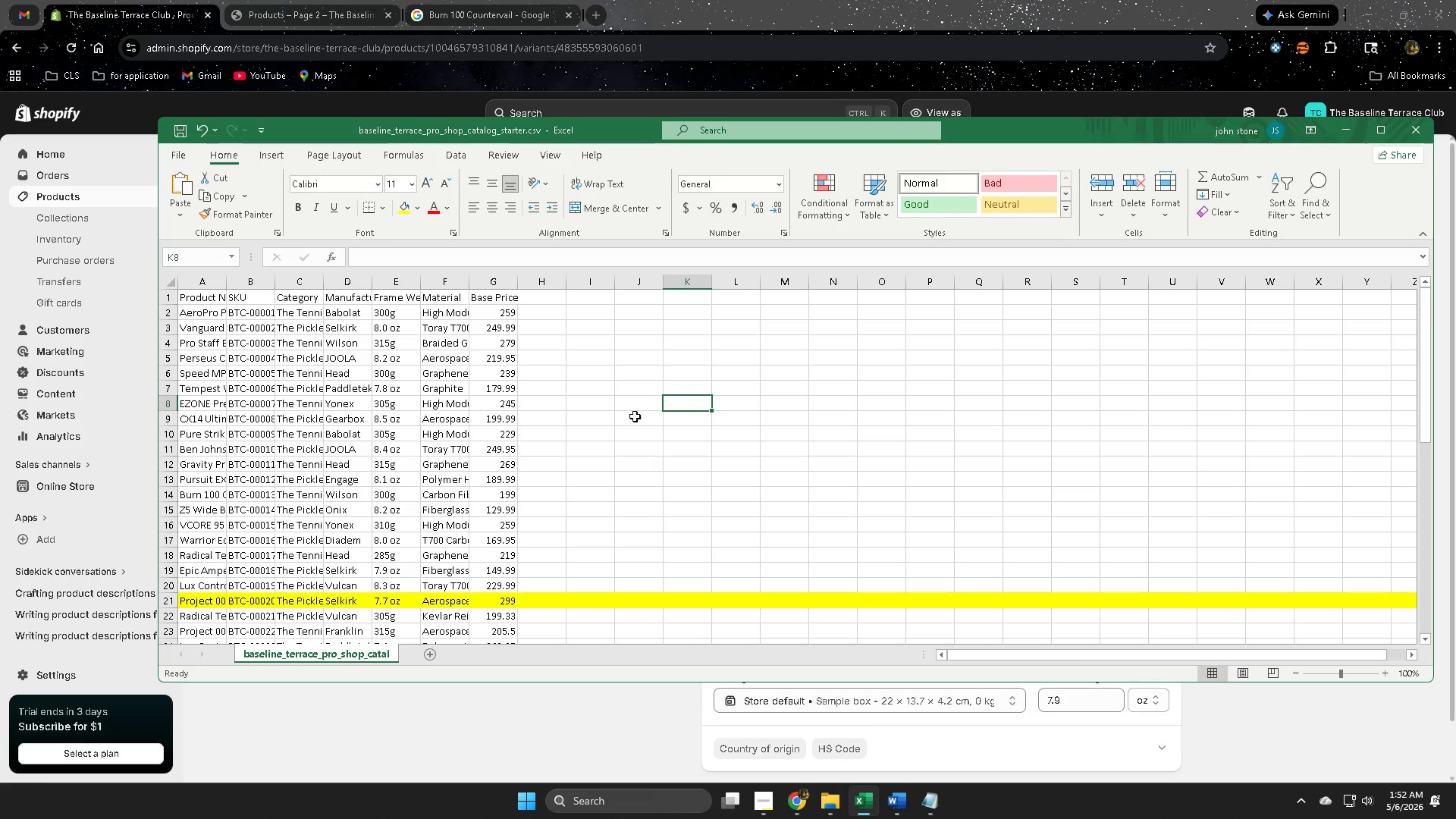 
left_click([629, 402])
 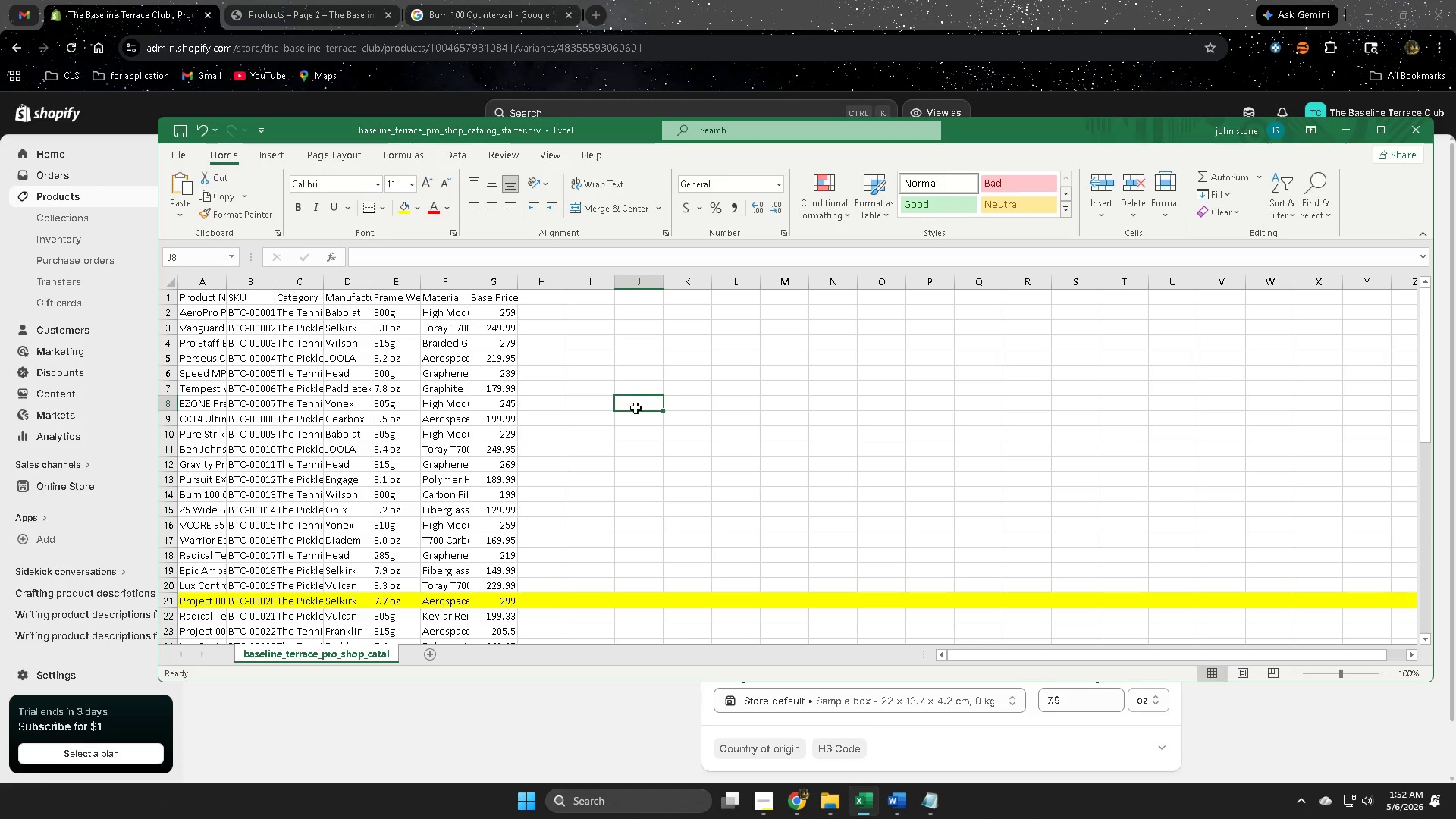 
key(Control+F)
 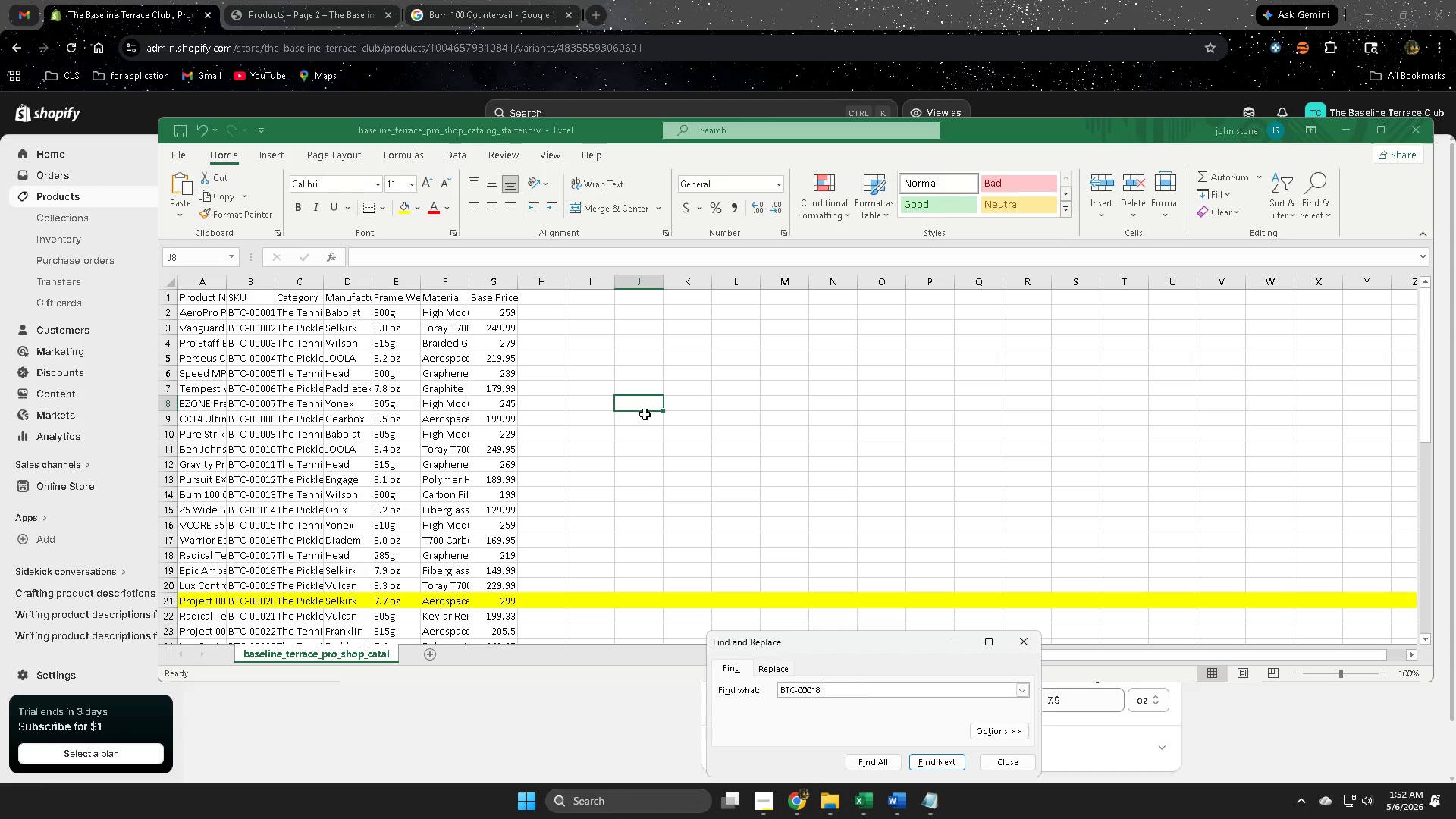 
key(Control+V)
 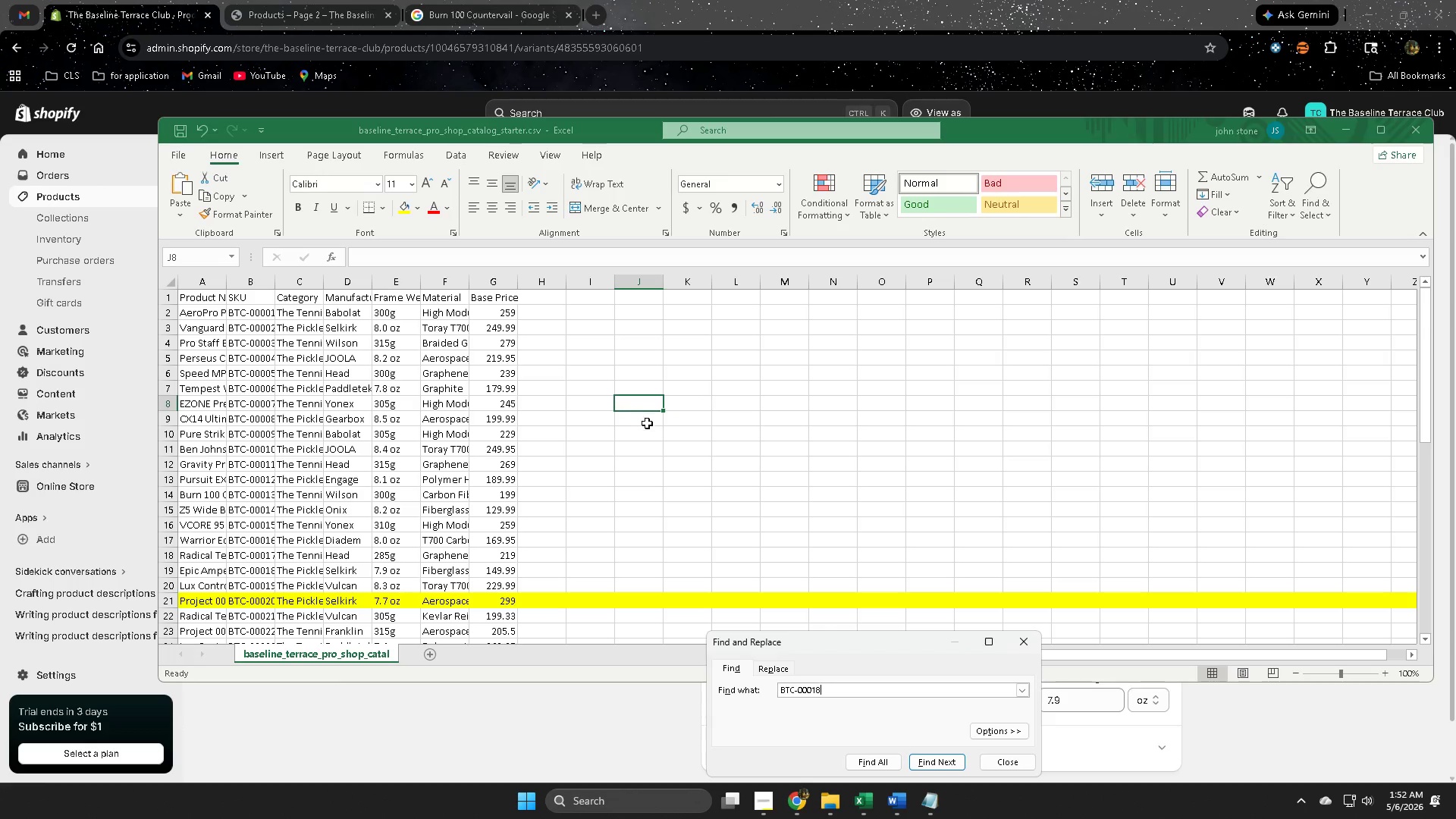 
key(Enter)
 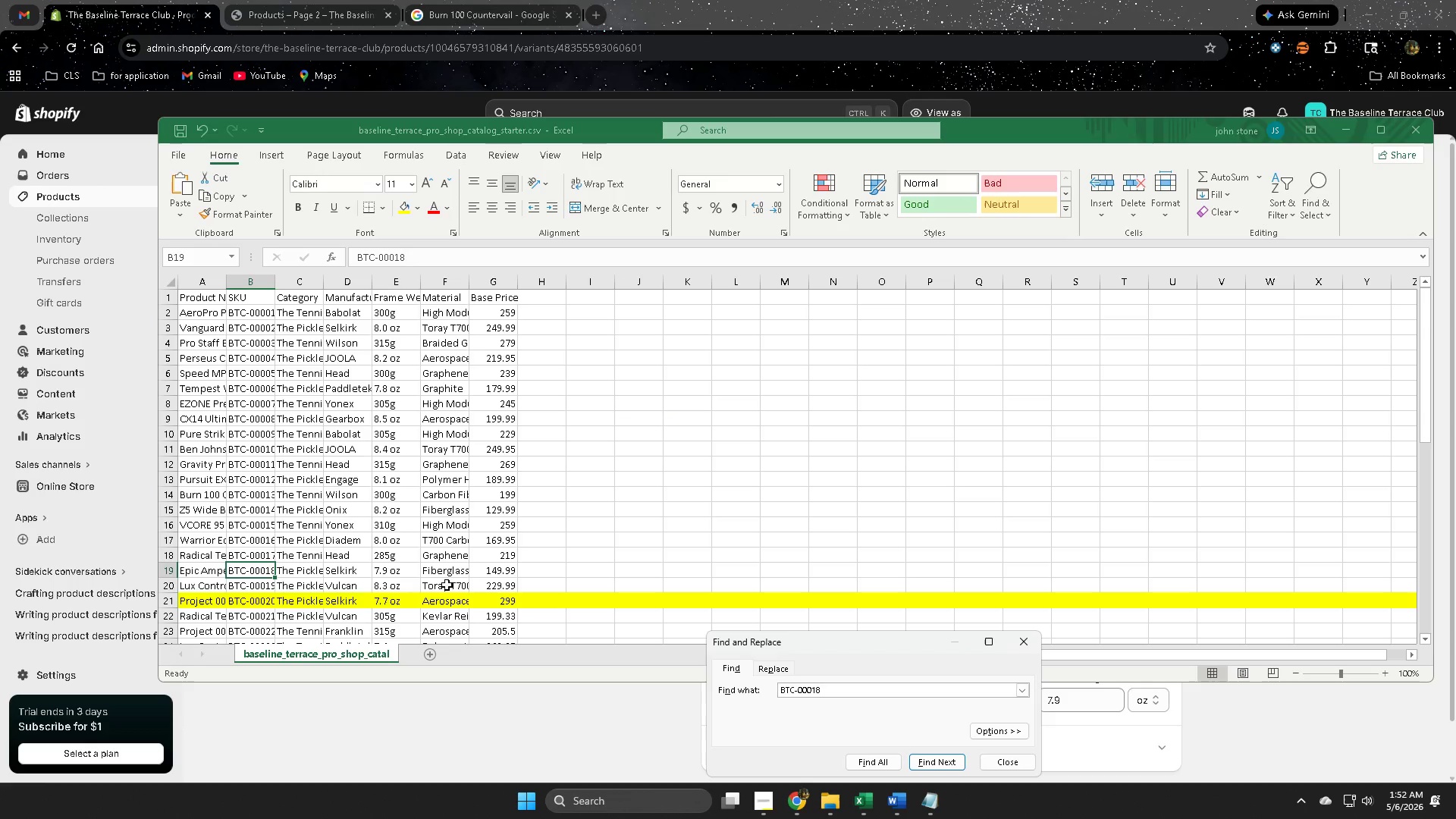 
scroll: coordinate [500, 554], scroll_direction: down, amount: 1.0
 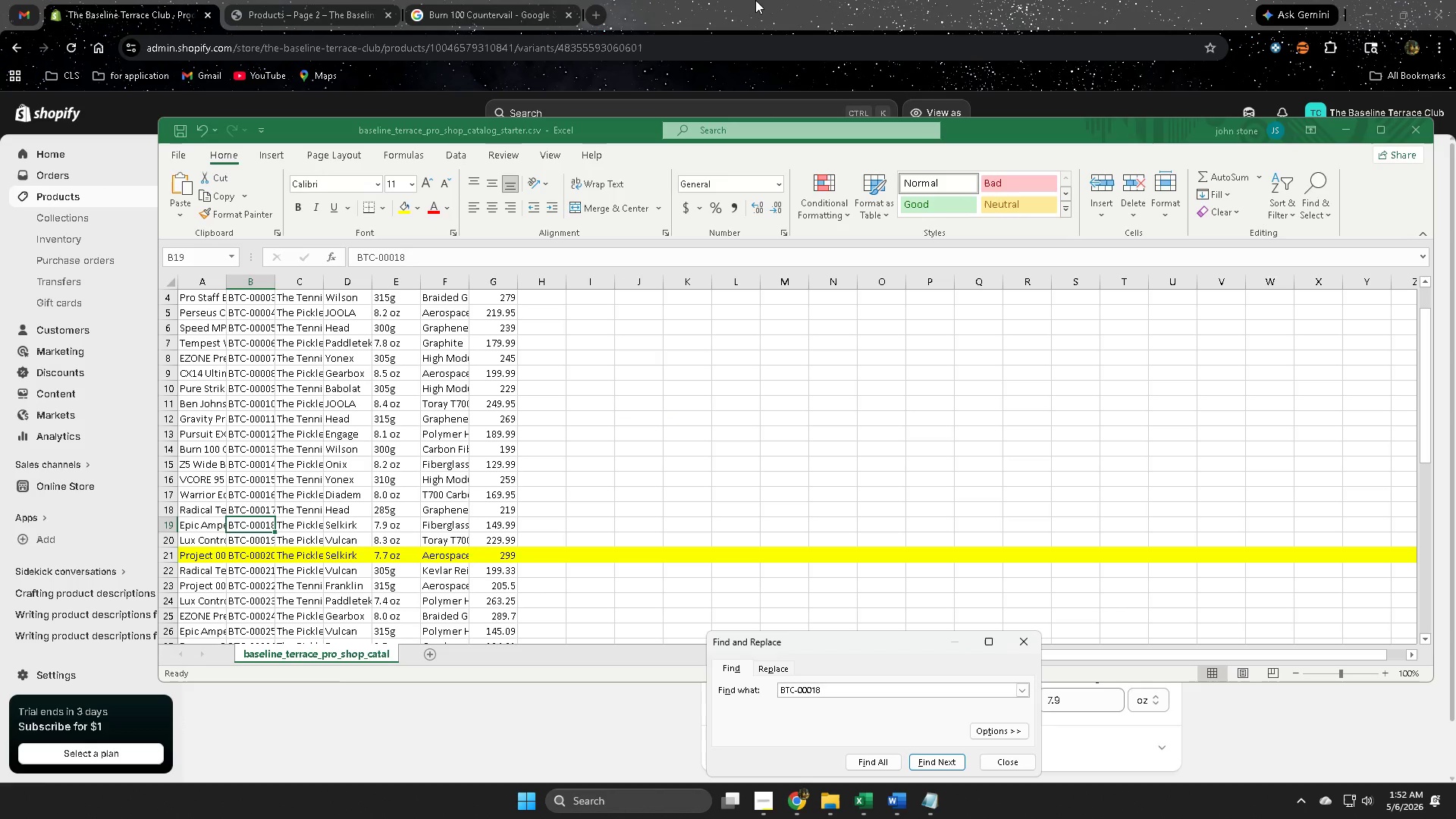 
left_click([757, 0])
 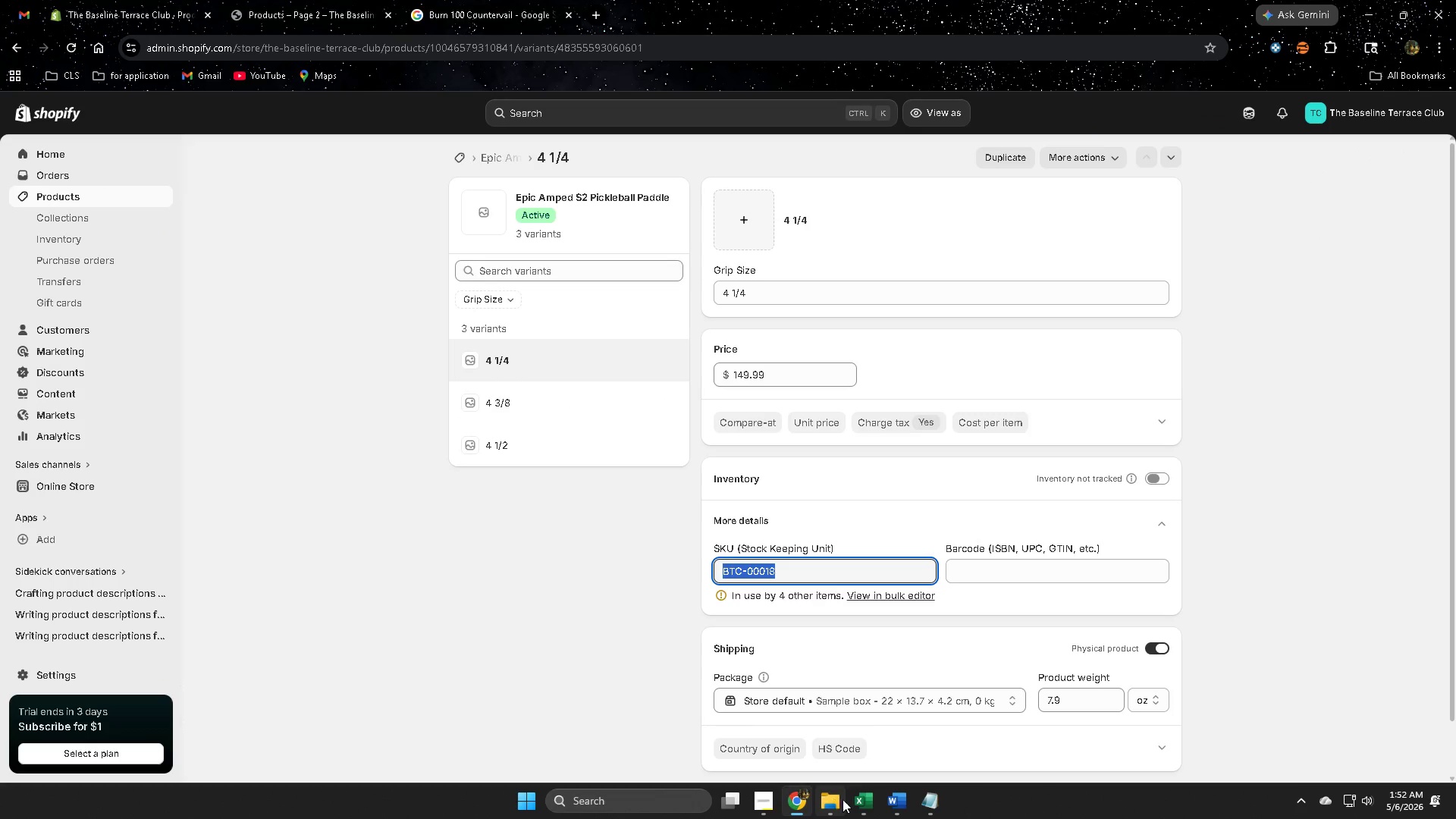 
left_click([858, 728])
 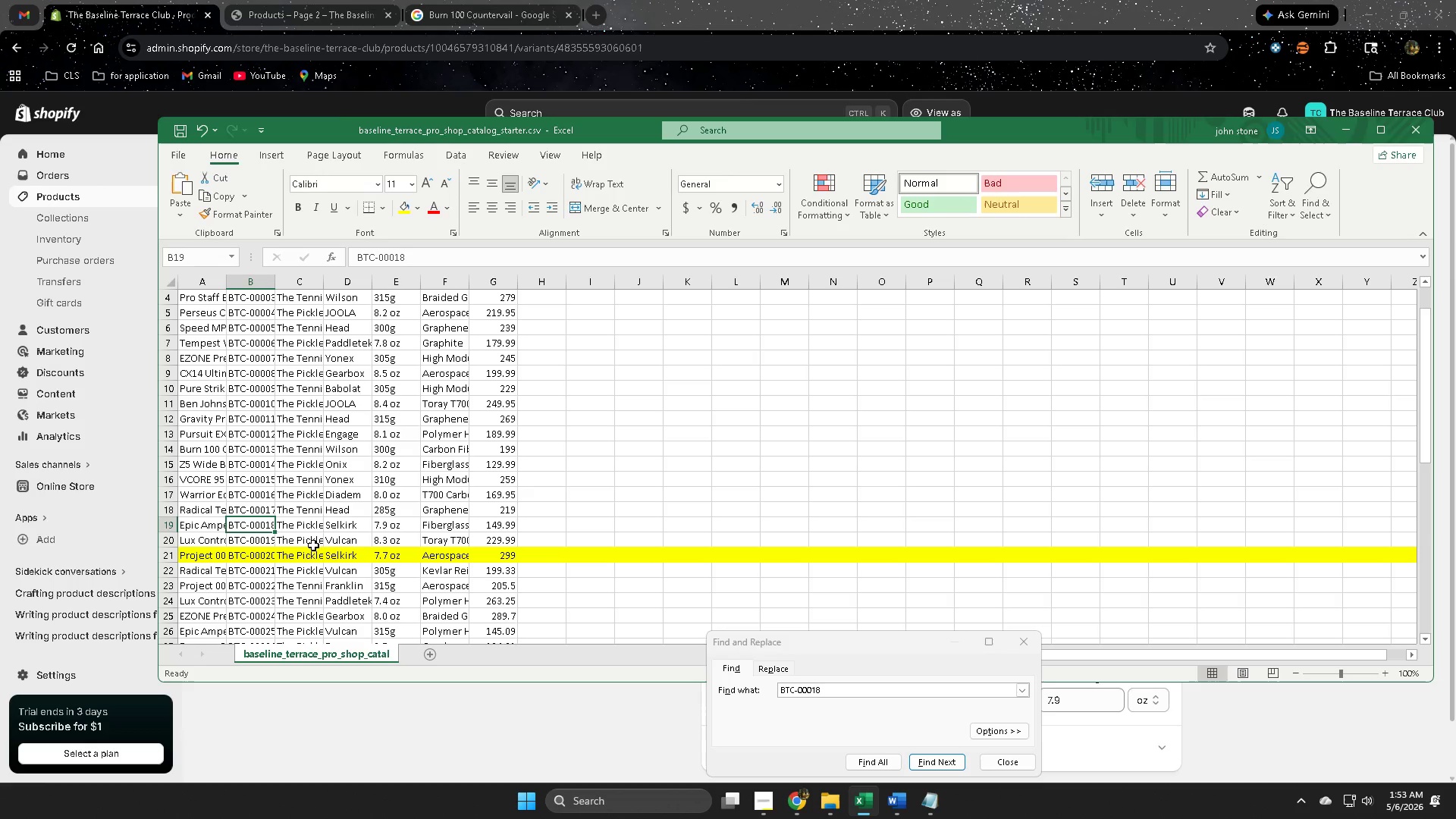 
wait(25.34)
 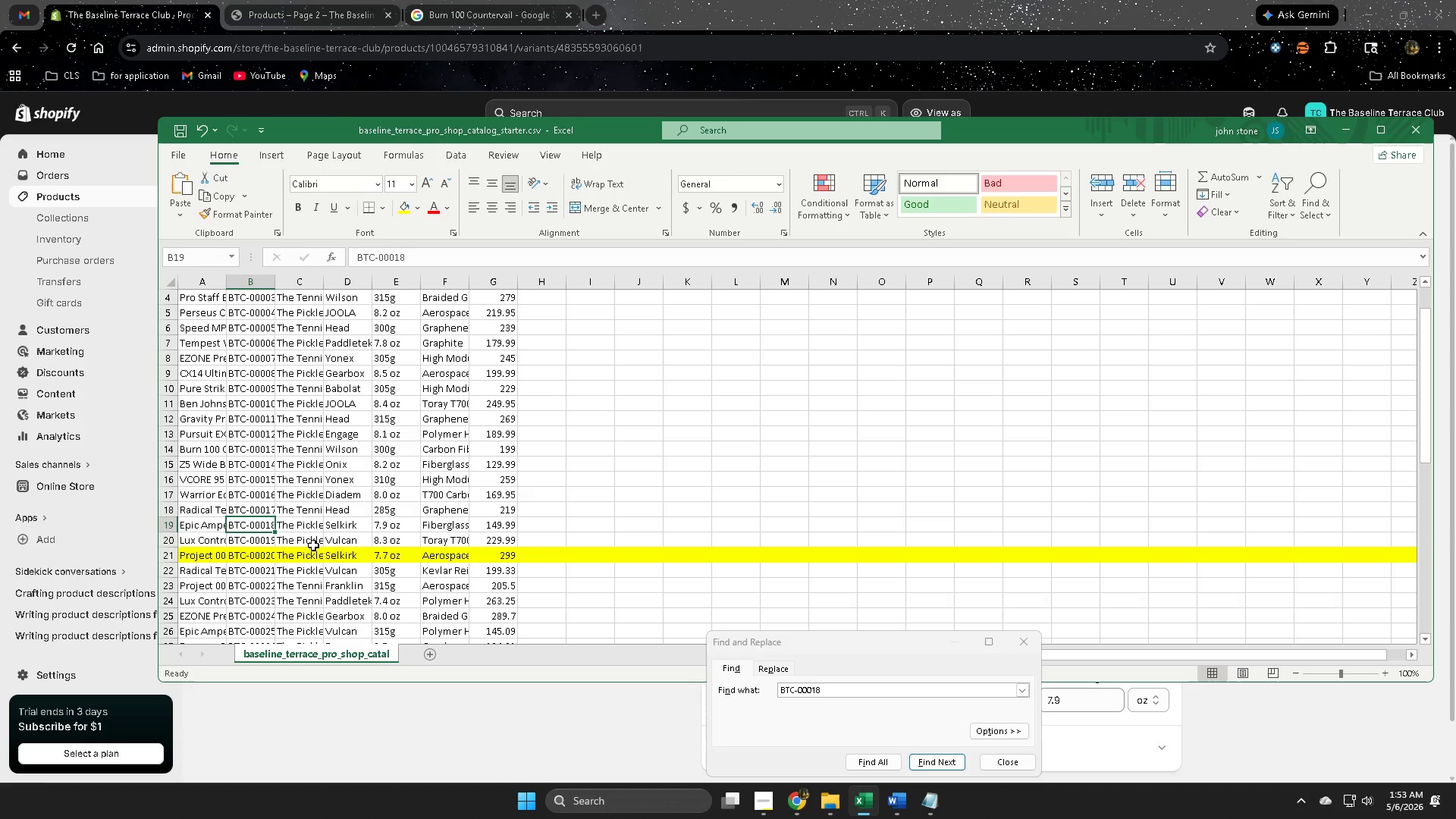 
left_click([309, 539])
 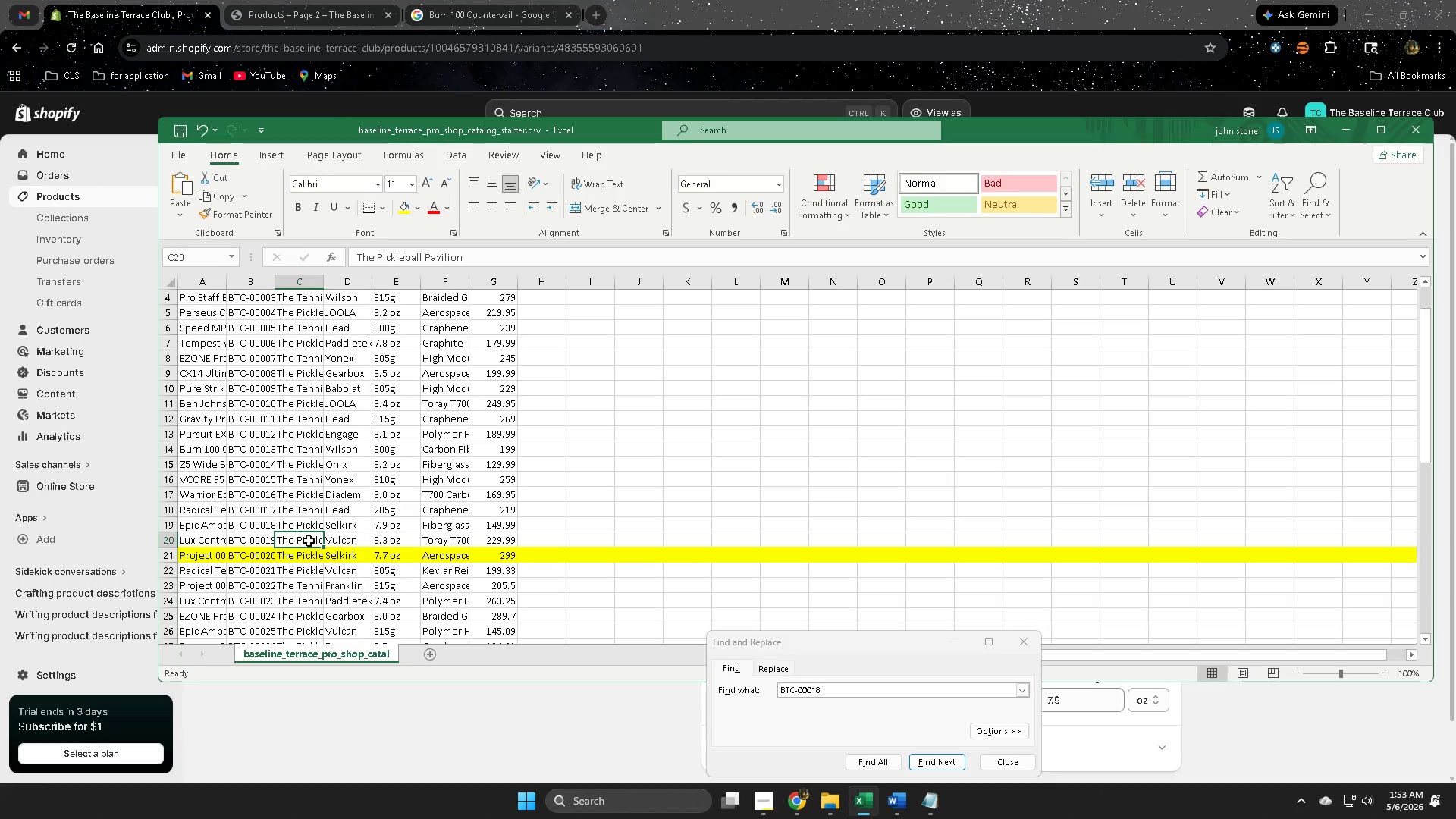 
wait(8.92)
 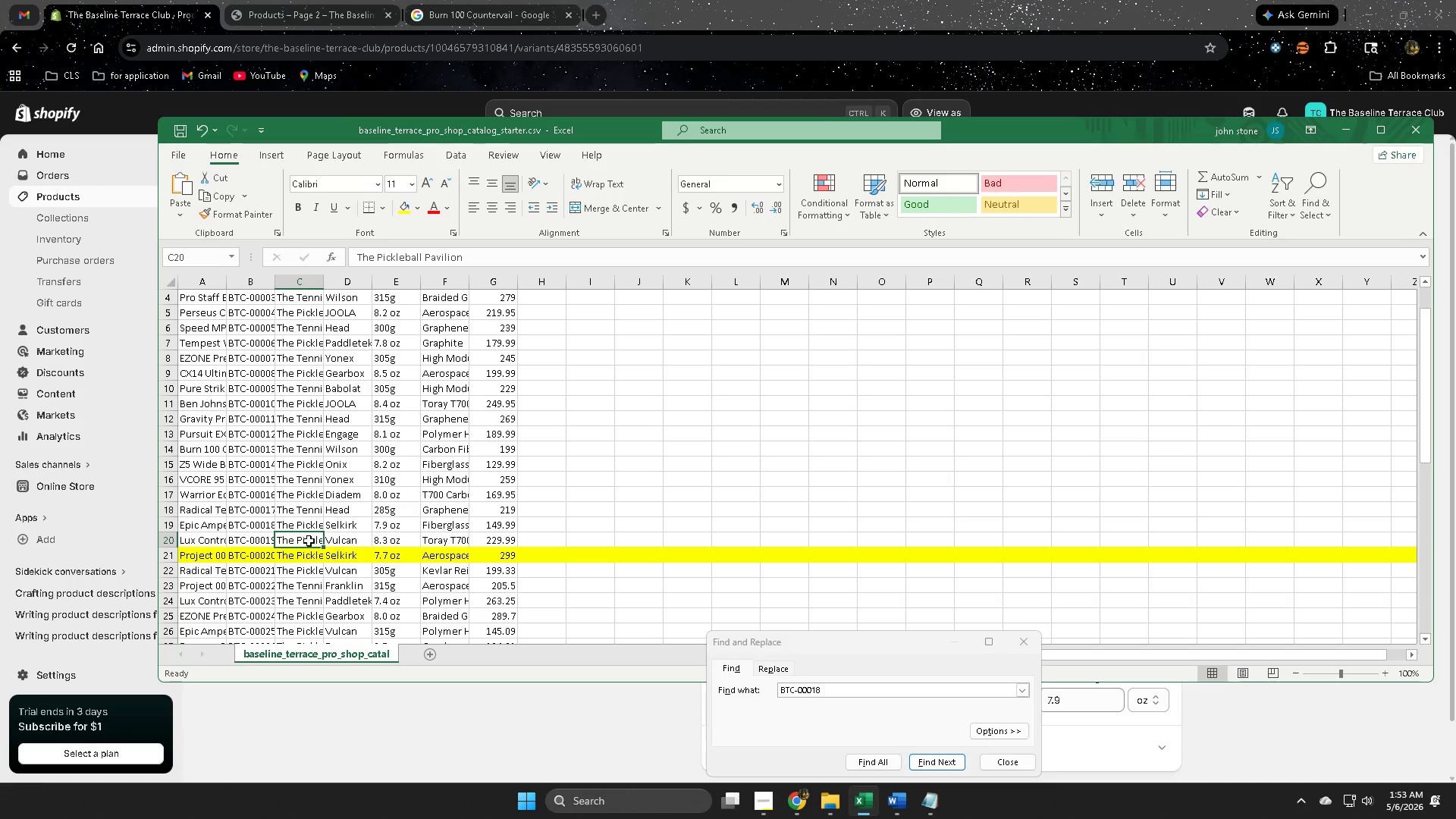 
scroll: coordinate [1381, 498], scroll_direction: up, amount: 1.0
 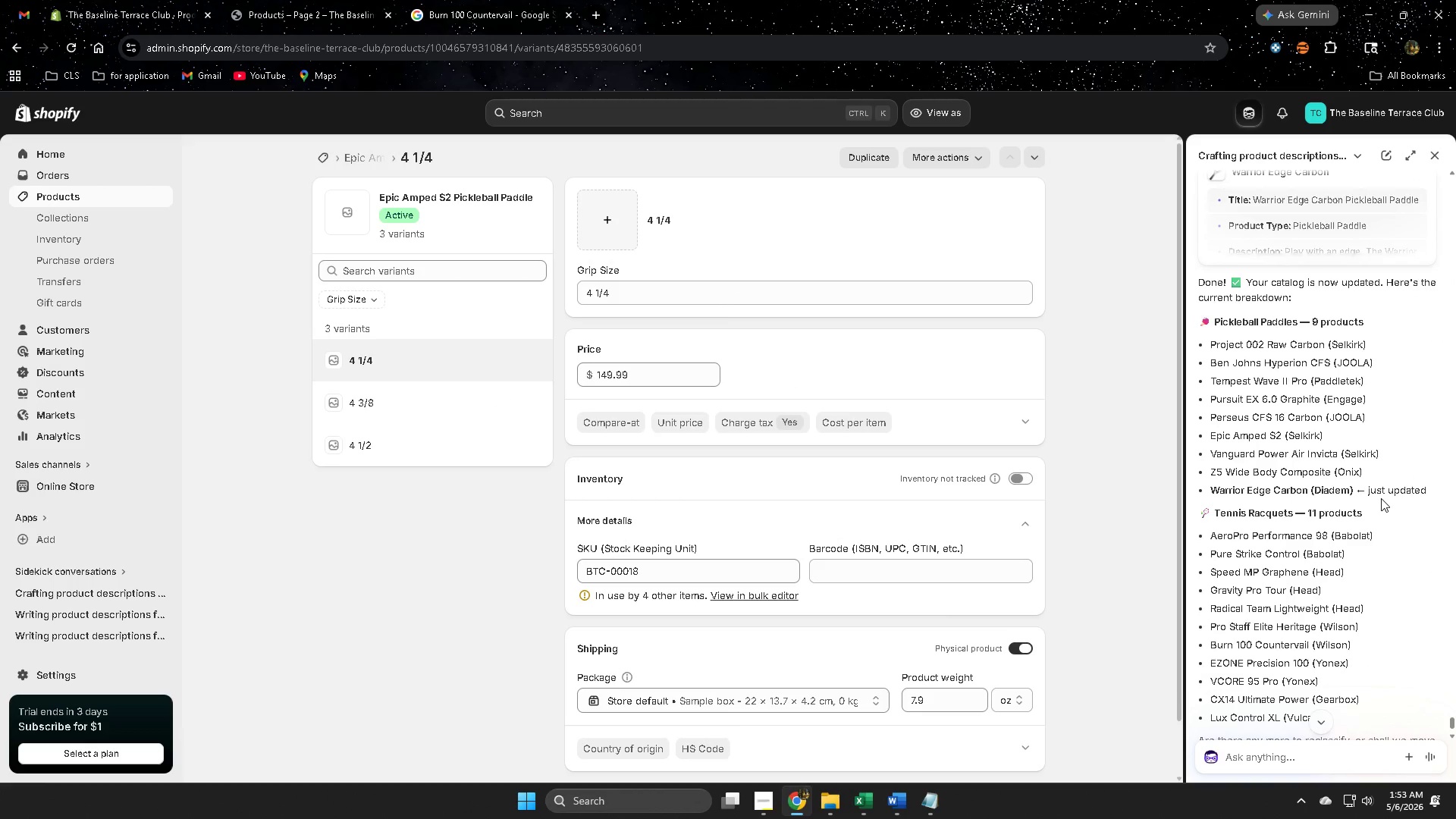 
scroll: coordinate [1381, 498], scroll_direction: down, amount: 1.0
 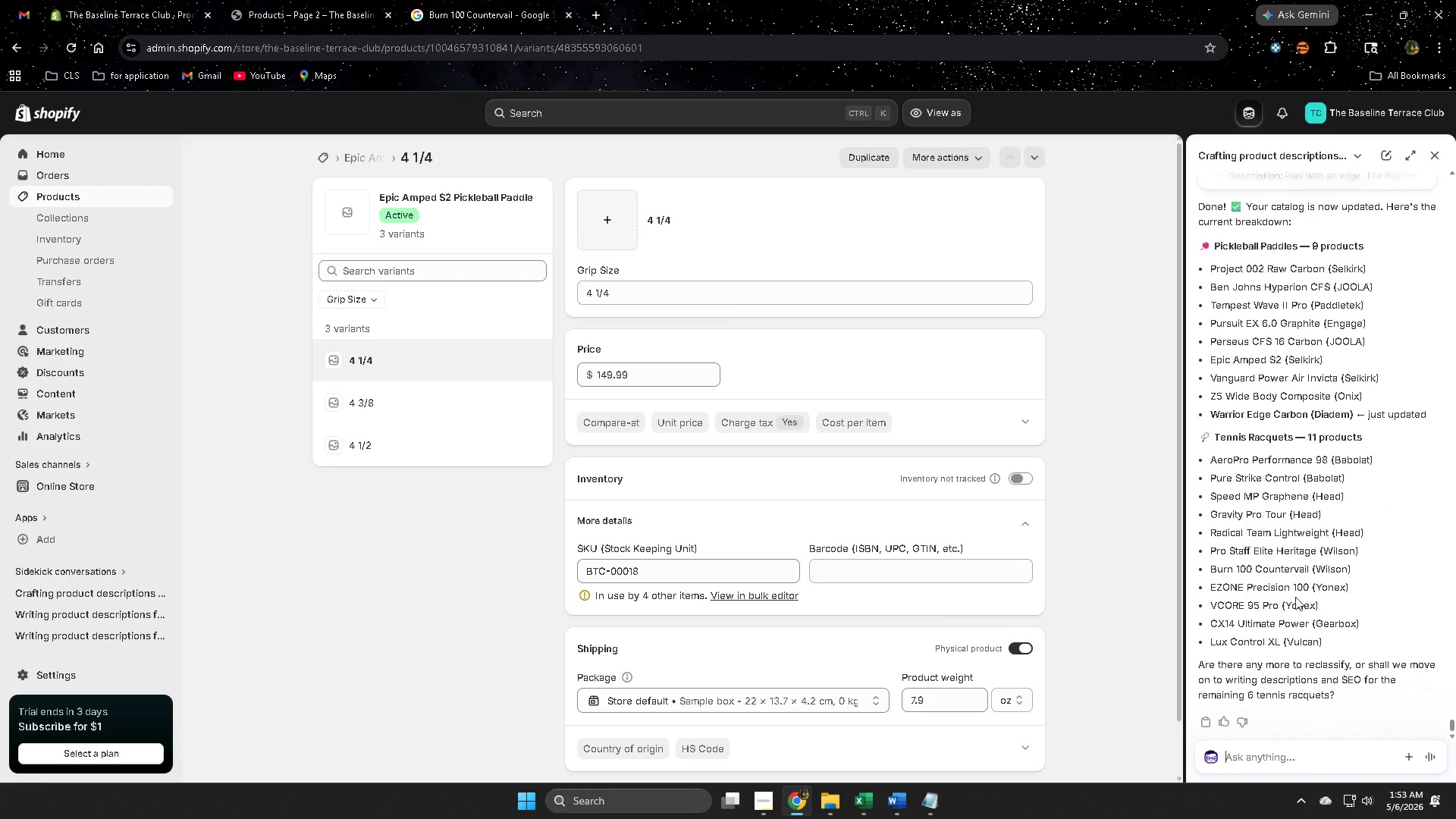 
left_click([1216, 644])
 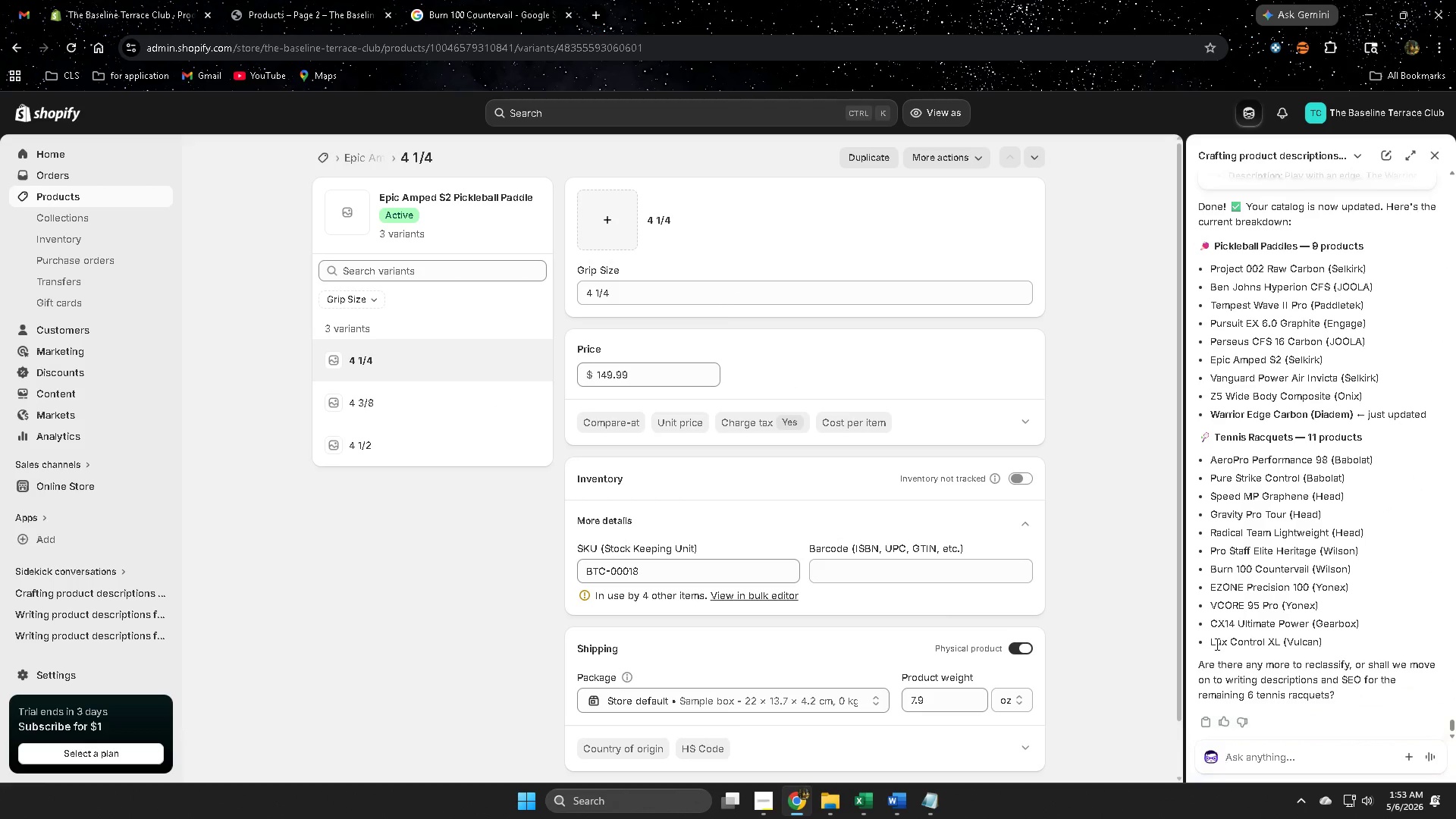 
left_click_drag(start_coordinate=[1216, 644], to_coordinate=[1278, 637])
 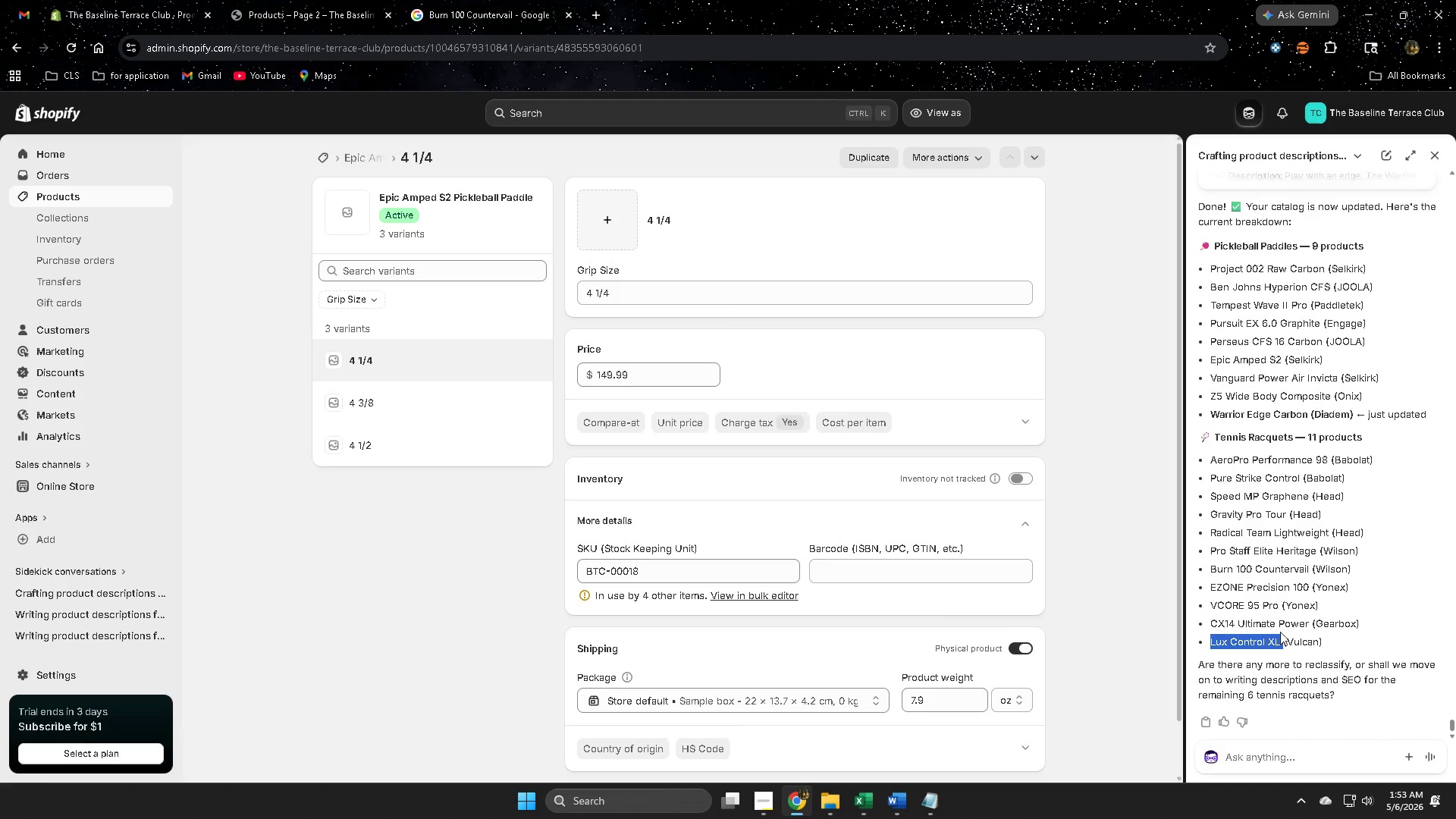 
key(Control+ControlLeft)
 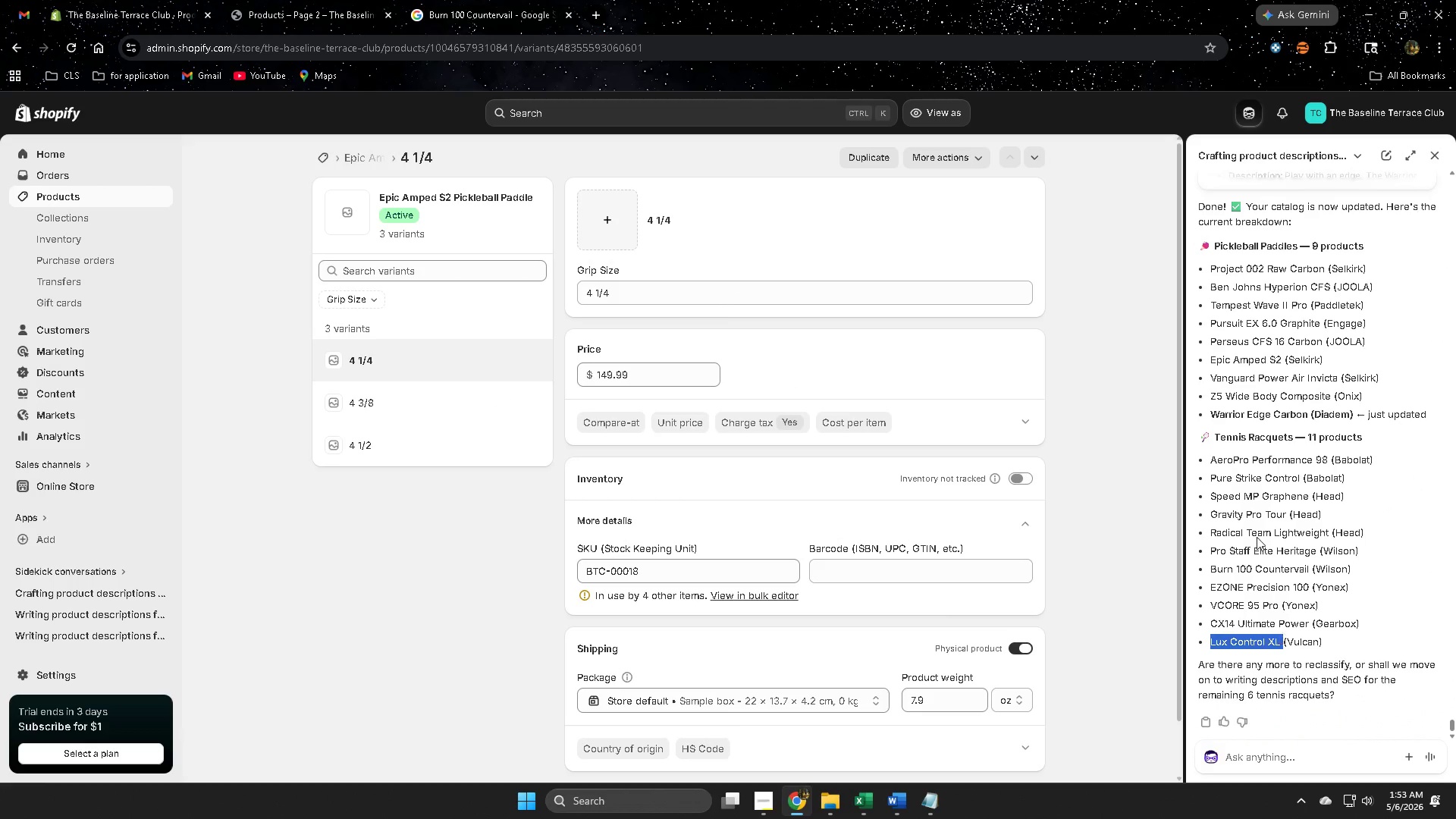 
key(Control+C)
 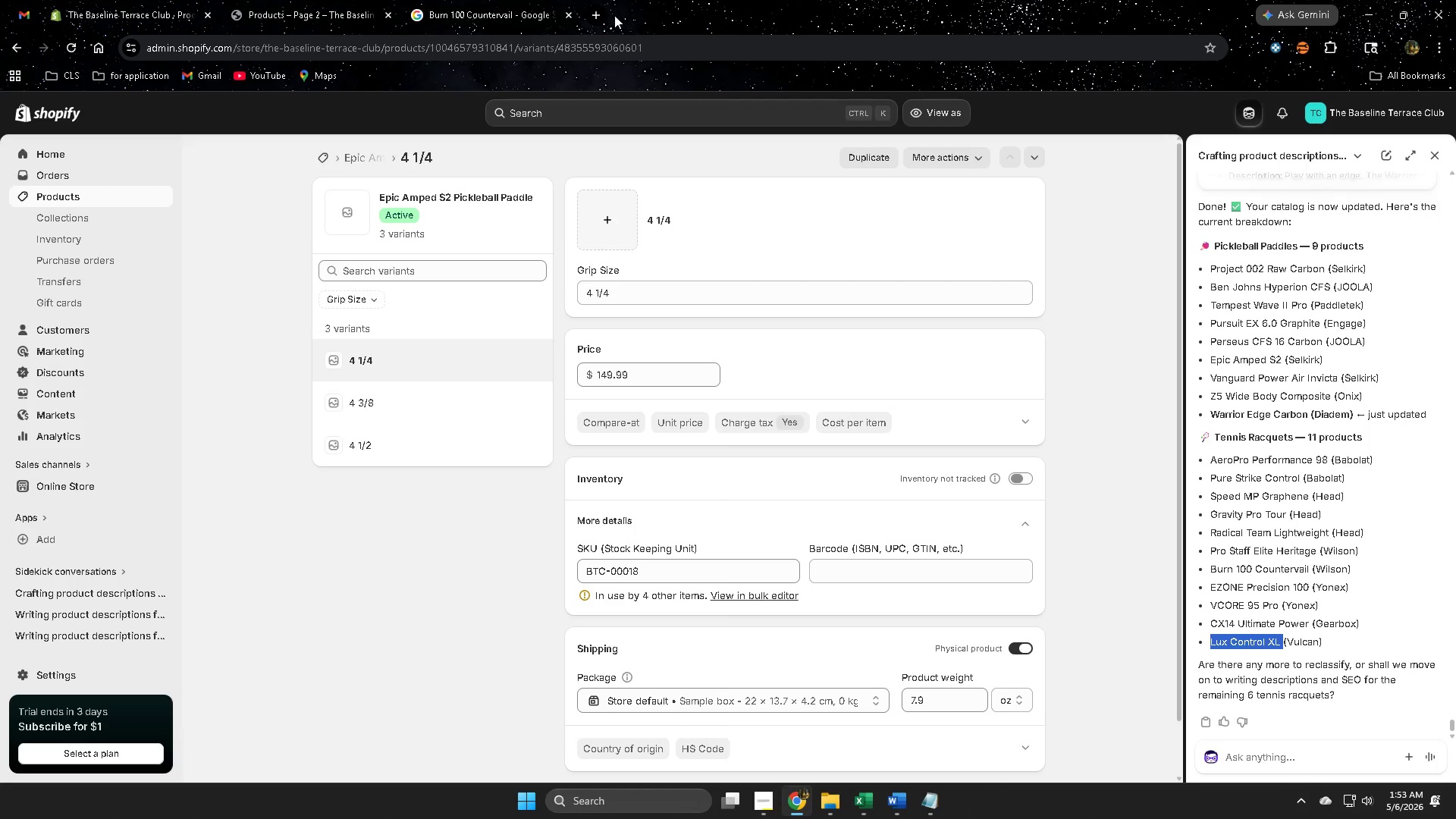 
left_click([598, 14])
 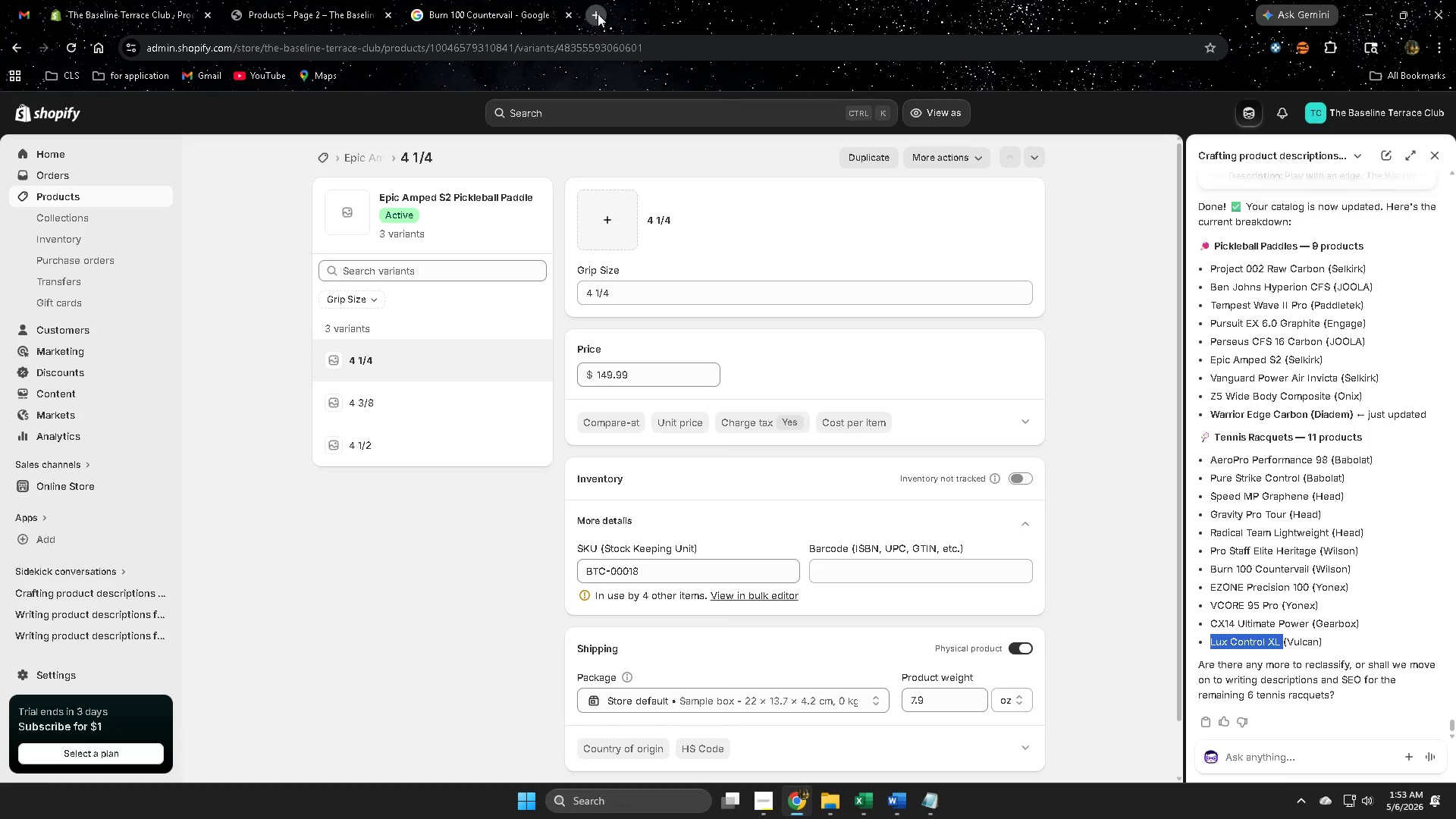 
key(Control+ControlLeft)
 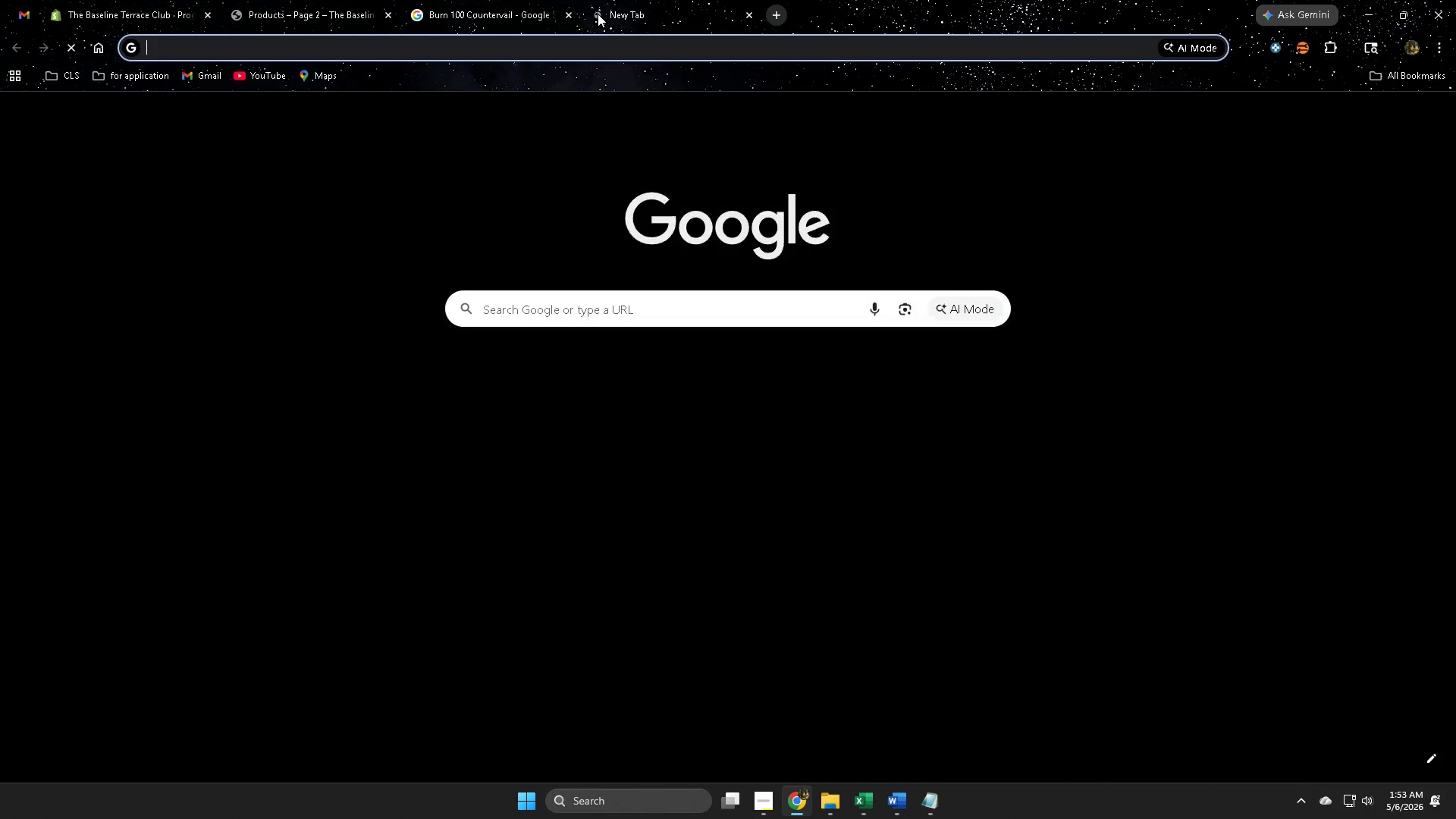 
key(Control+V)
 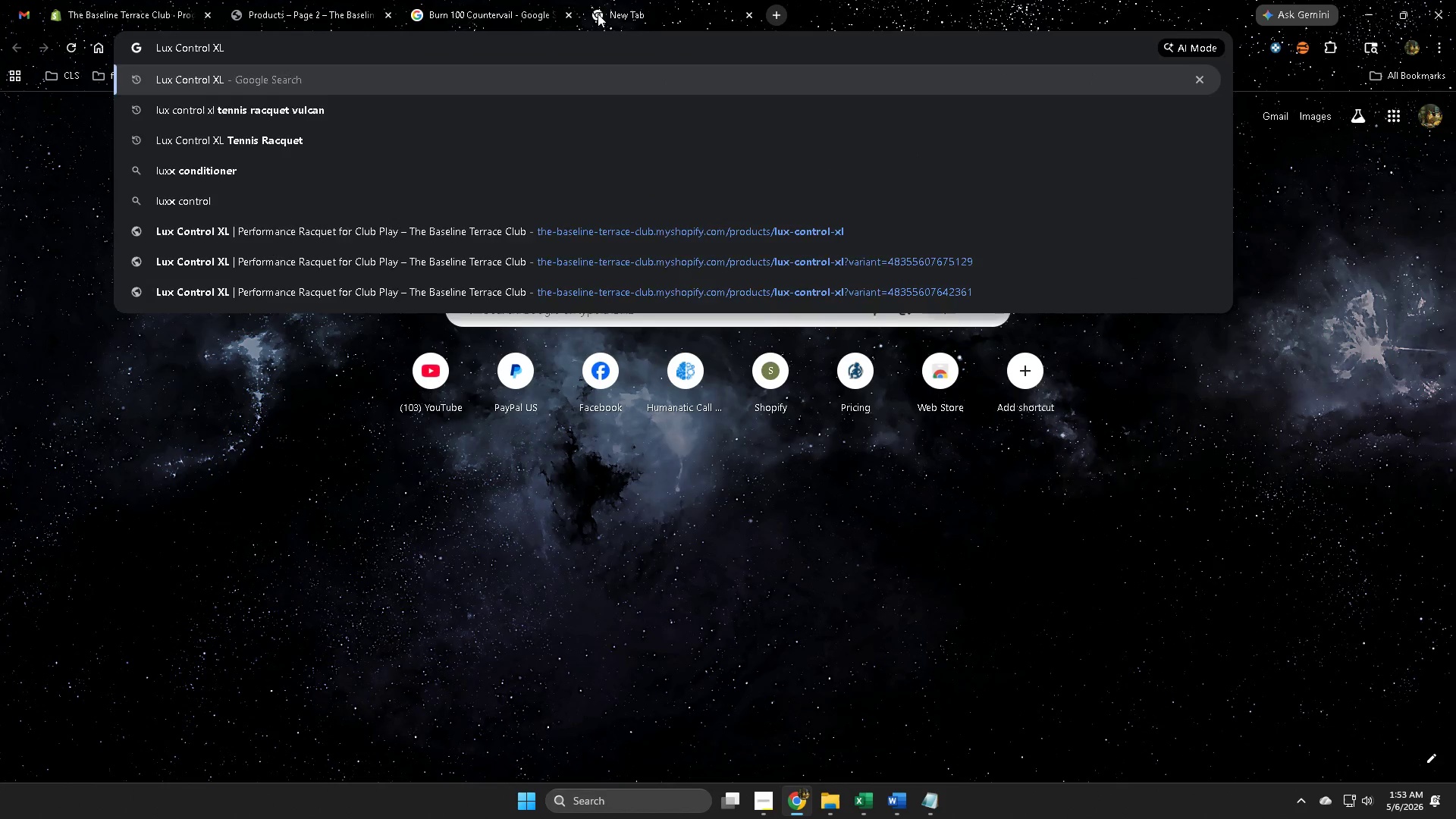 
key(Enter)
 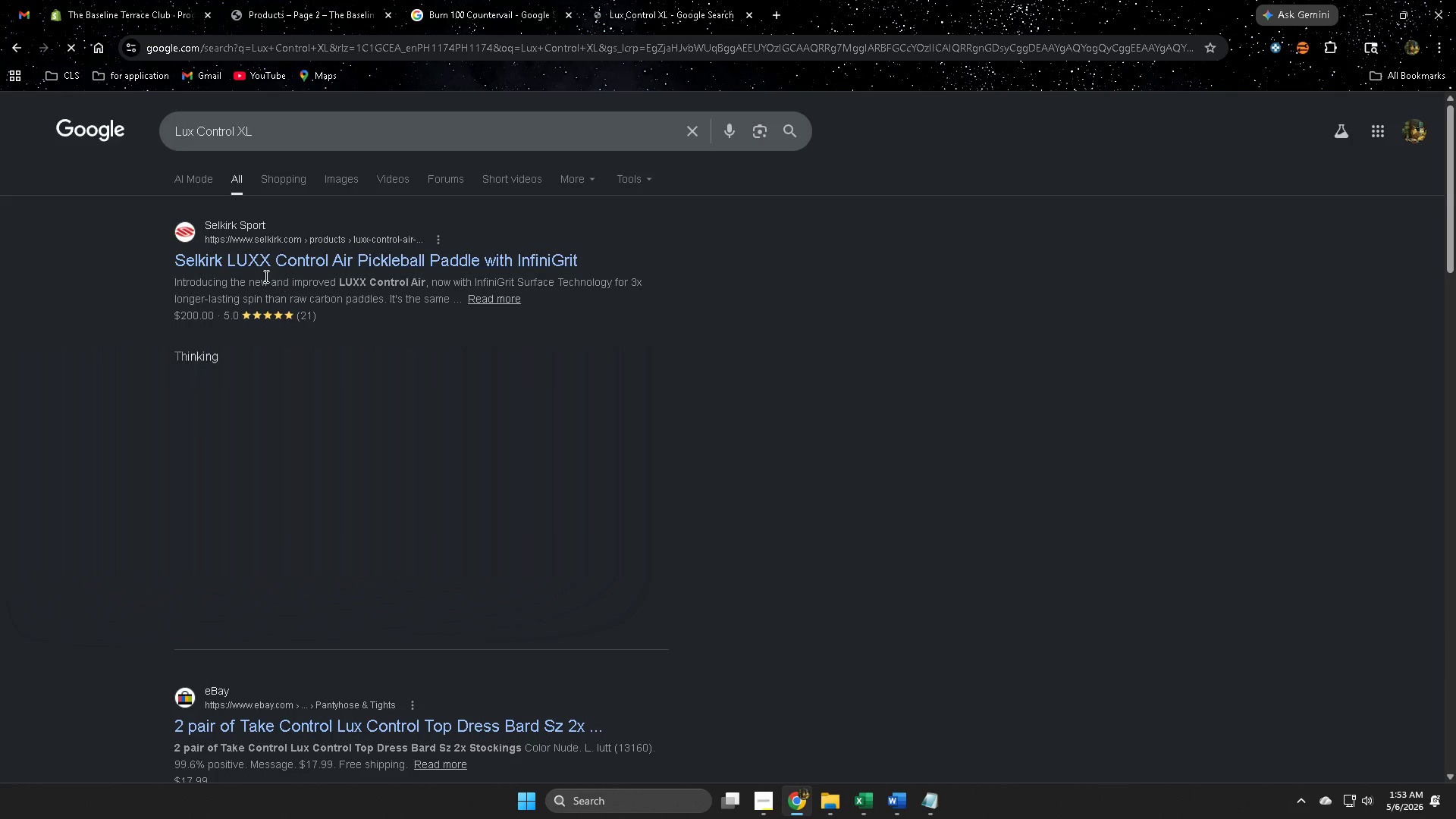 
left_click([262, 262])
 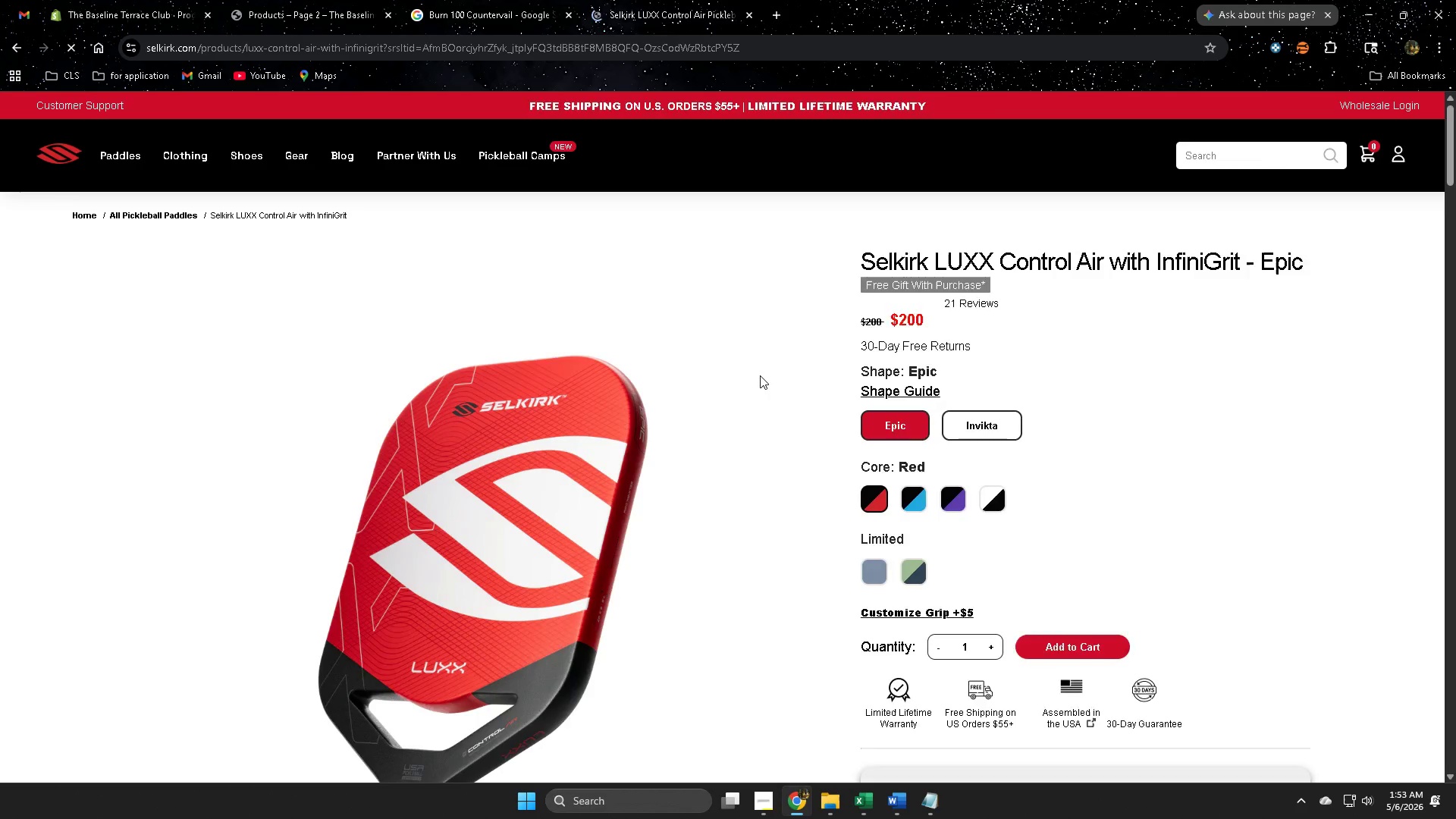 
scroll: coordinate [760, 375], scroll_direction: down, amount: 1.0
 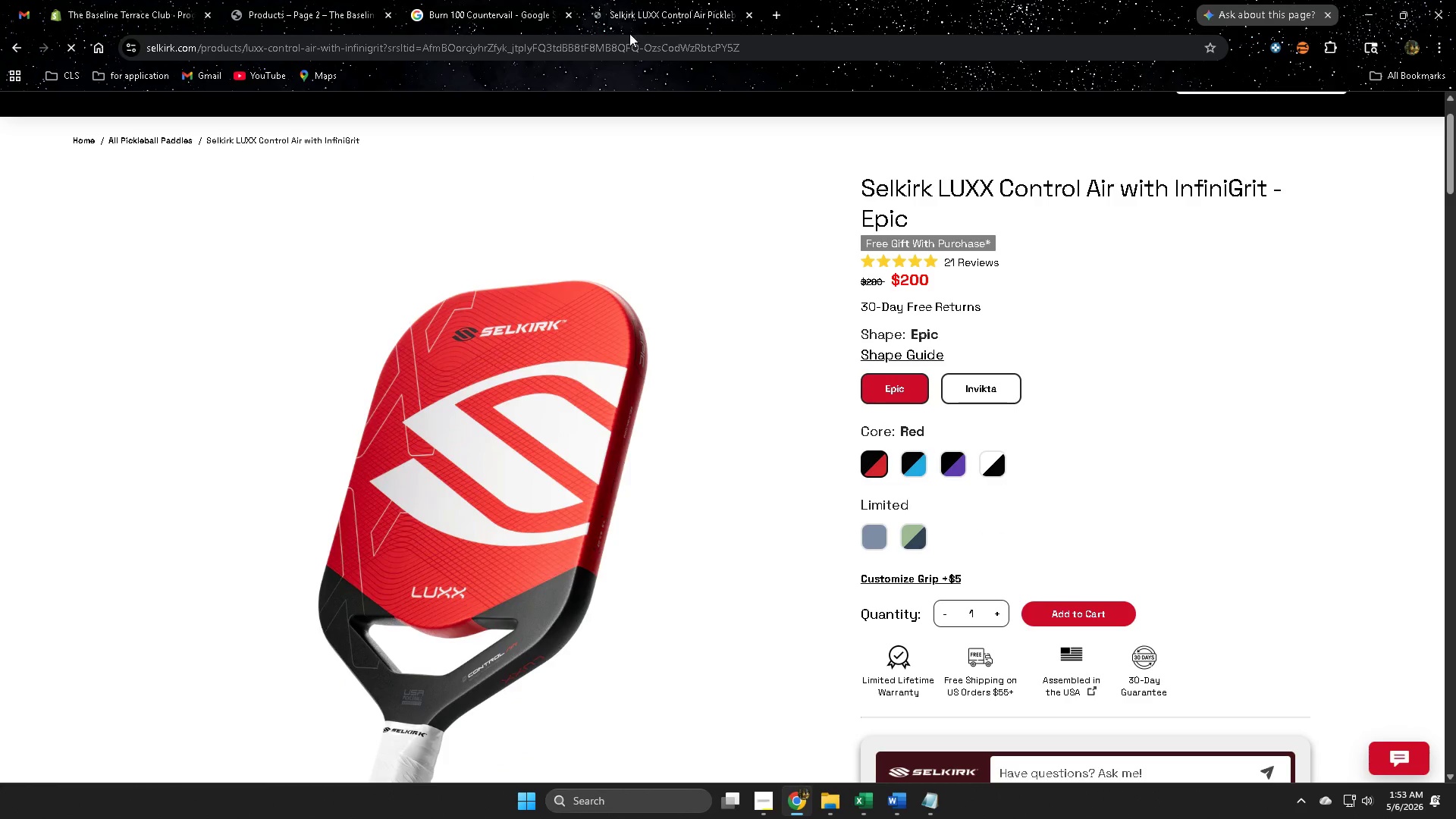 
left_click([644, 0])
 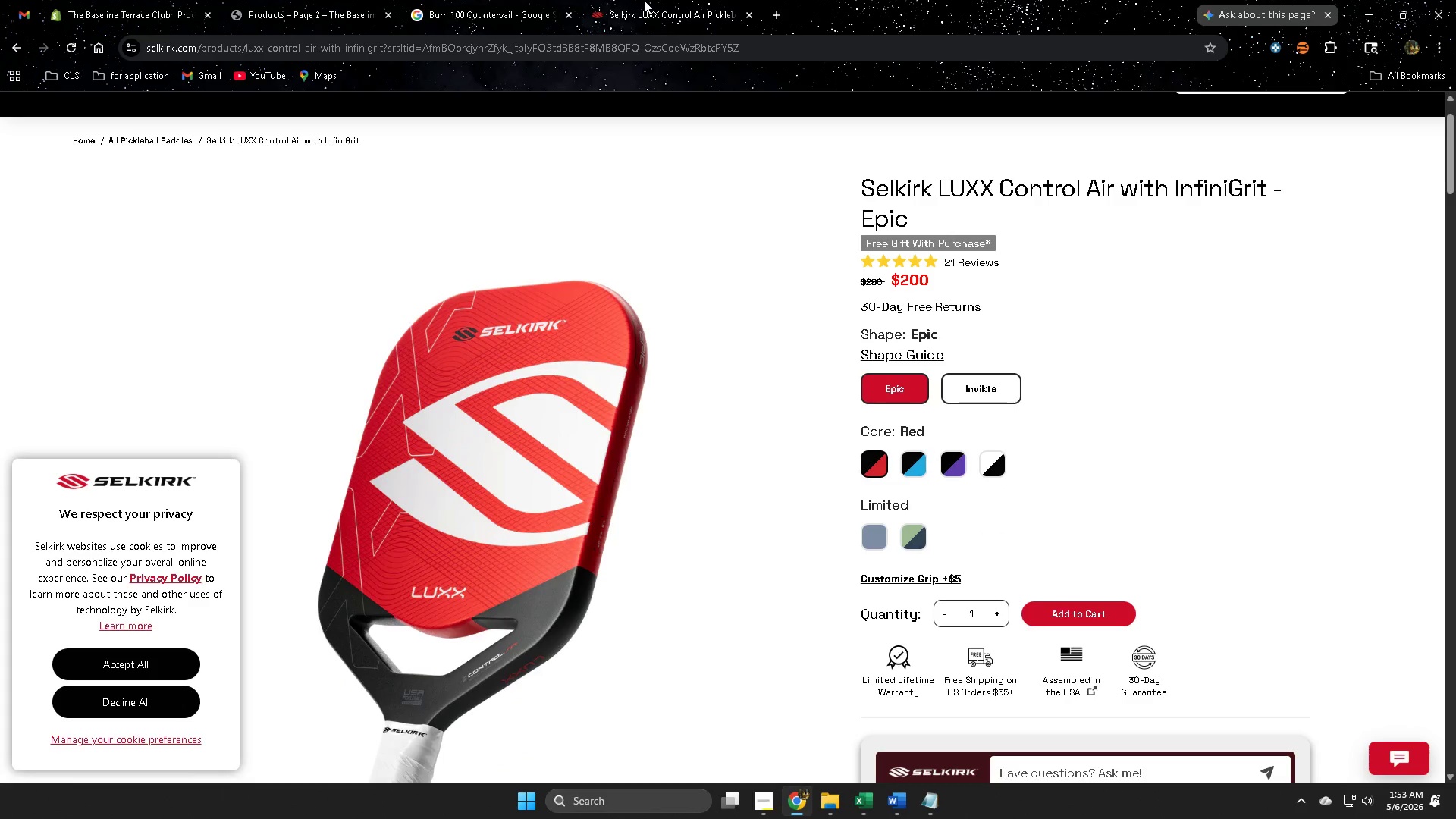 
key(Control+W)
 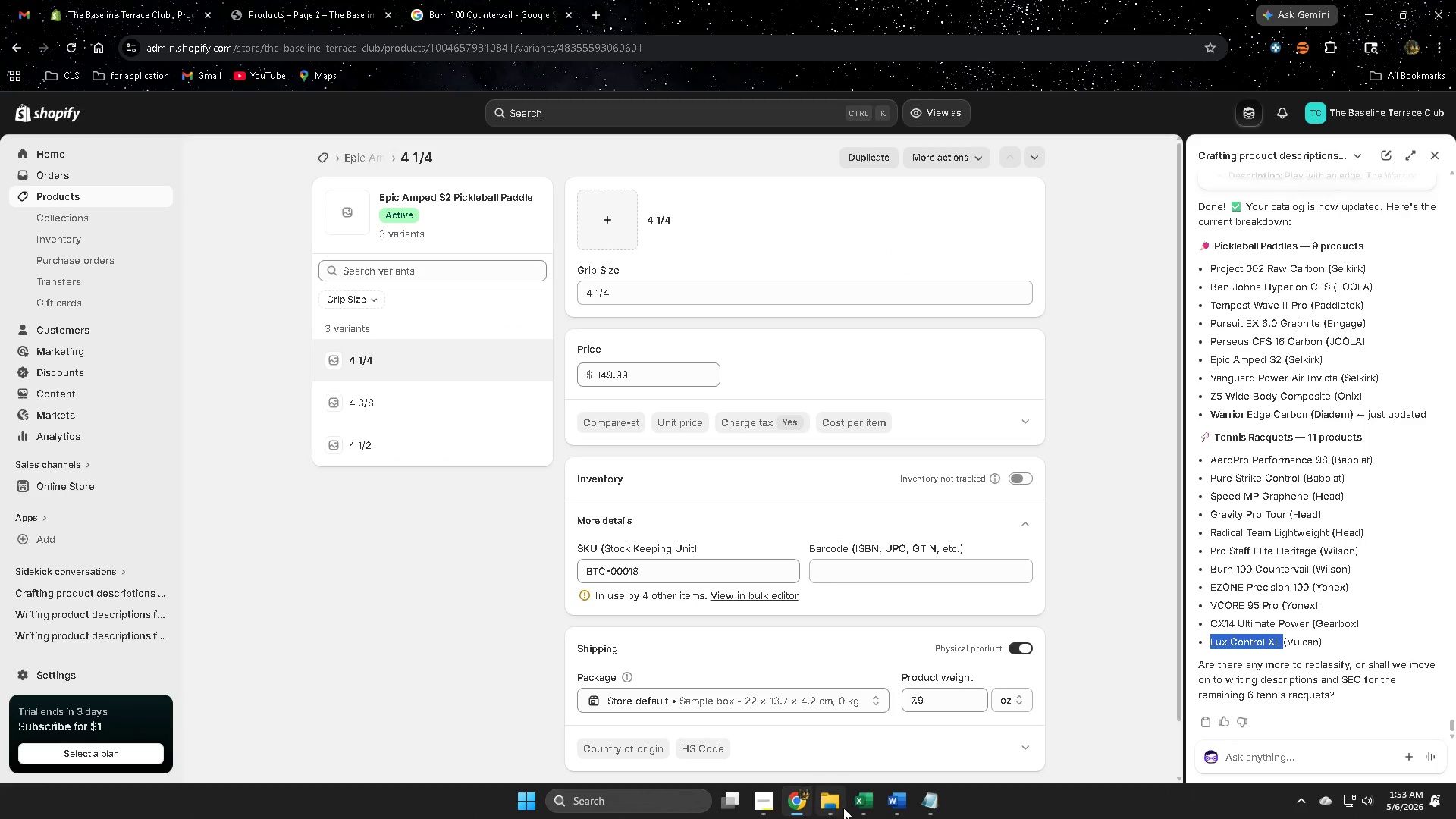 
left_click([854, 804])
 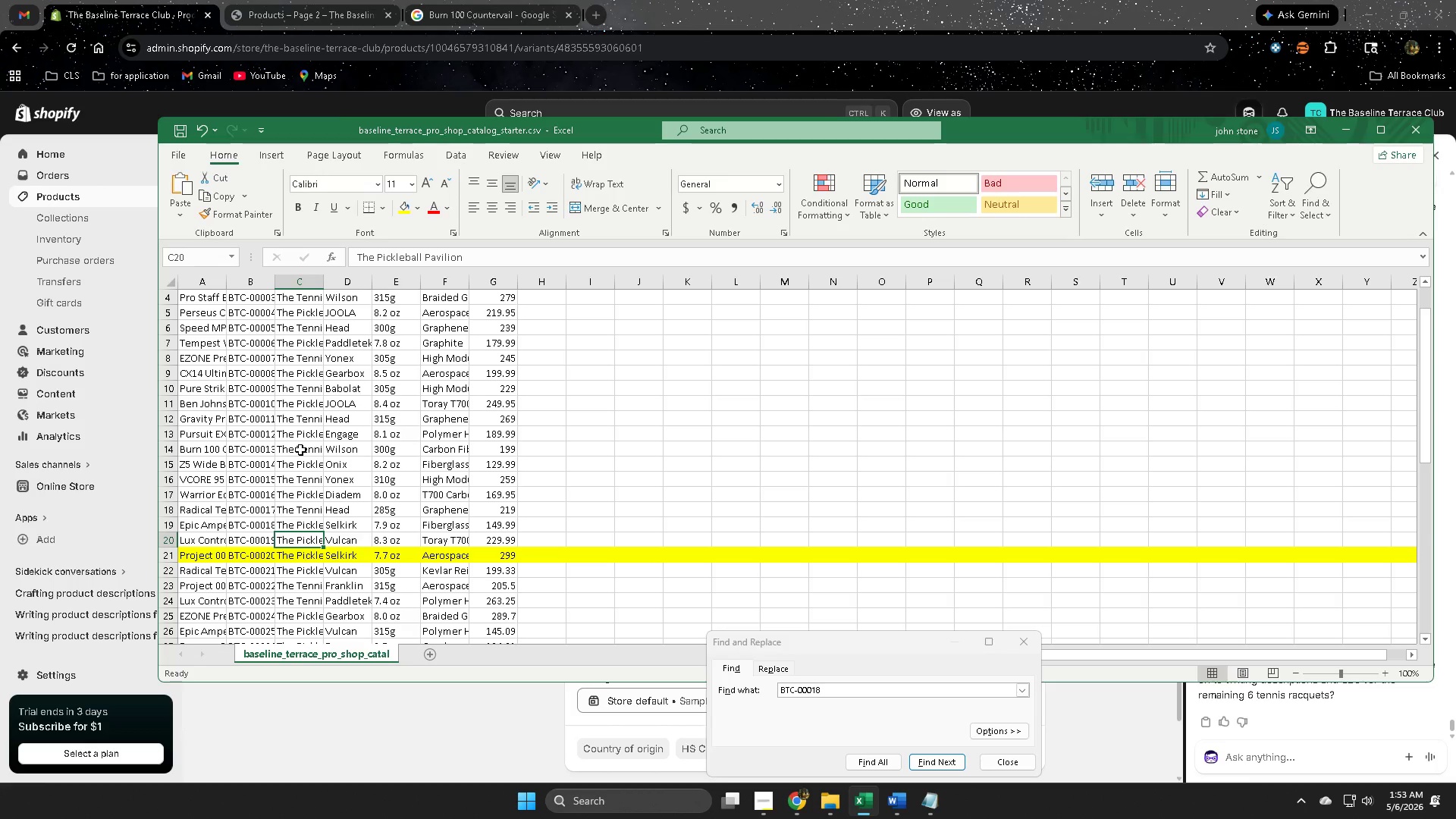 
wait(22.88)
 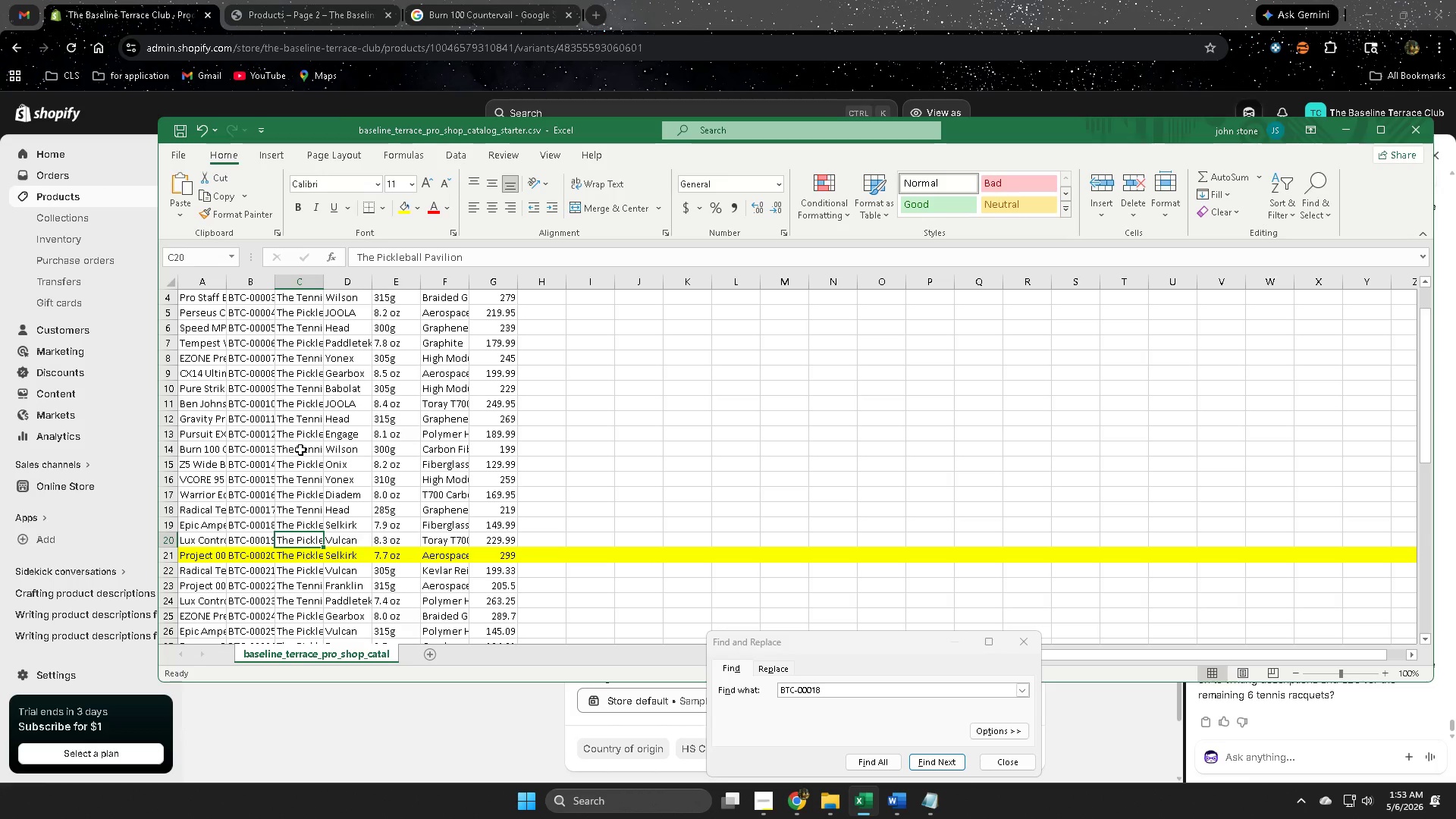 
scroll: coordinate [1287, 575], scroll_direction: down, amount: 3.0
 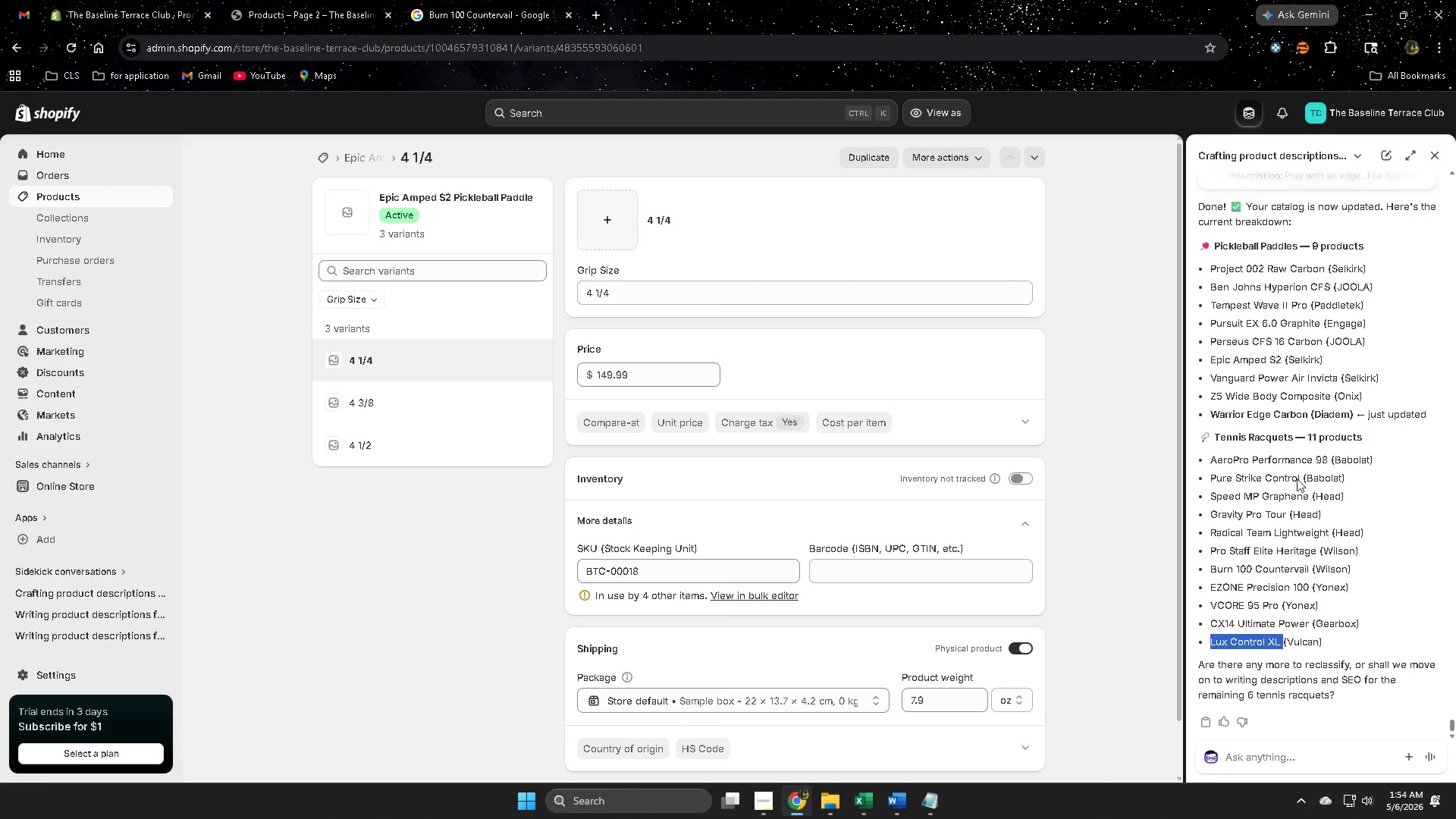 
hold_key(key=ControlLeft, duration=1.02)
 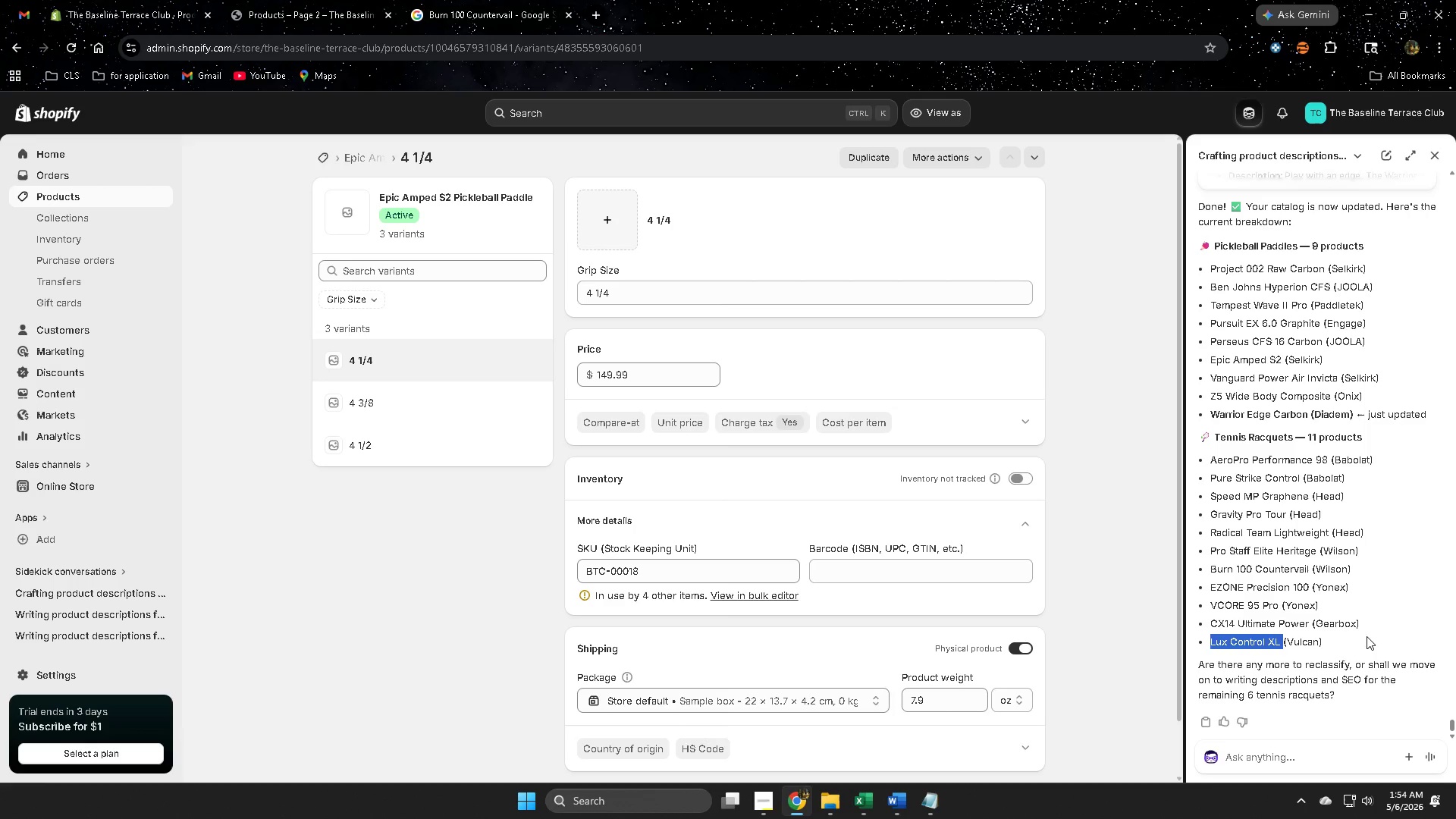 
key(Control+C)
 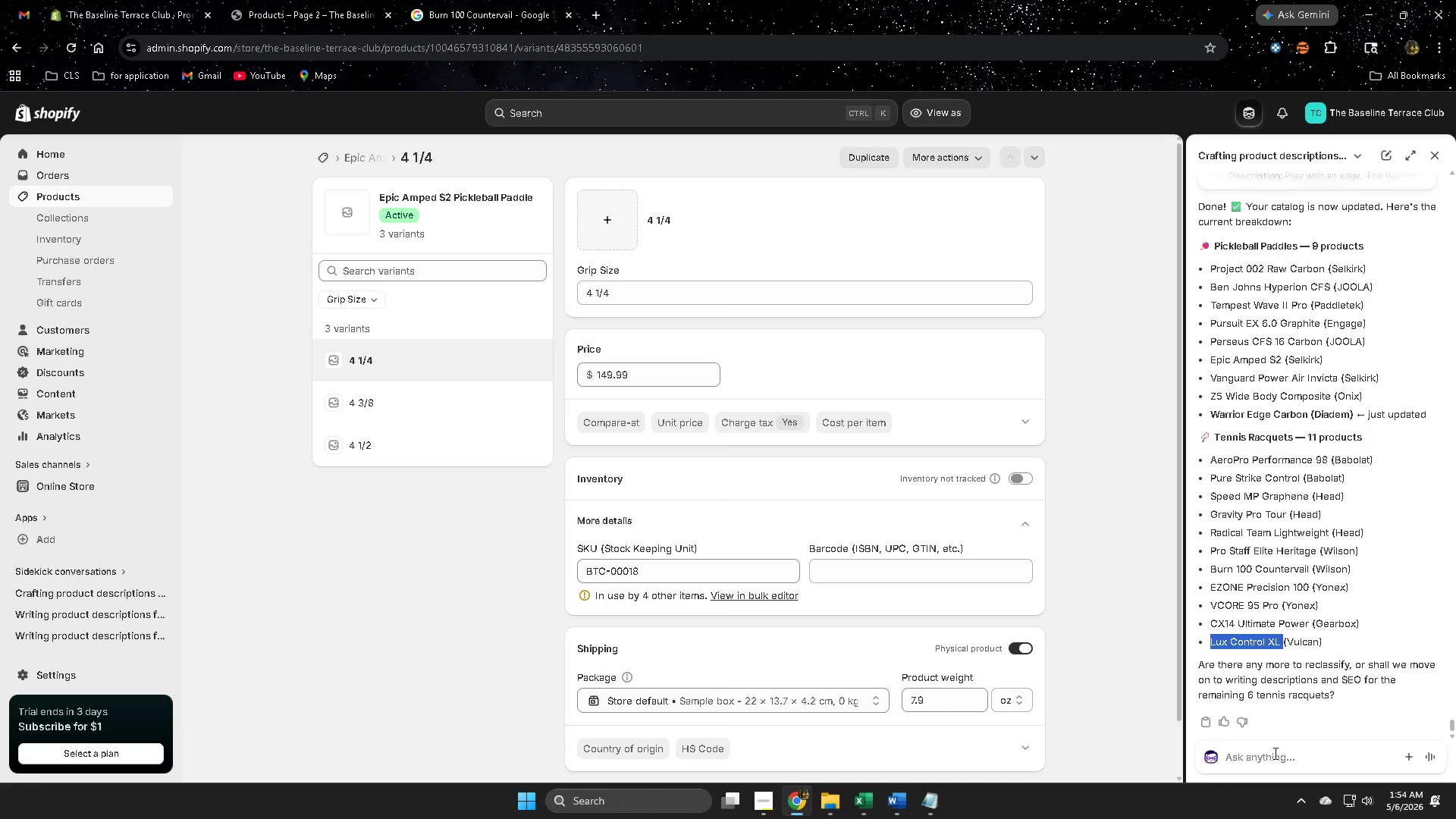 
wait(5.25)
 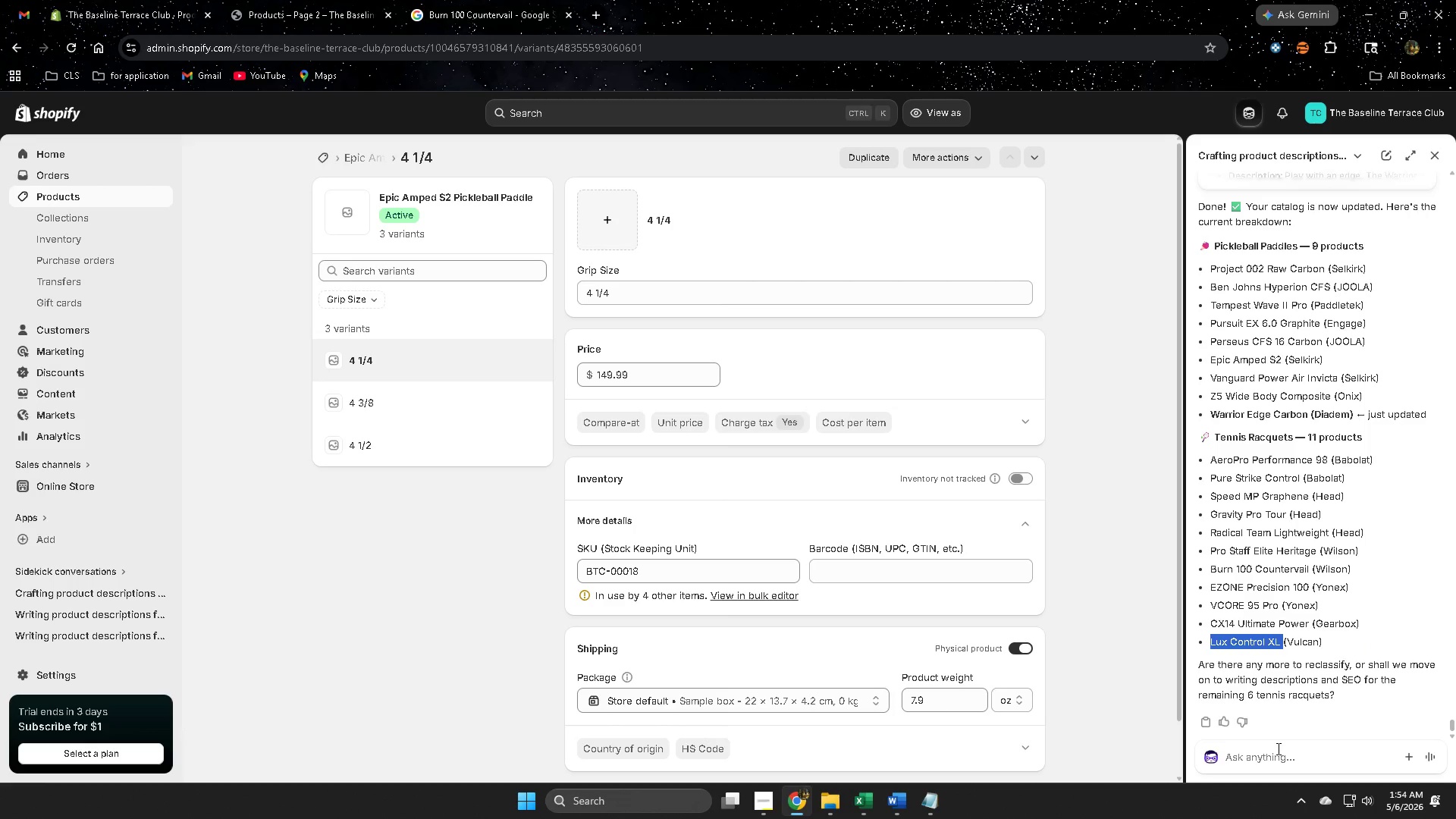 
left_click([1273, 755])
 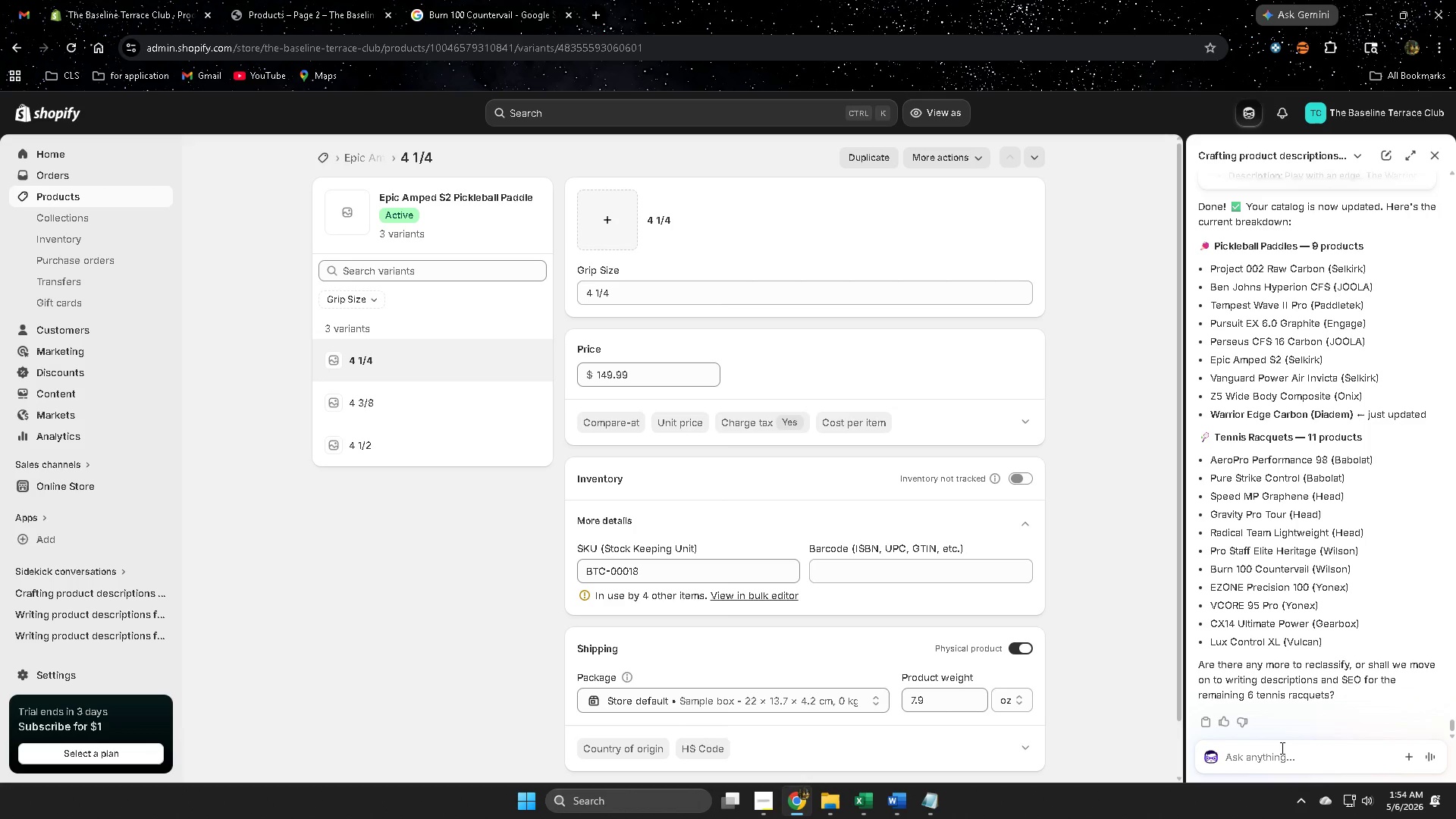 
type(ths)
key(Backspace)
key(Backspace)
type(his is pickelball)
 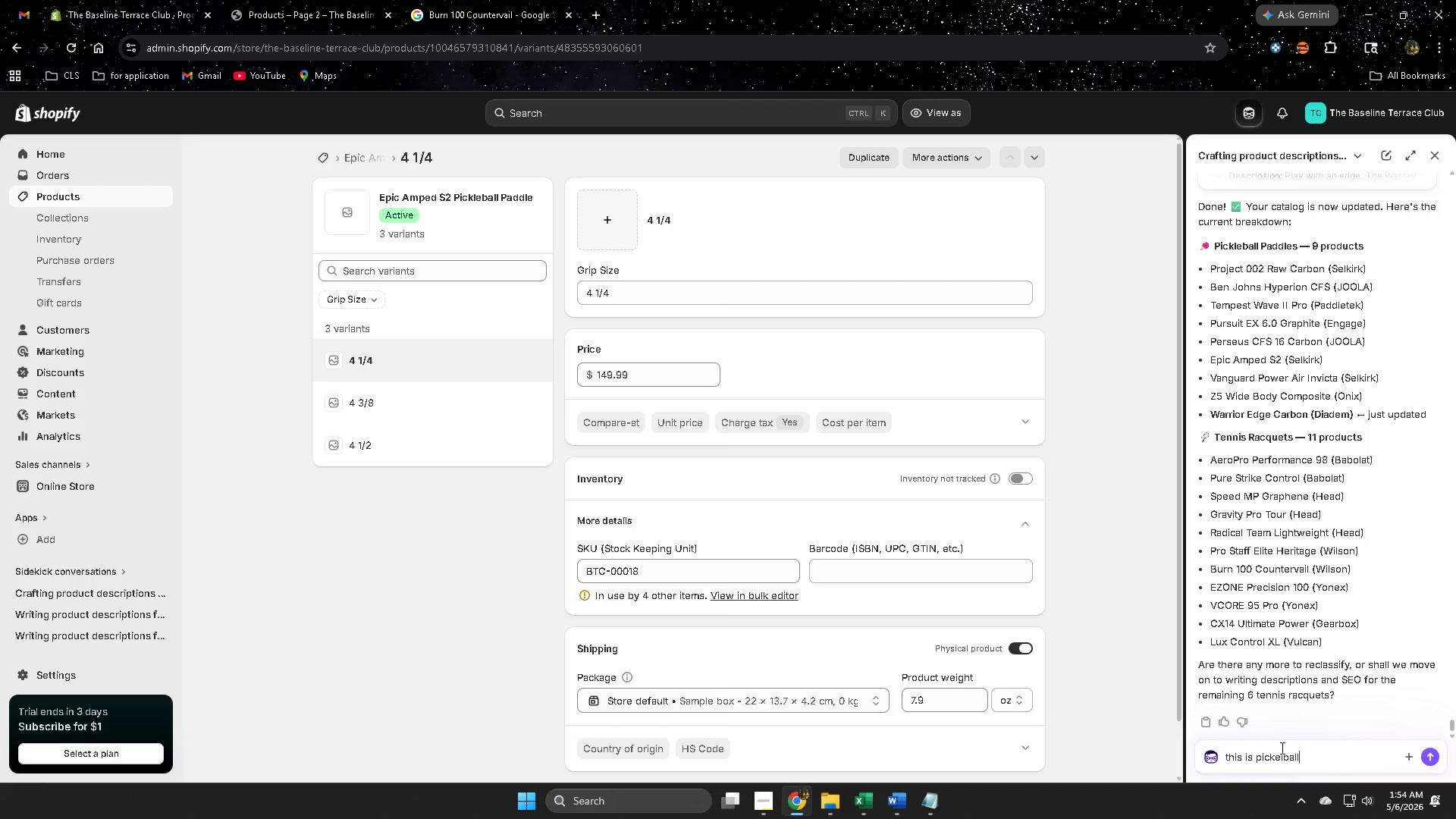 
key(Enter)
 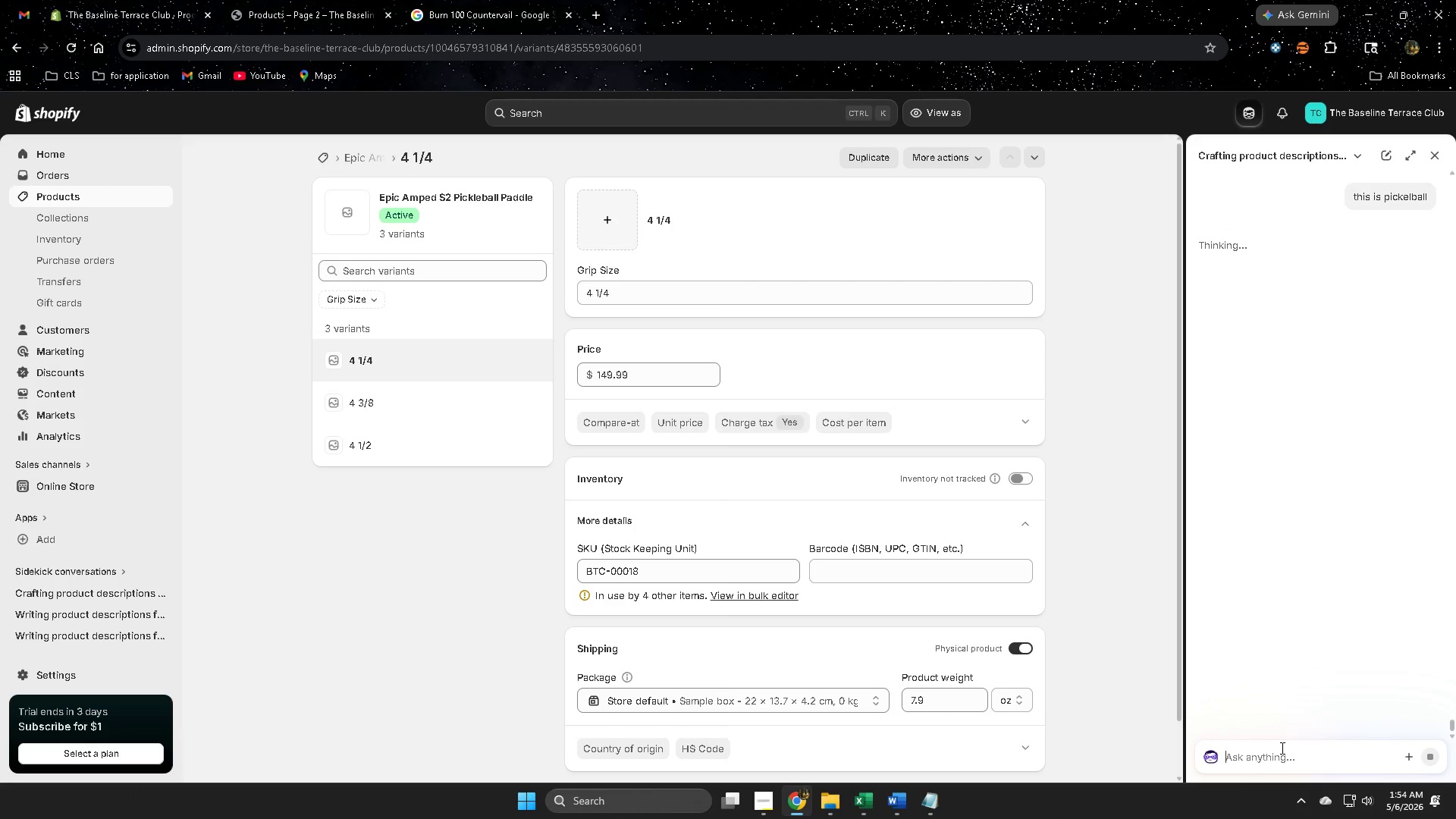 
key(Control+V)
 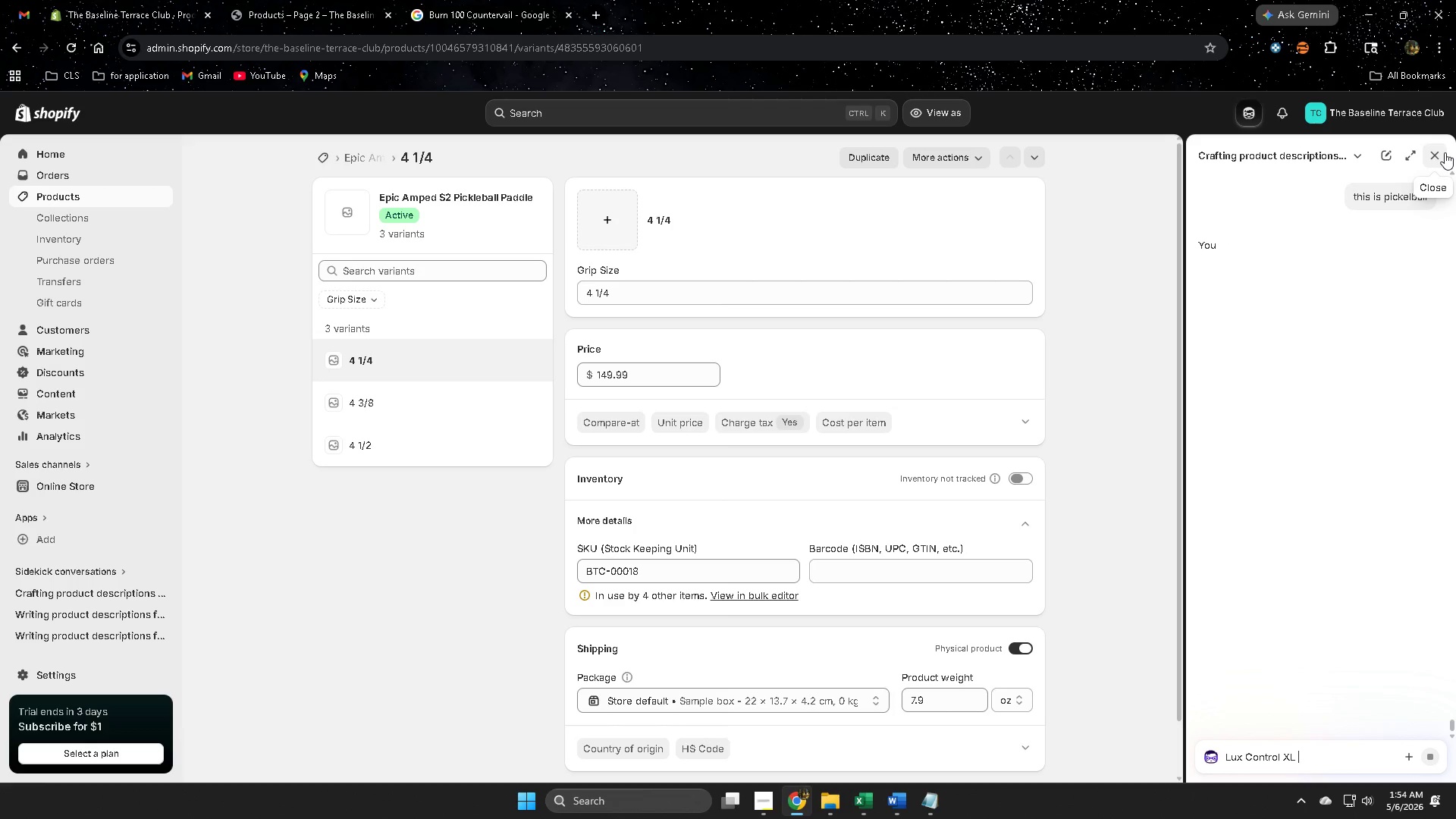 
wait(9.81)
 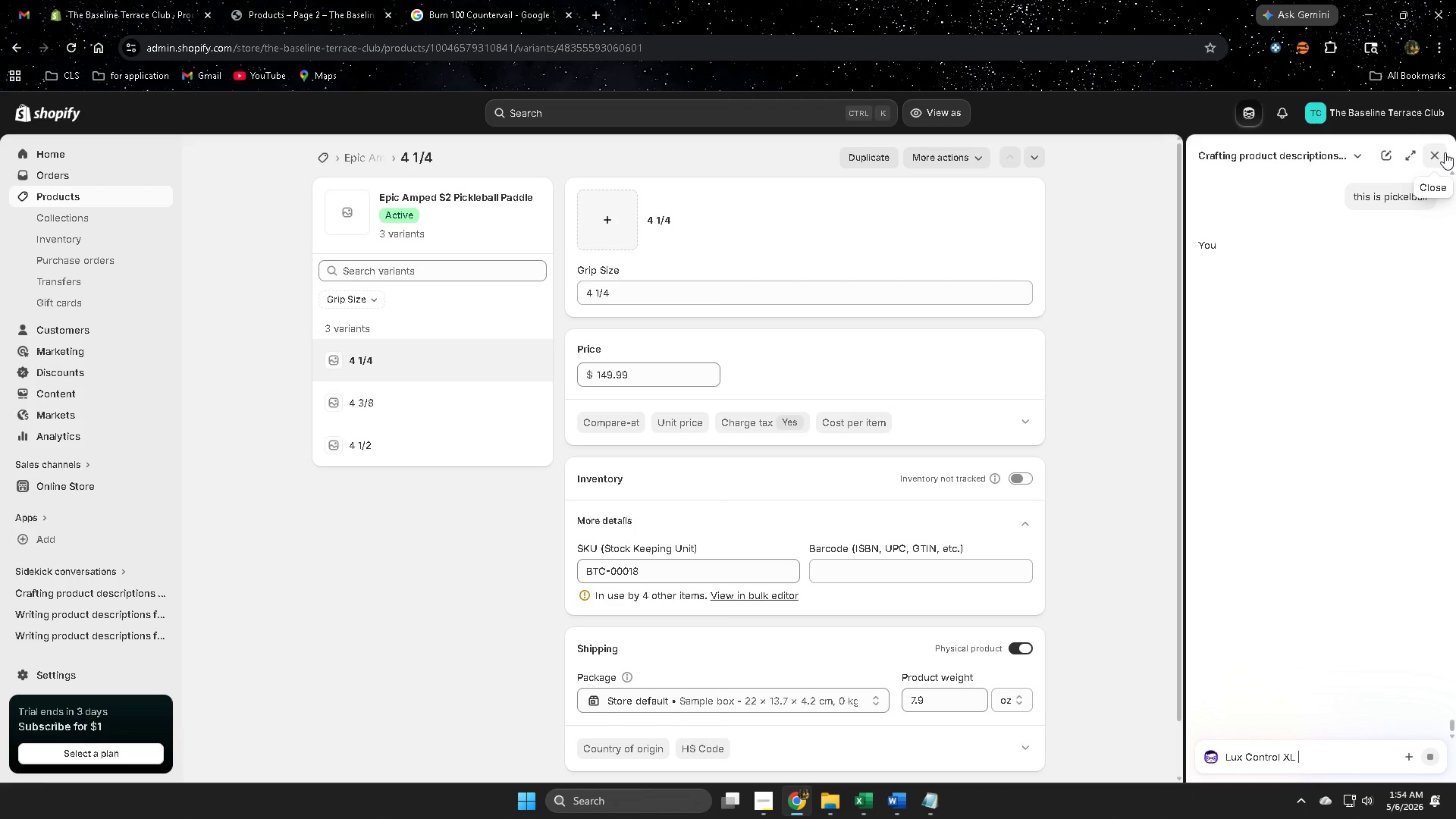 
left_click([1434, 155])
 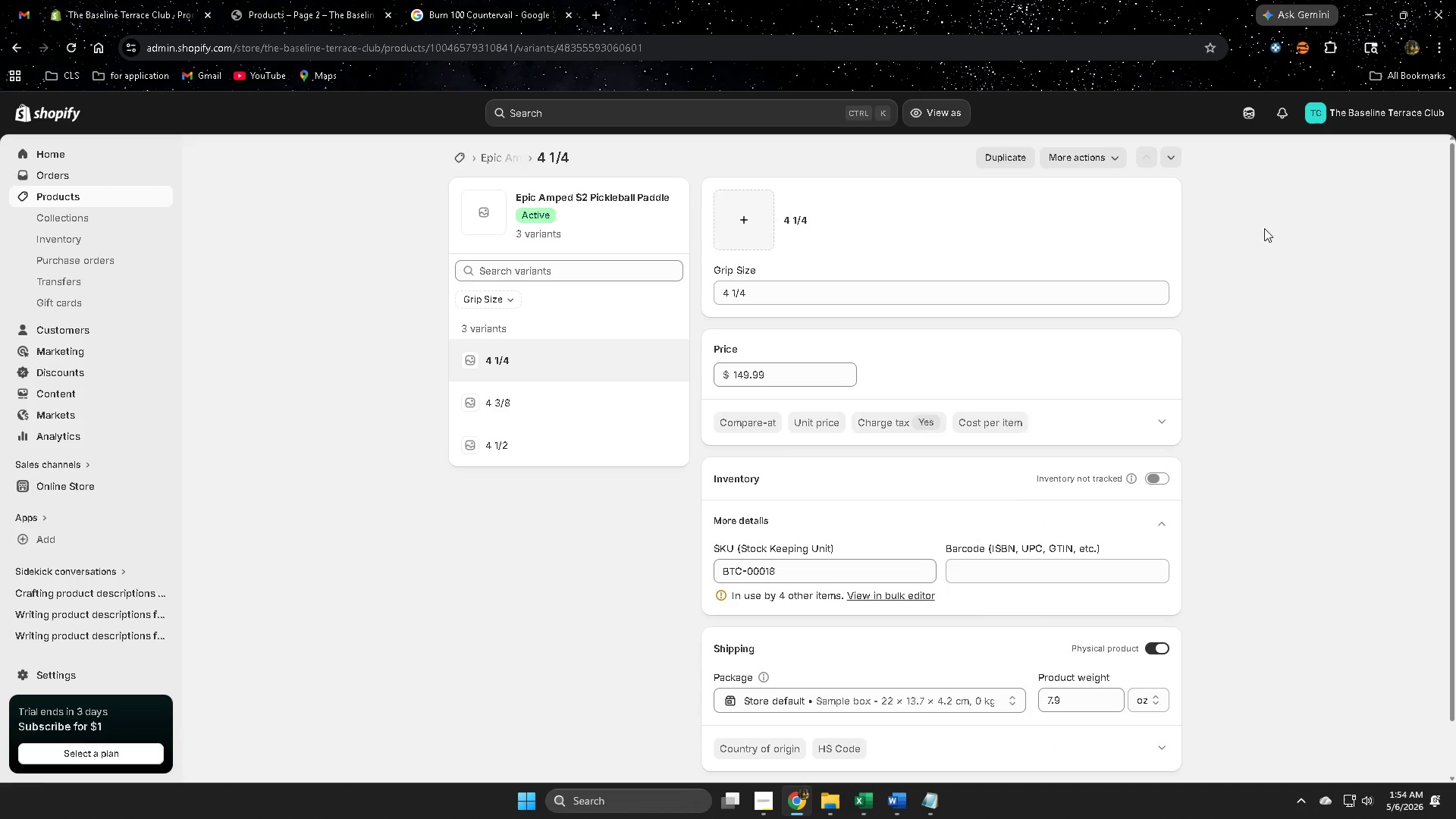 
left_click([1250, 121])
 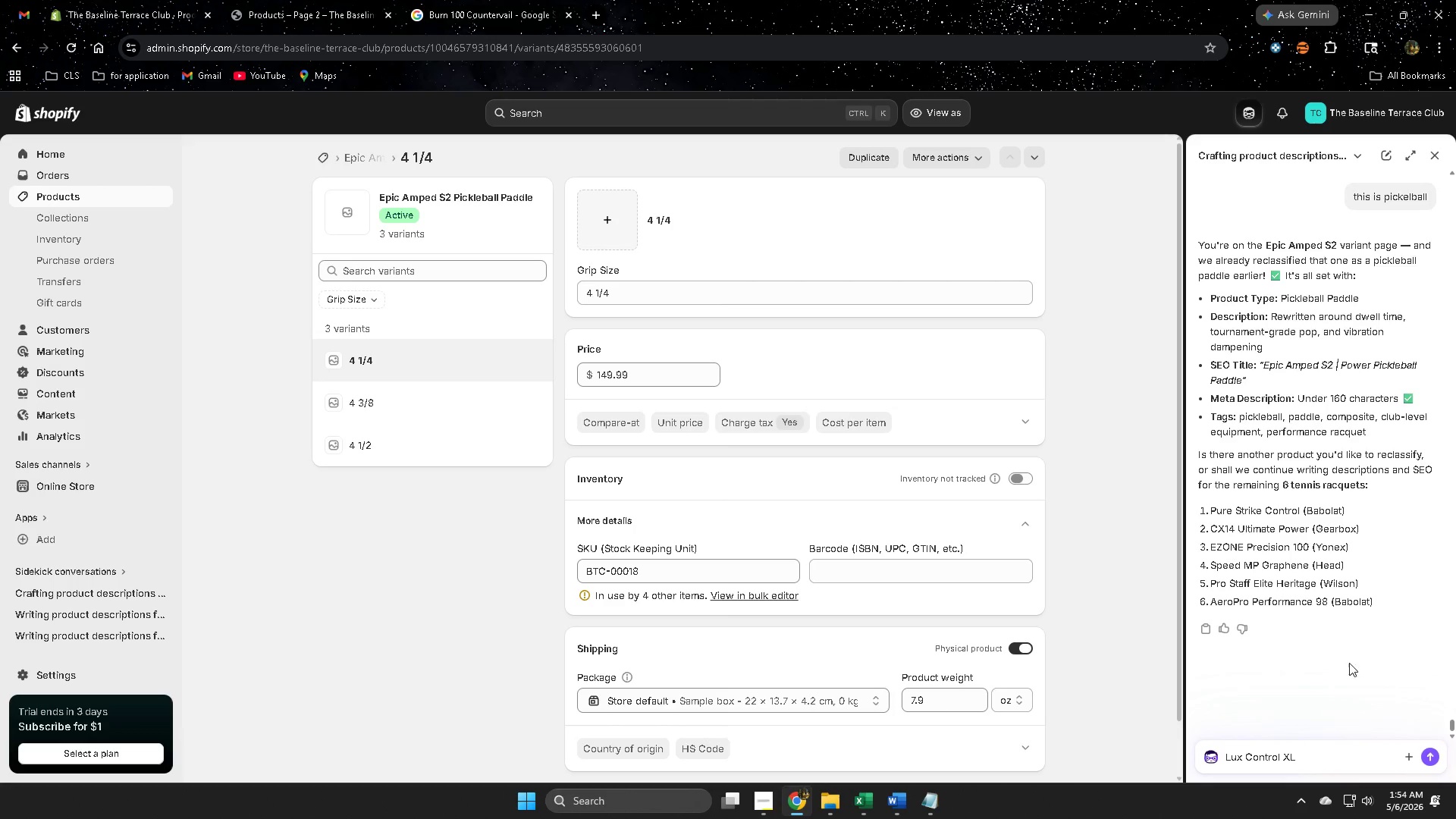 
scroll: coordinate [1373, 502], scroll_direction: up, amount: 4.0
 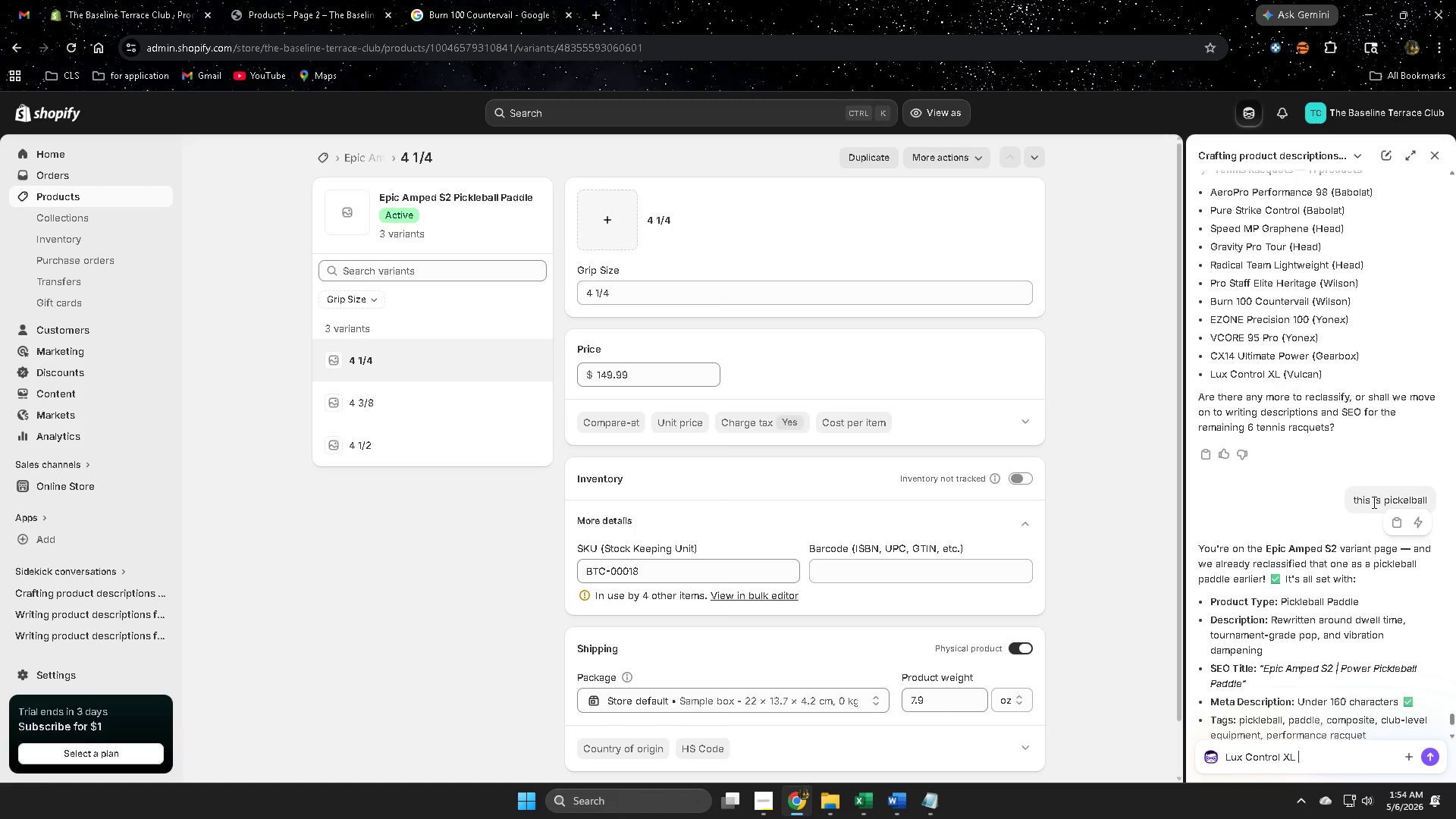 
scroll: coordinate [1373, 502], scroll_direction: none, amount: 0.0
 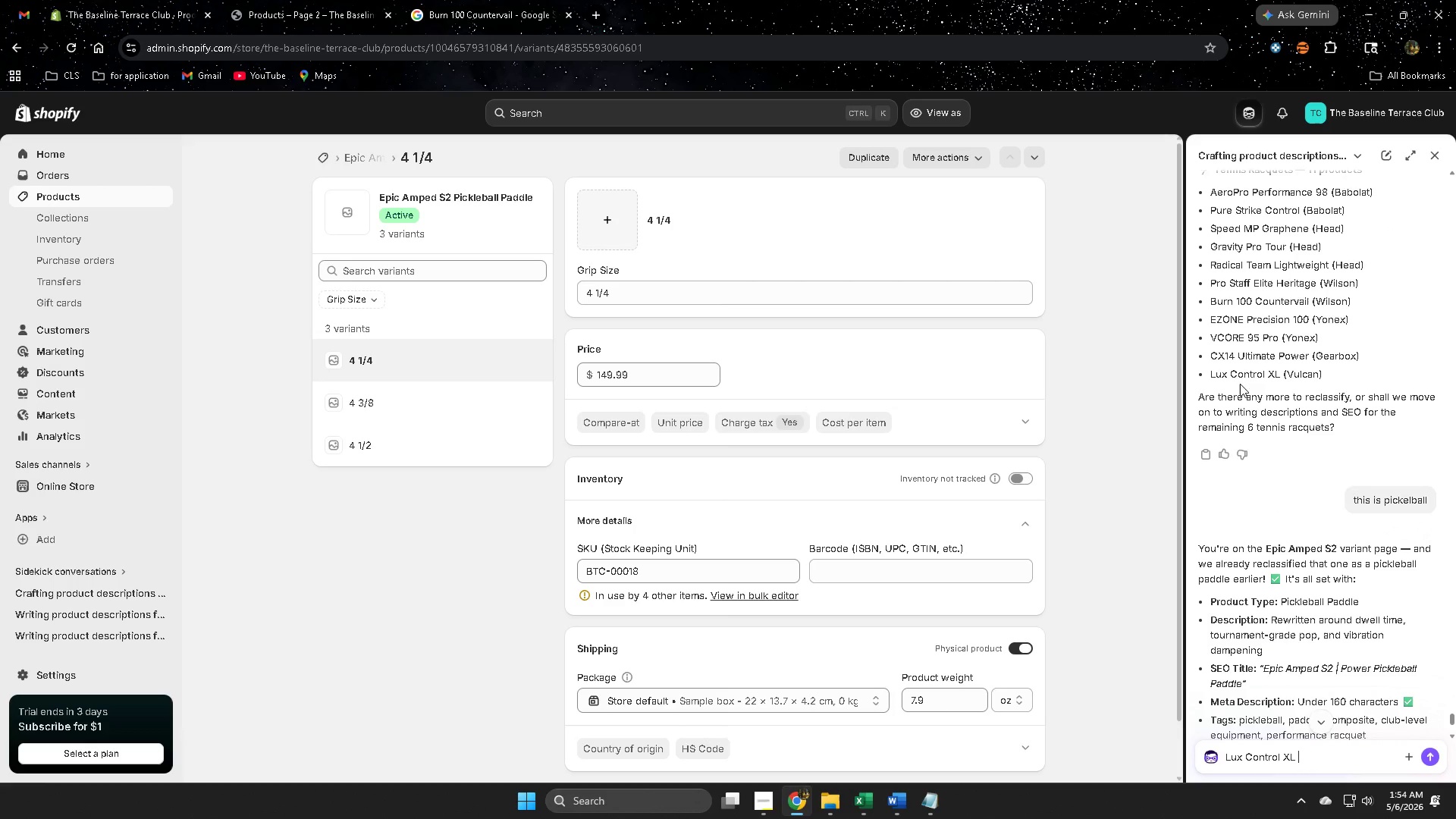 
left_click([1223, 375])
 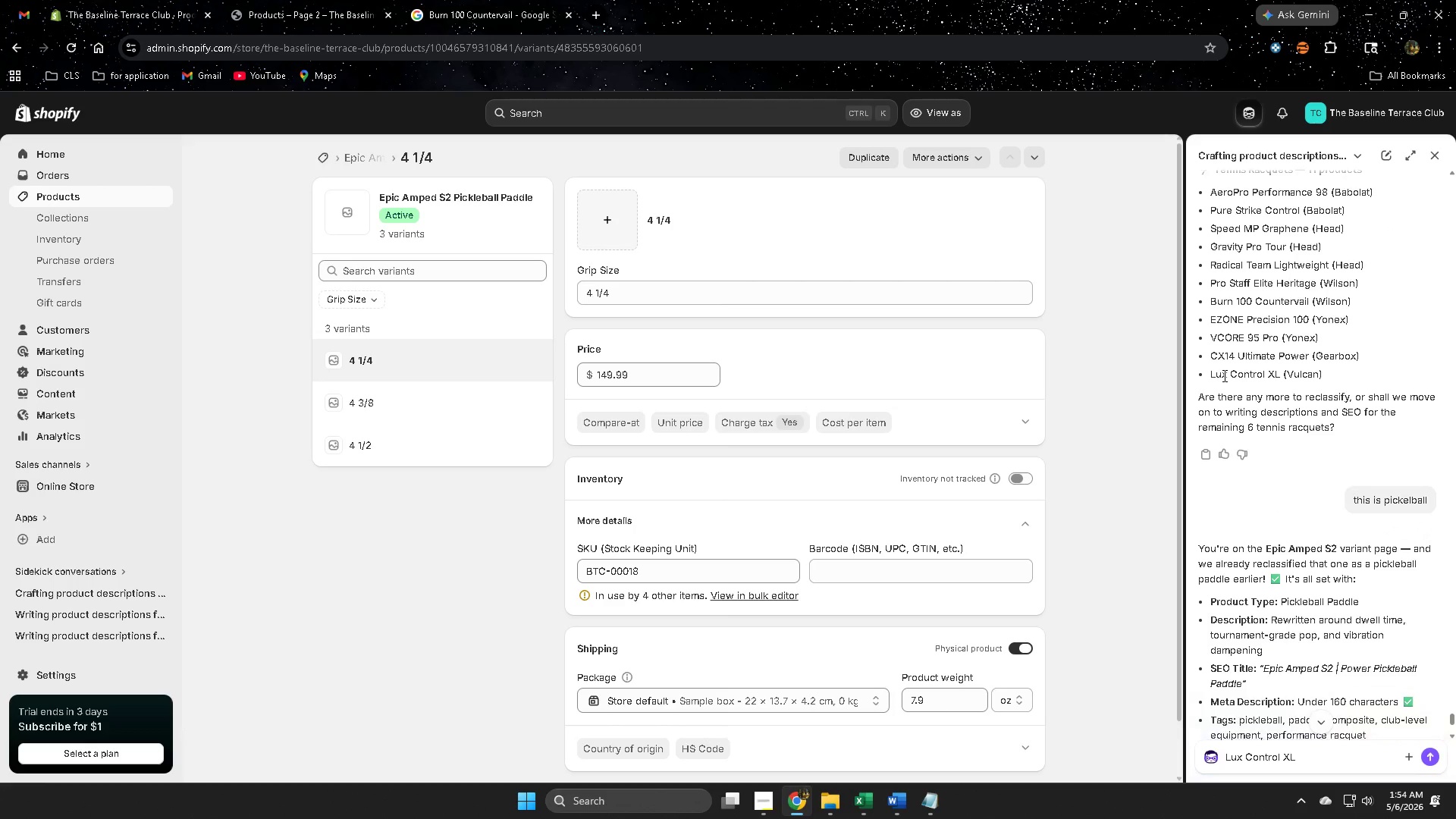 
left_click_drag(start_coordinate=[1223, 375], to_coordinate=[1334, 377])
 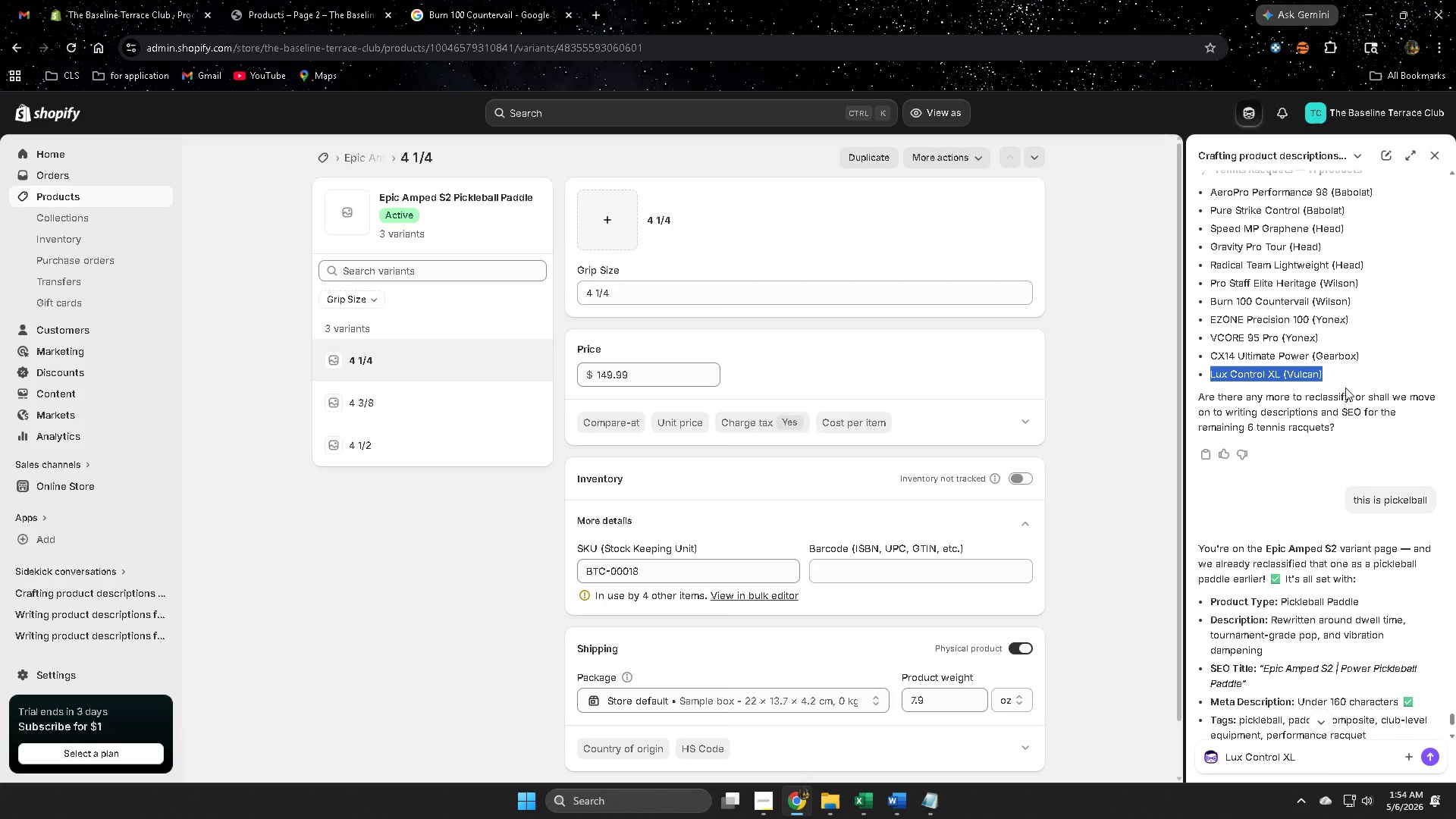 
key(Control+ControlLeft)
 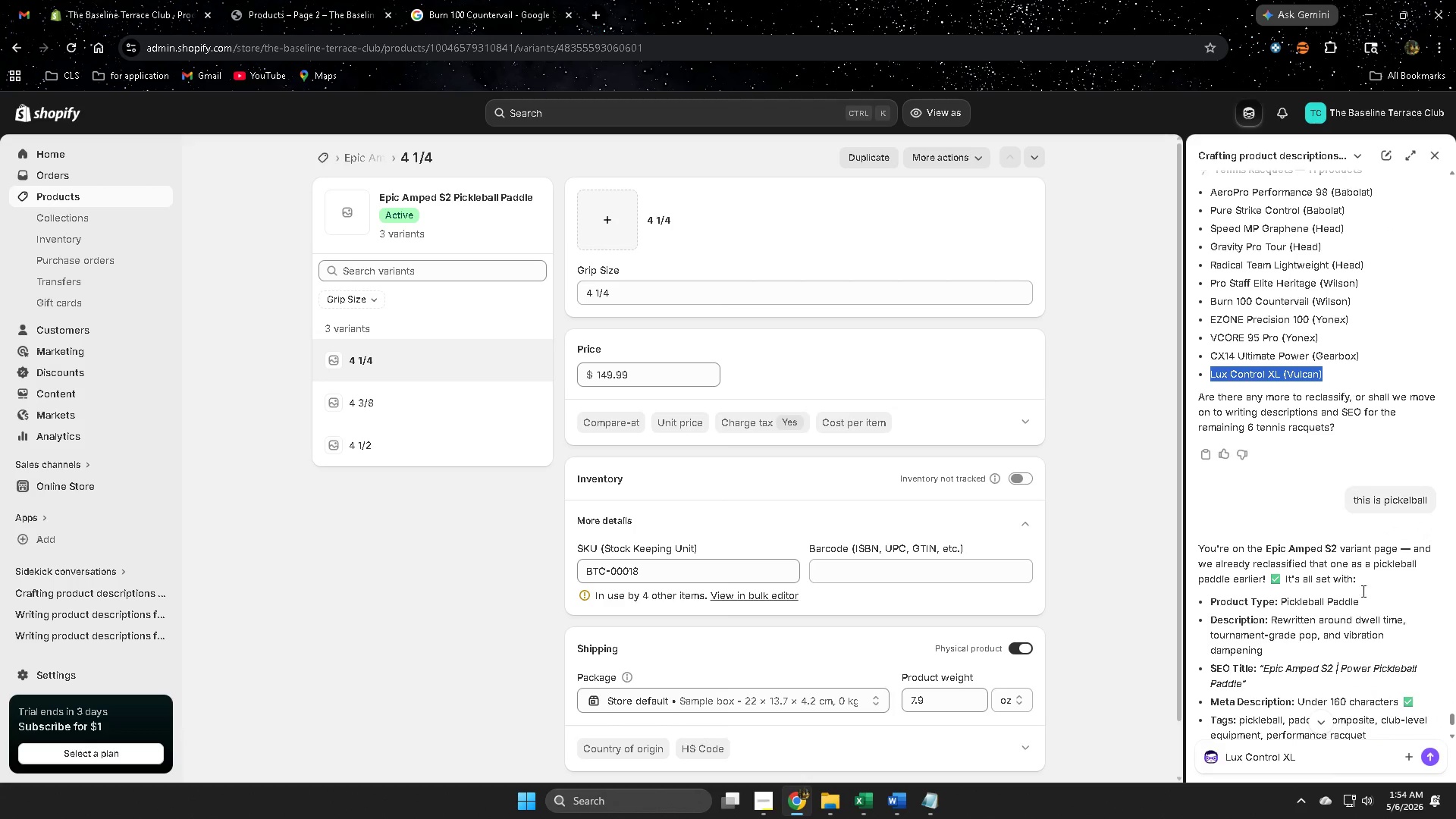 
key(Control+C)
 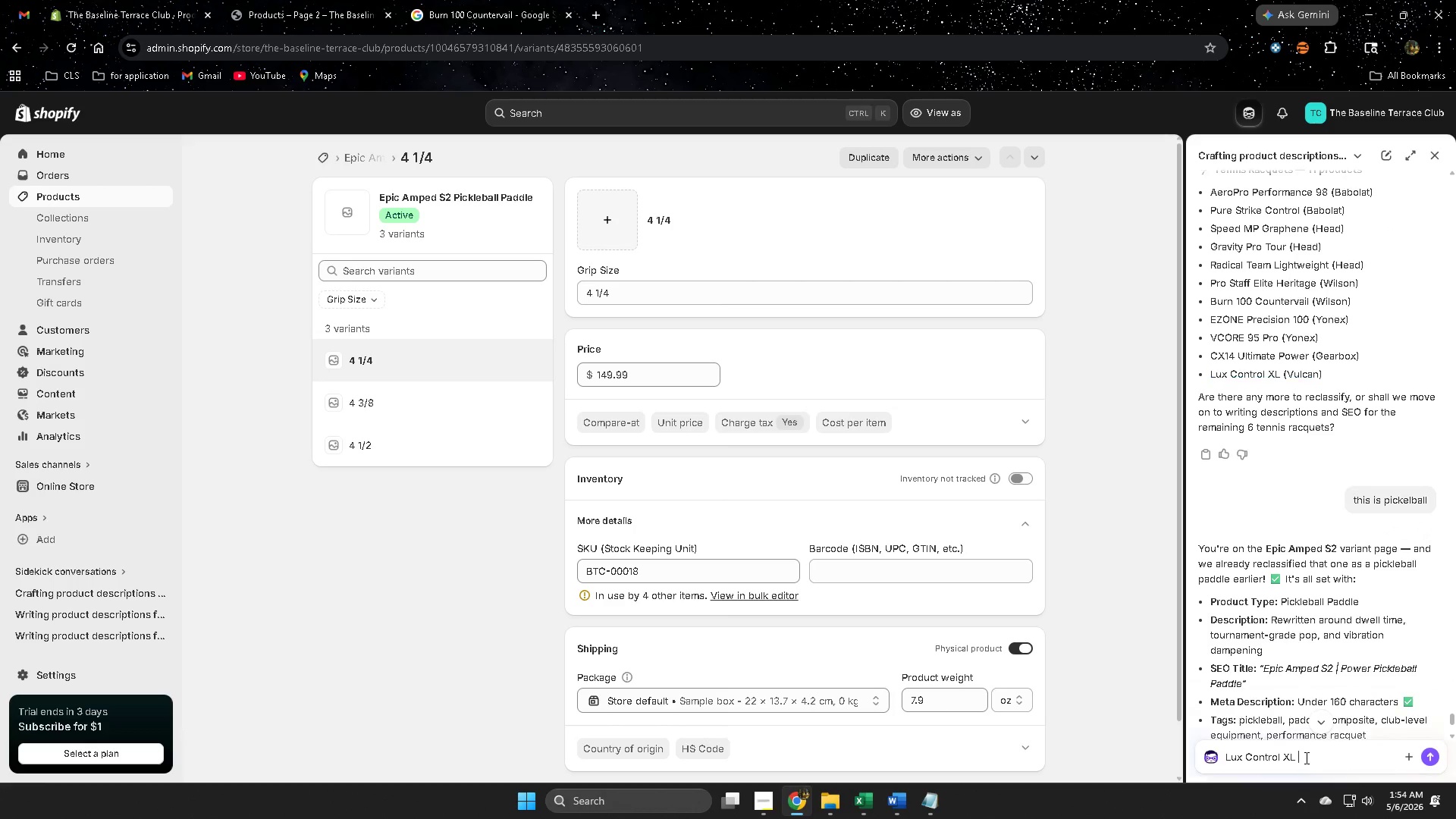 
double_click([1305, 758])
 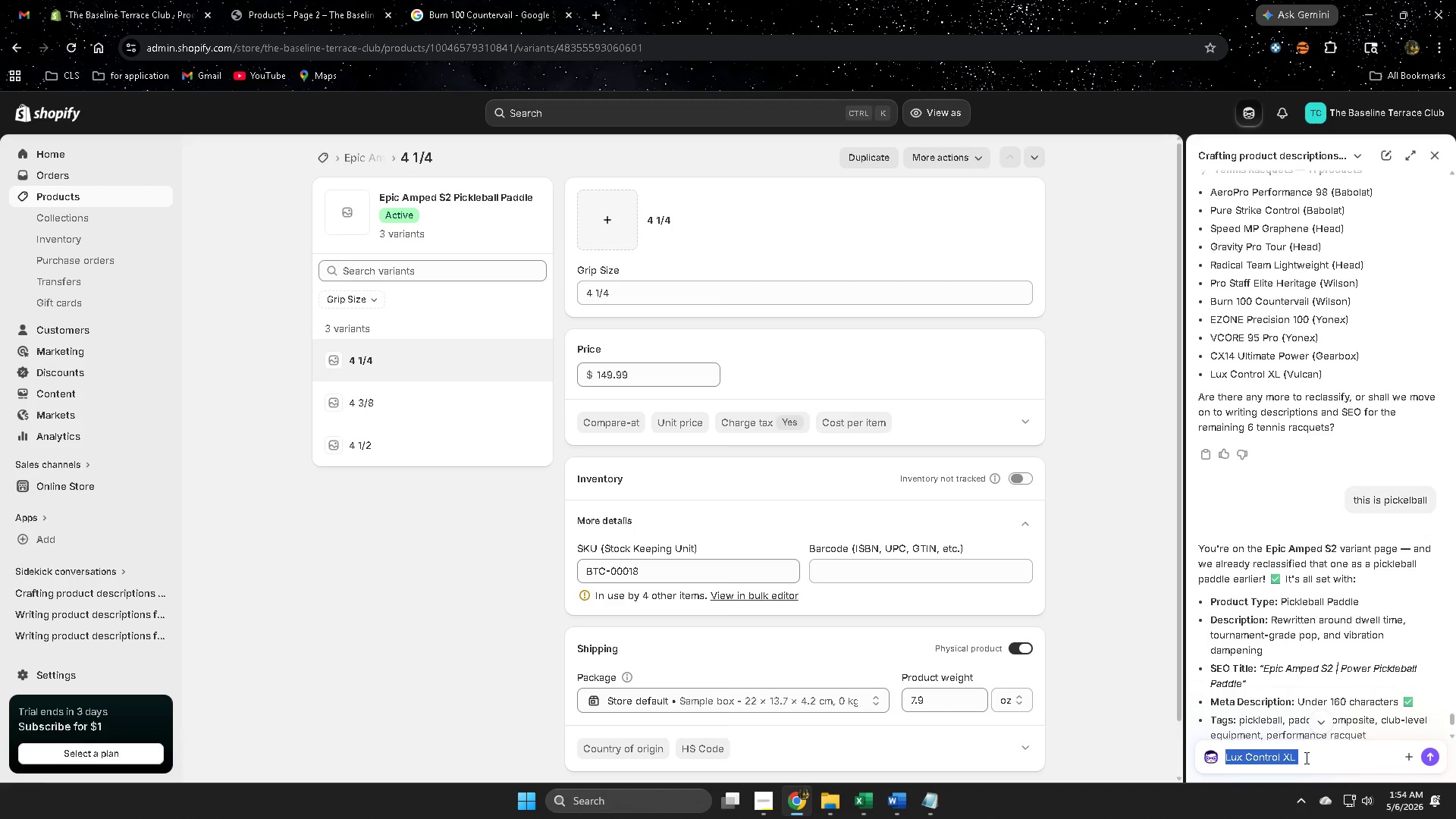 
triple_click([1305, 758])
 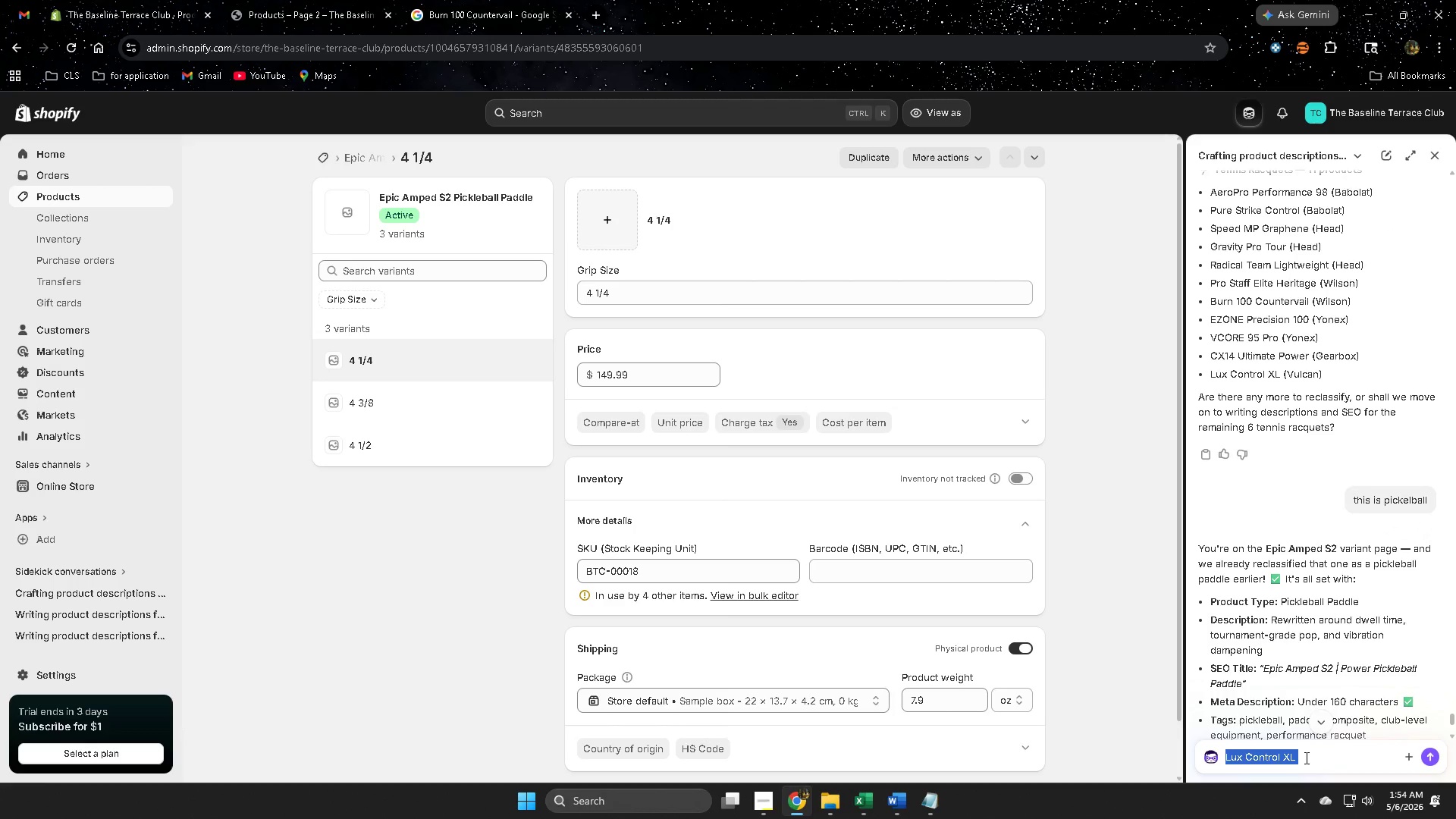 
key(Control+ControlLeft)
 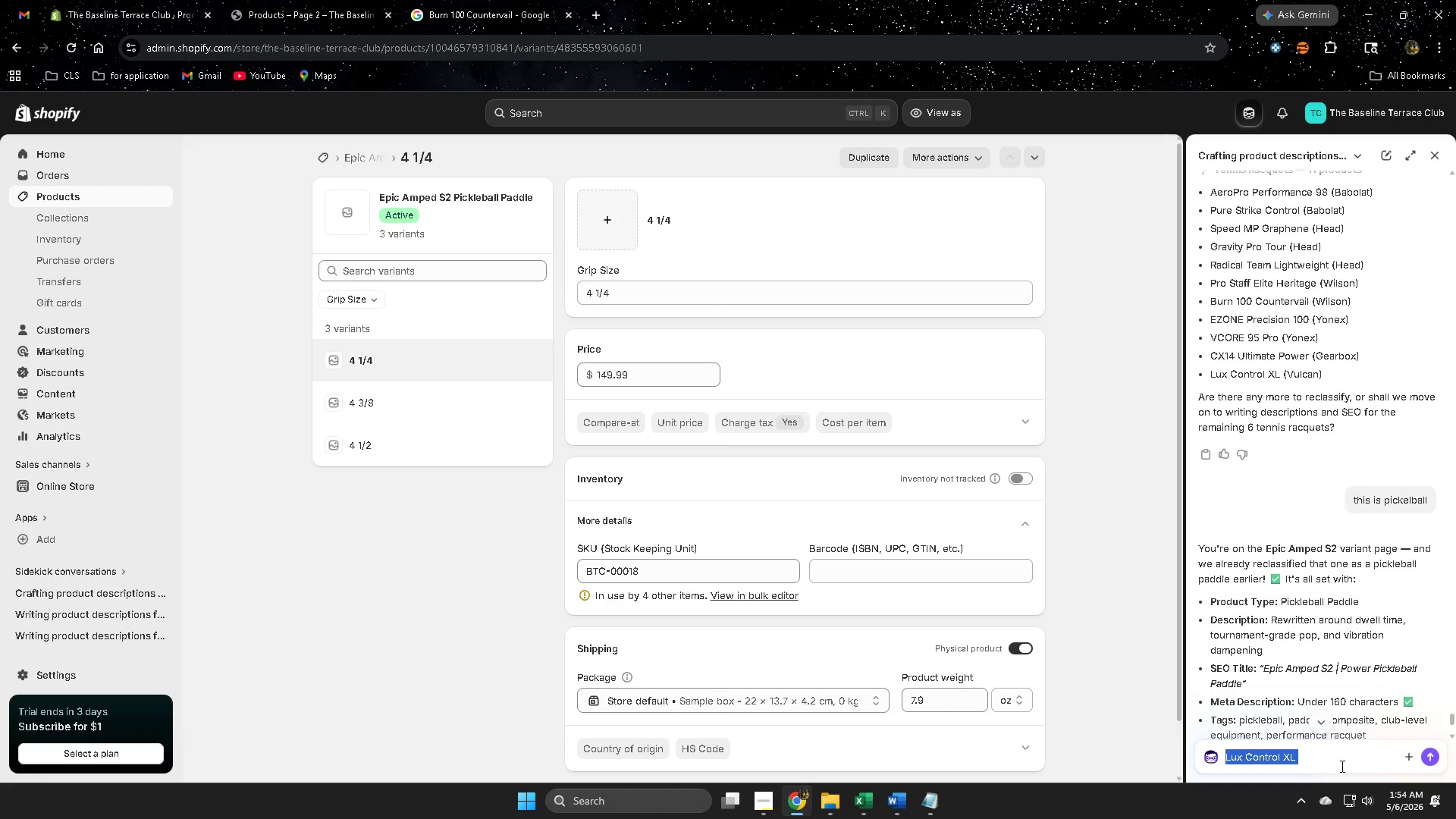 
key(Control+V)
 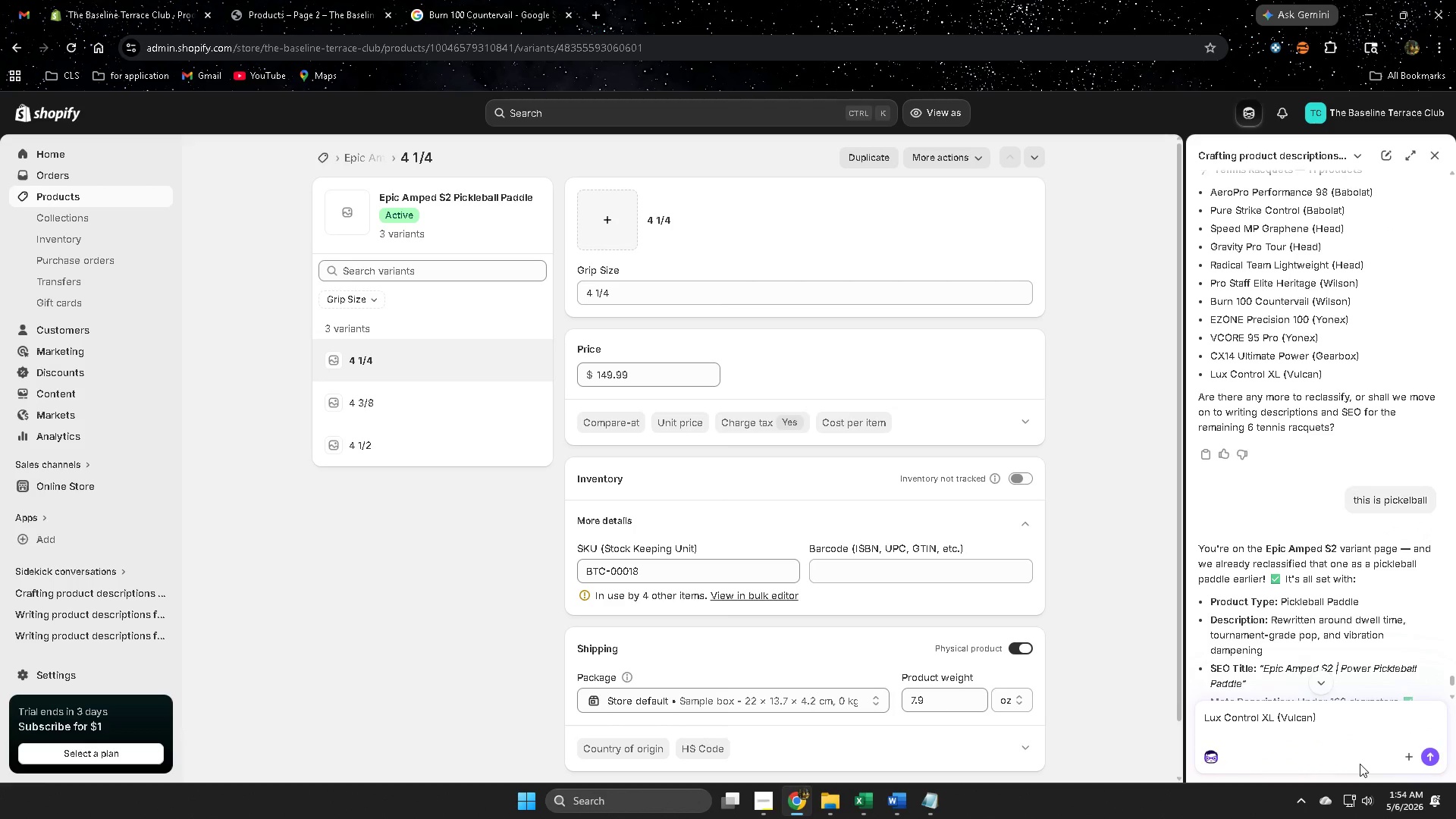 
type(tgus)
key(Backspace)
key(Backspace)
key(Backspace)
type(his is pickle)
key(Backspace)
type(l)
key(Backspace)
key(Backspace)
type(k)
key(Backspace)
type(elball)
 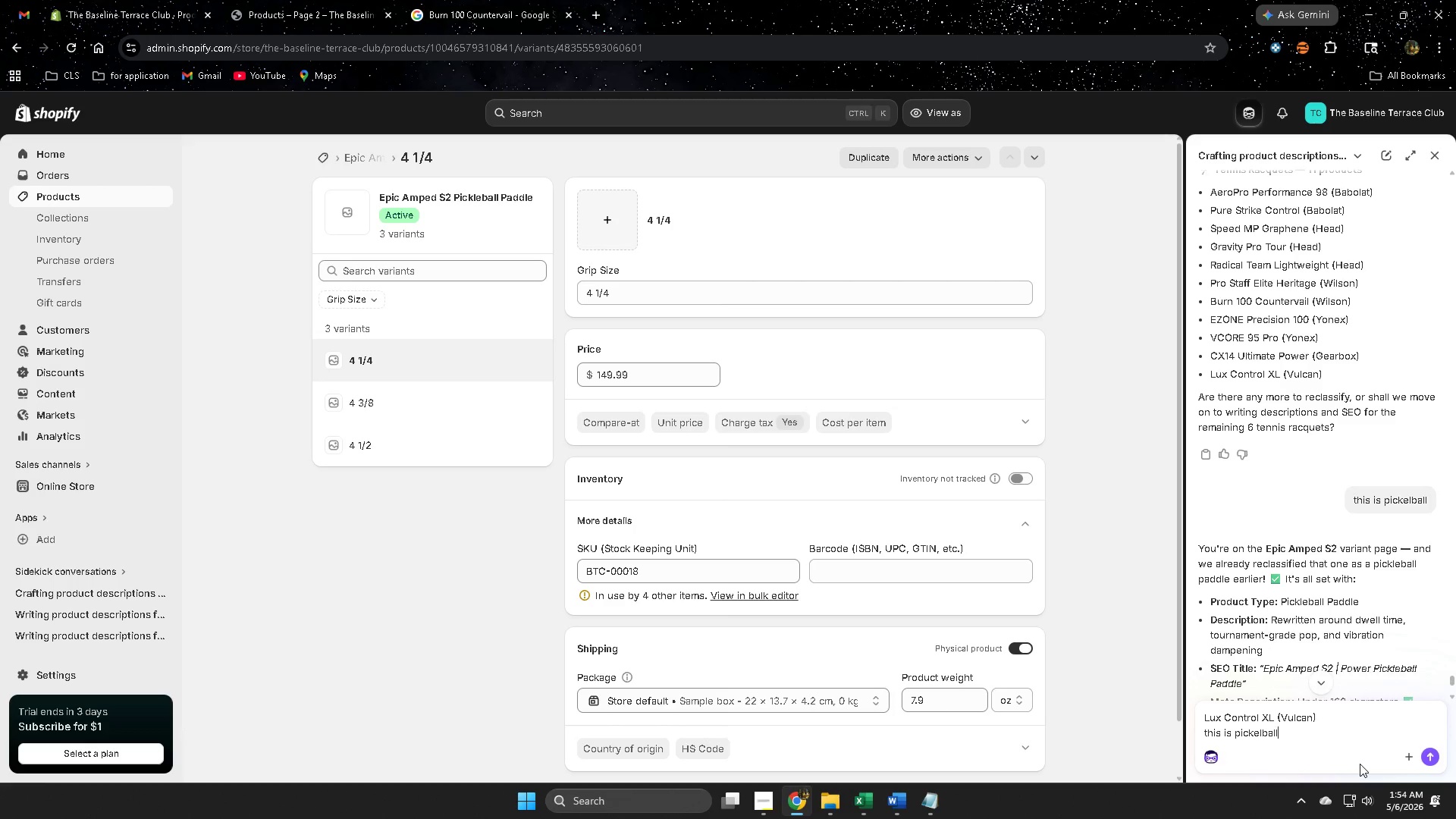 
key(Enter)
 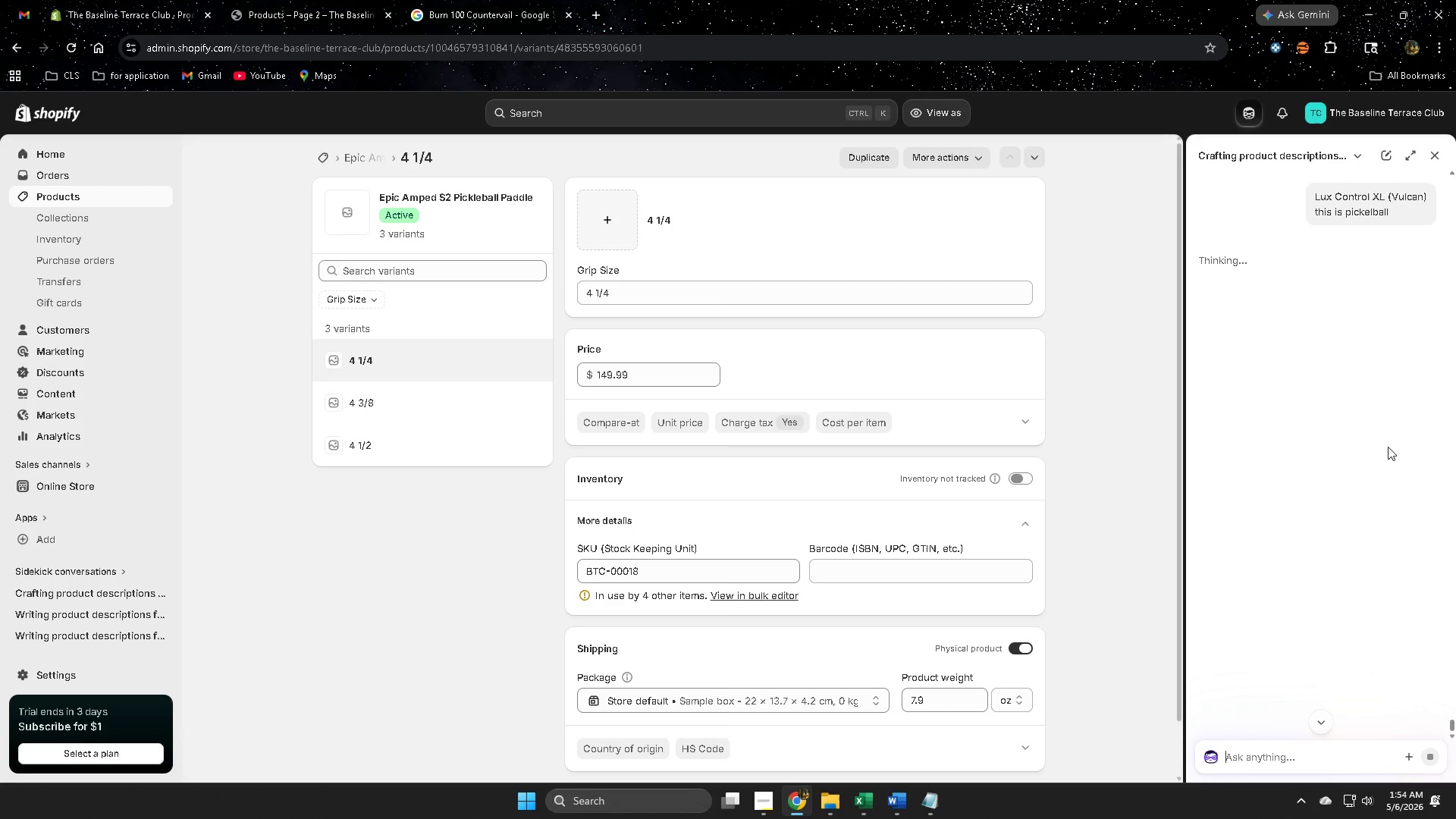 
scroll: coordinate [1370, 381], scroll_direction: up, amount: 8.0
 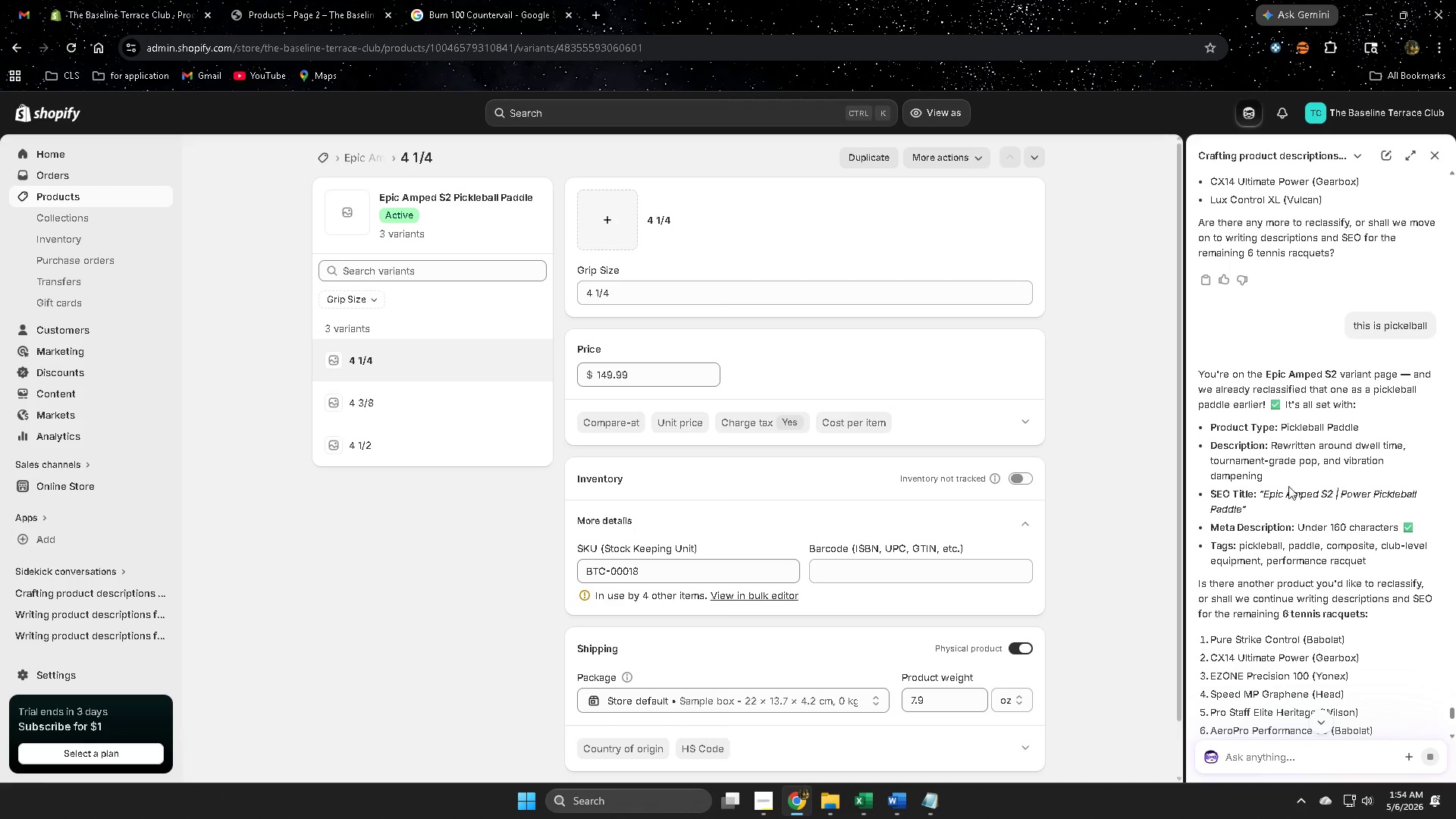 
scroll: coordinate [1344, 442], scroll_direction: down, amount: 3.0
 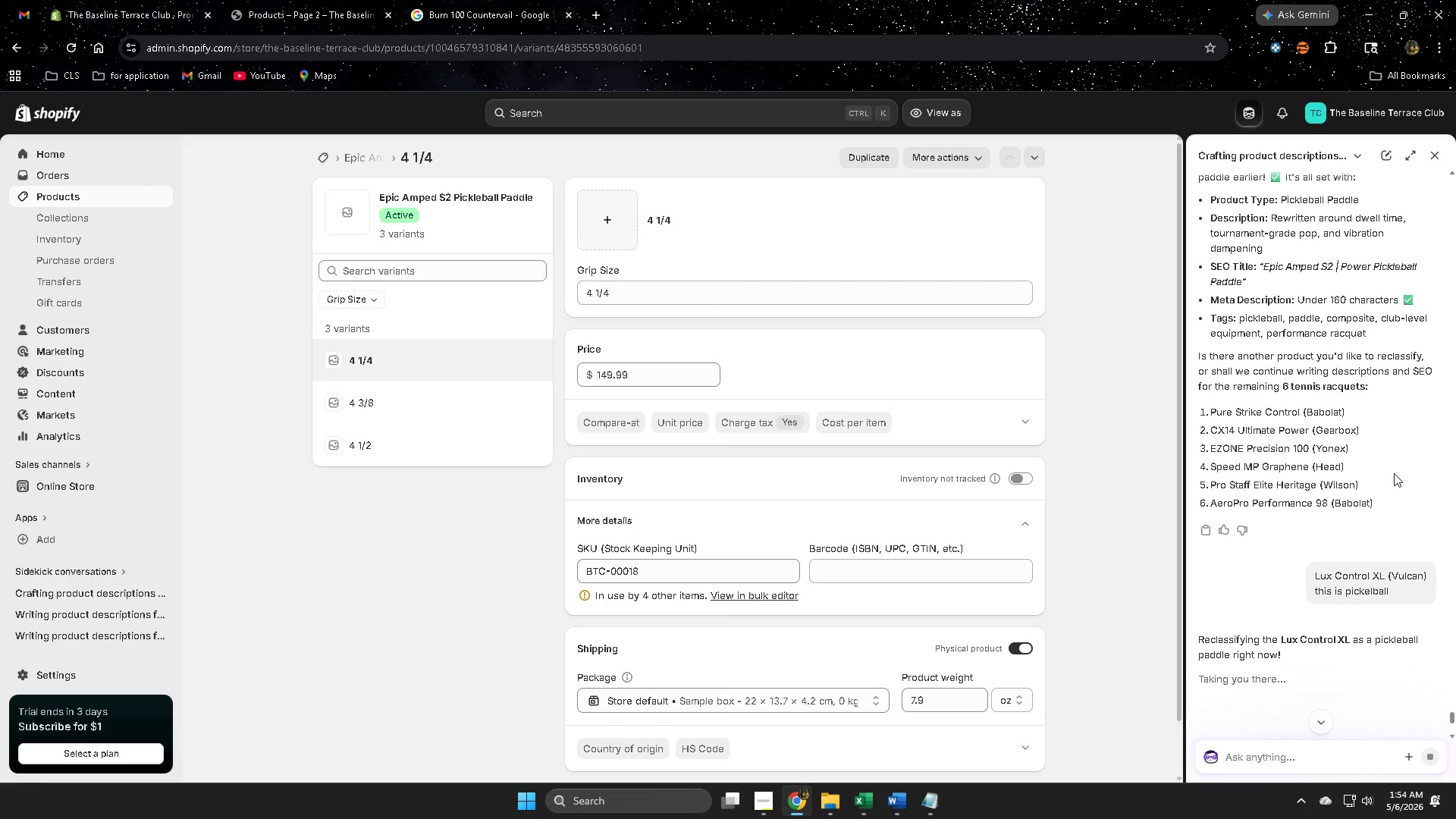 
wait(5.22)
 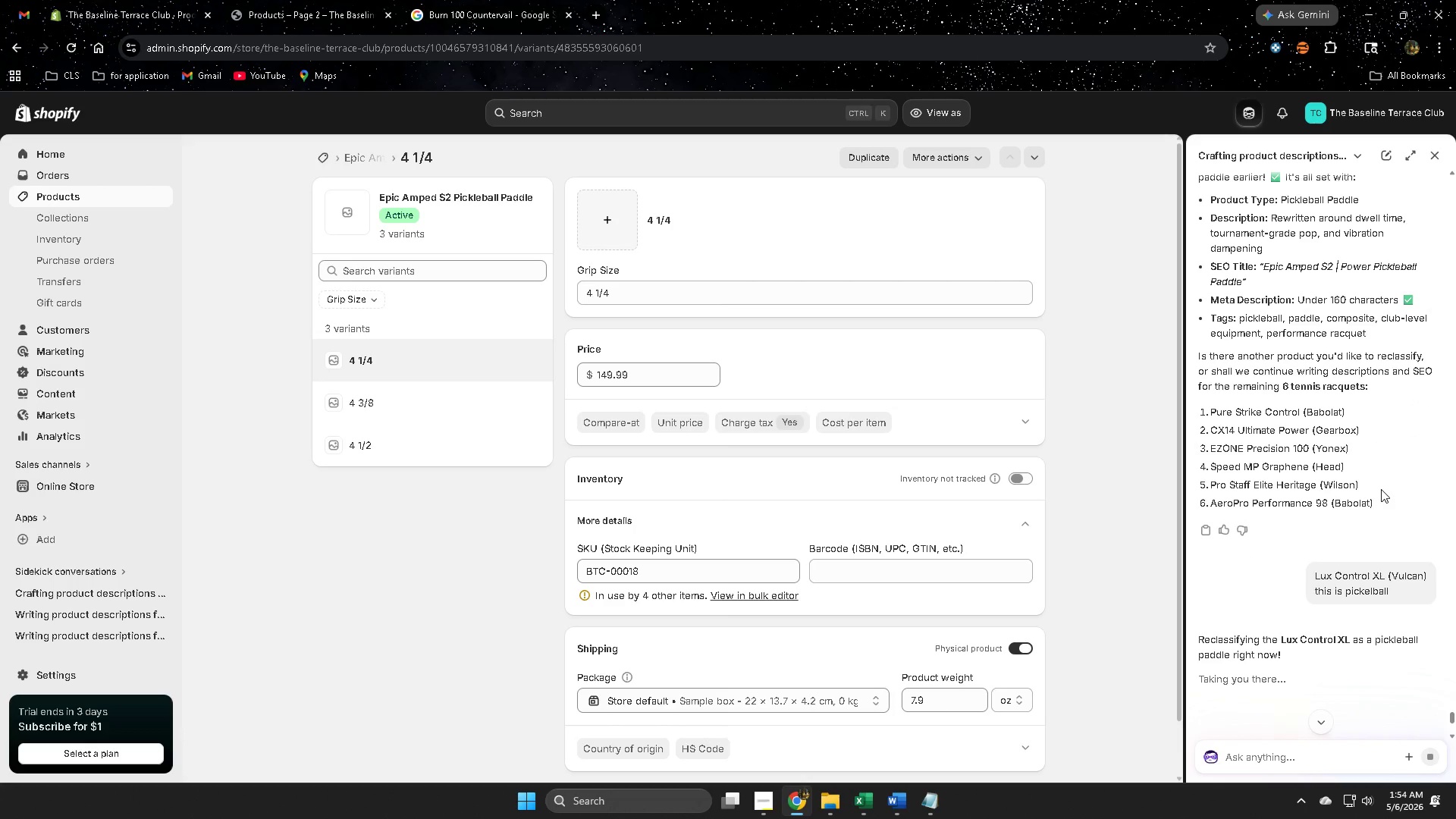 
scroll: coordinate [1394, 472], scroll_direction: up, amount: 7.0
 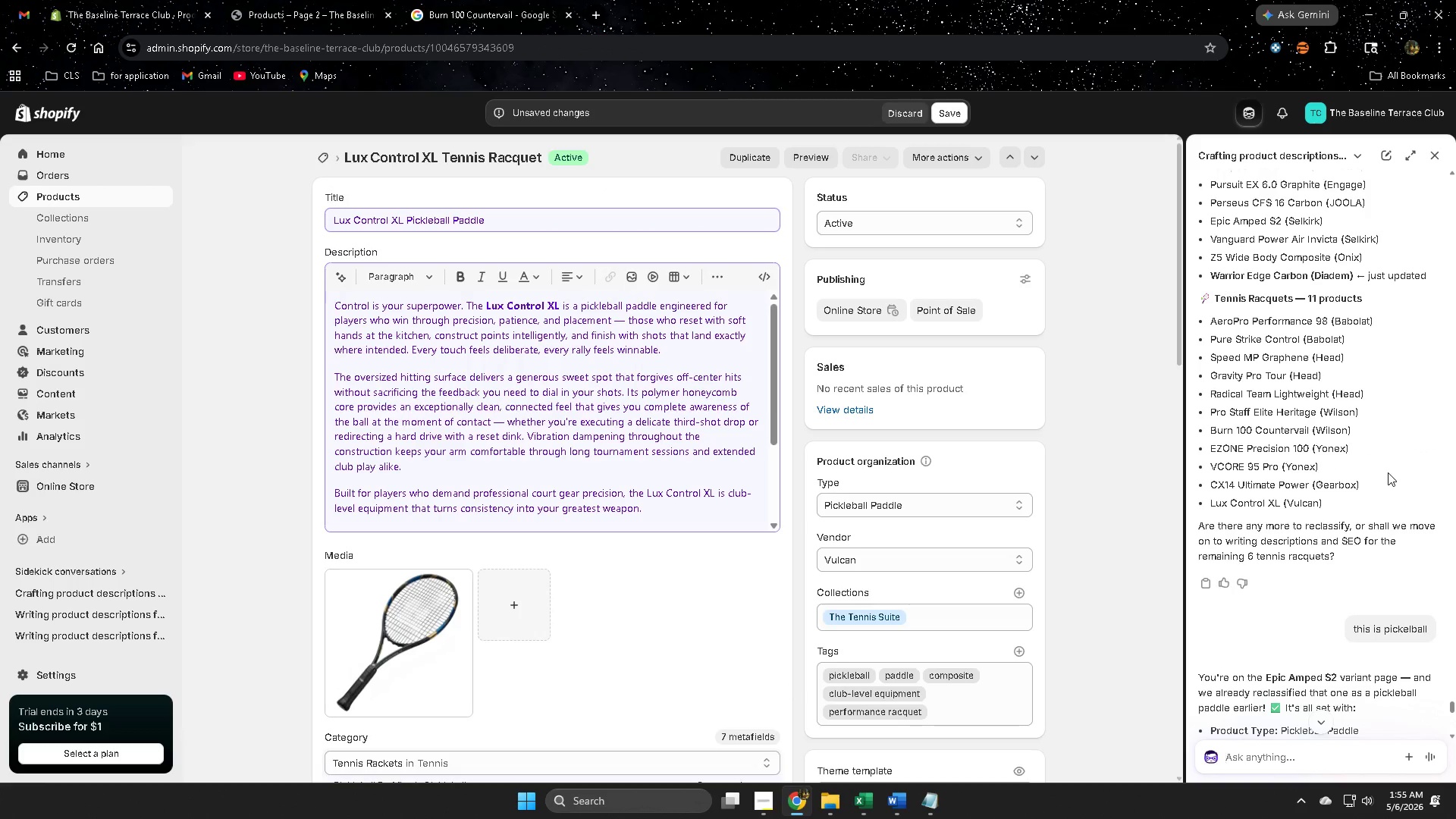 
wait(6.85)
 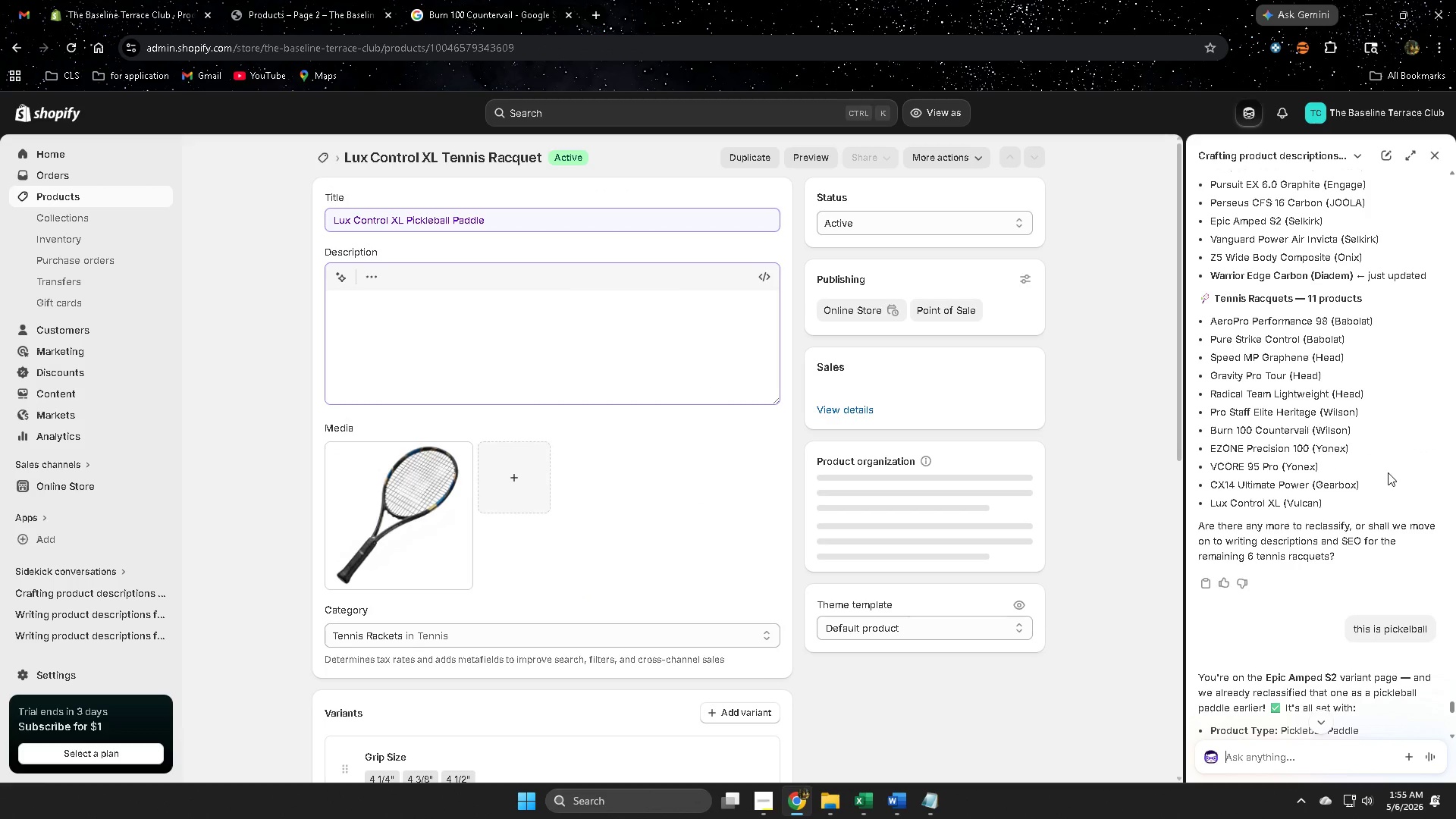 
scroll: coordinate [1089, 425], scroll_direction: down, amount: 7.0
 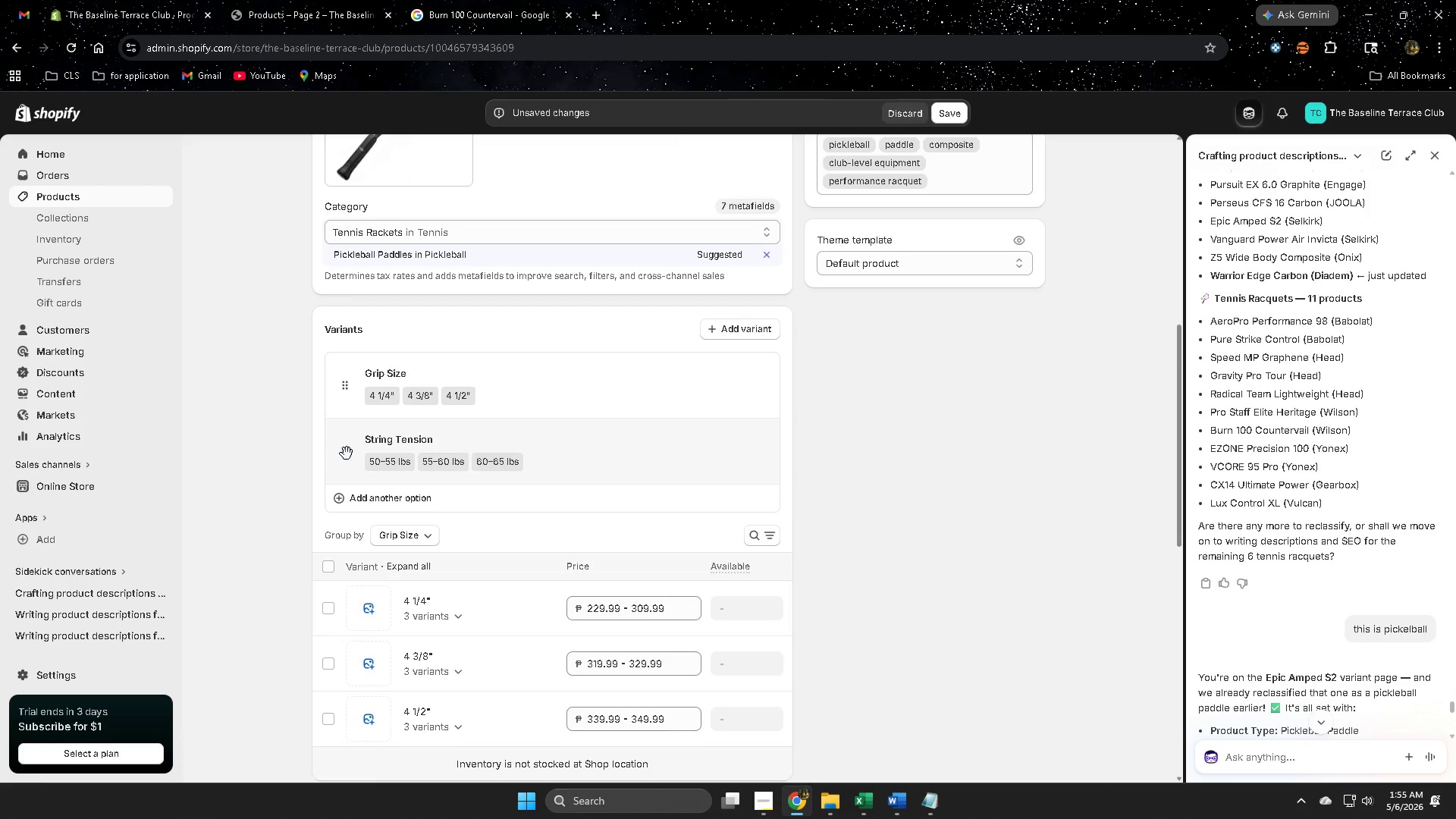 
left_click([347, 433])
 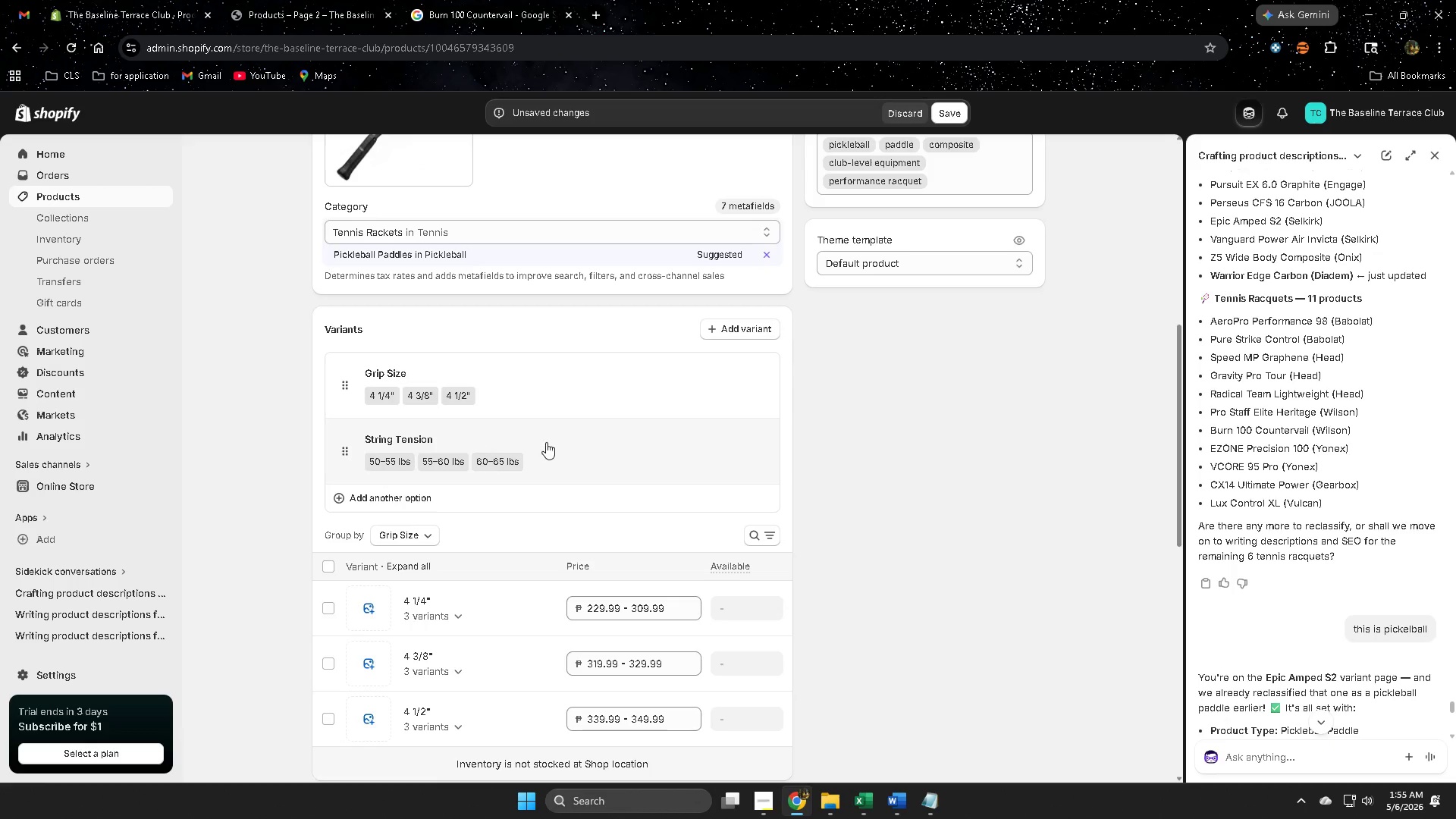 
left_click([546, 442])
 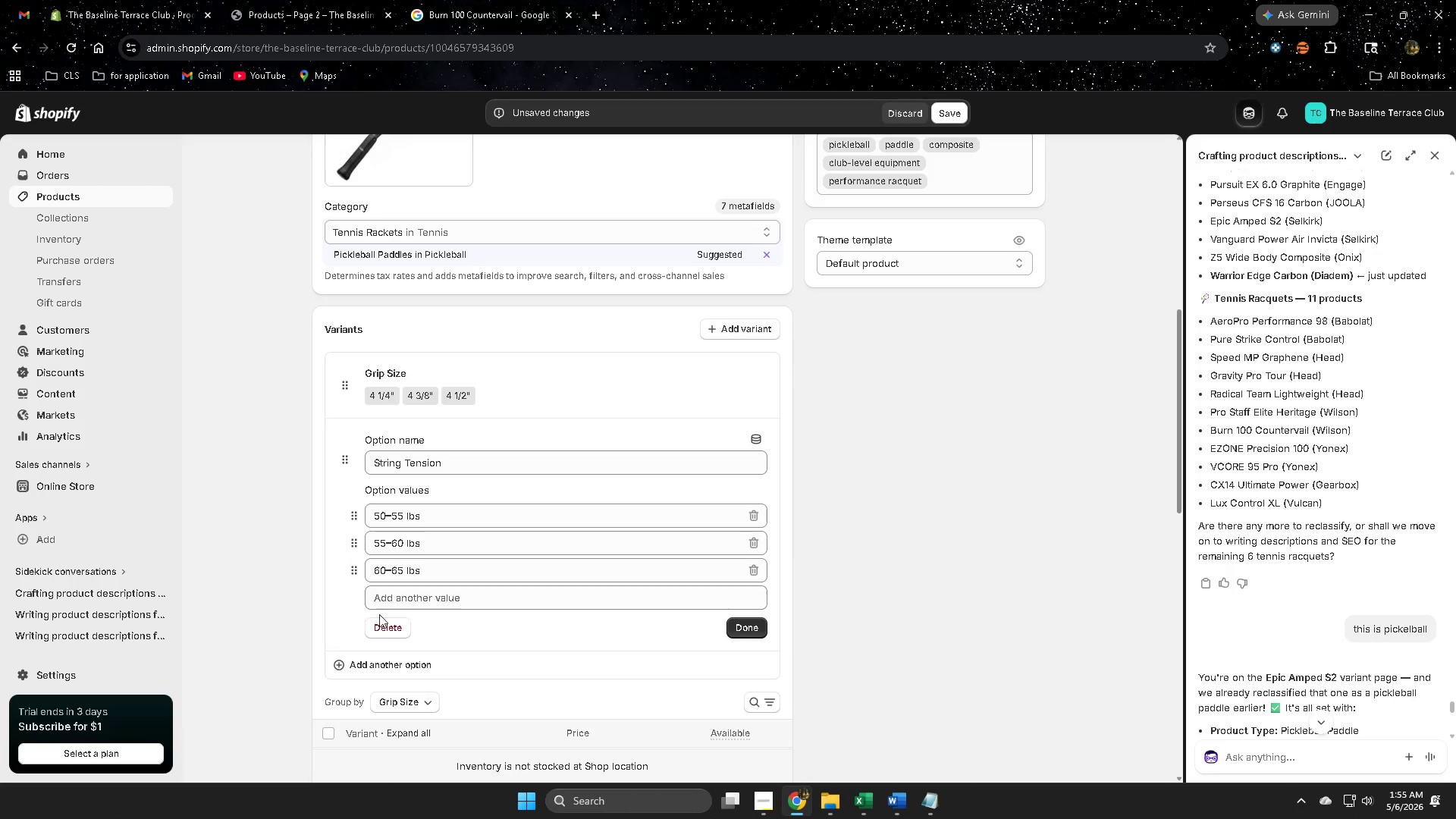 
left_click([388, 630])
 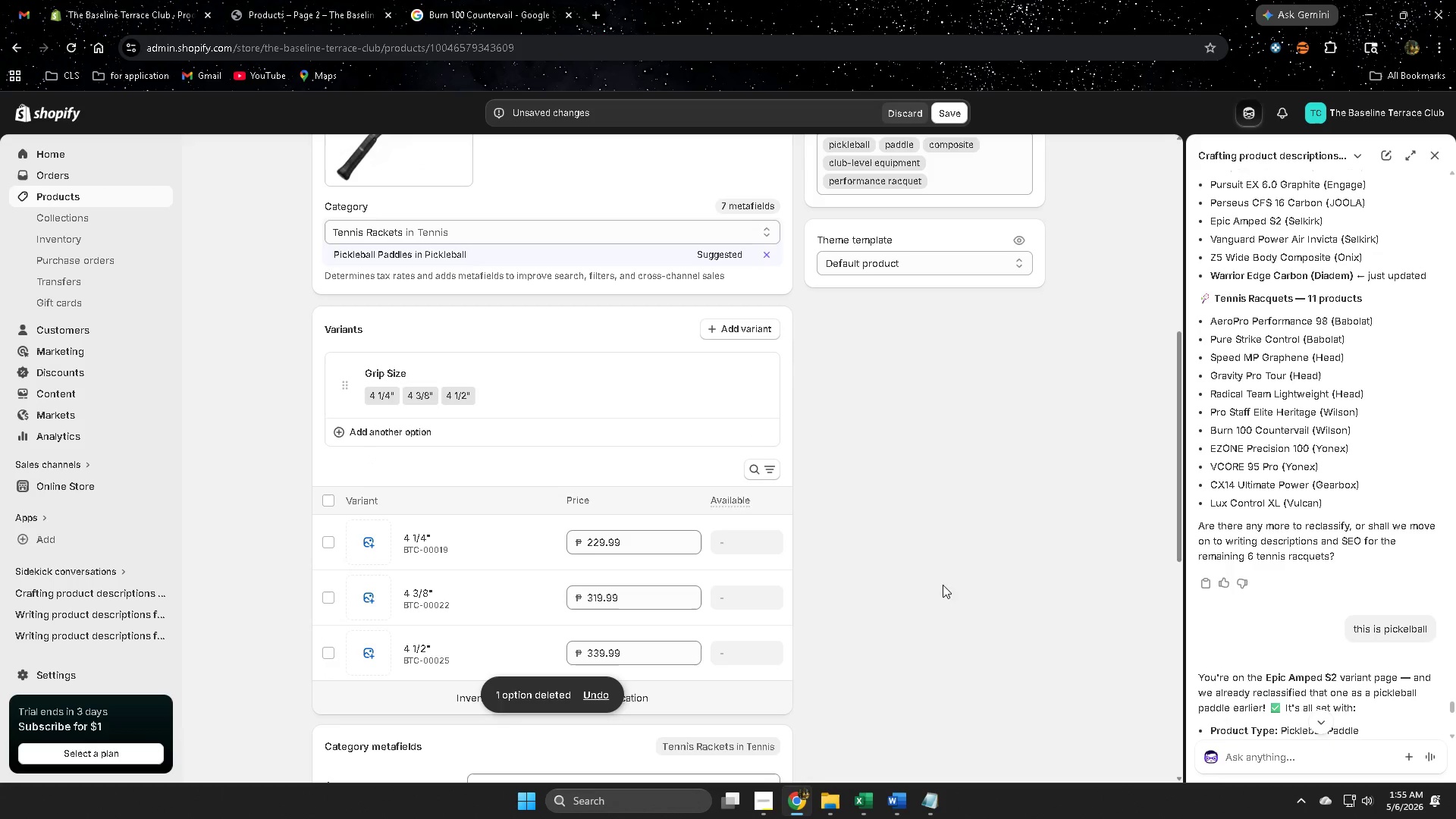 
scroll: coordinate [535, 482], scroll_direction: up, amount: 2.0
 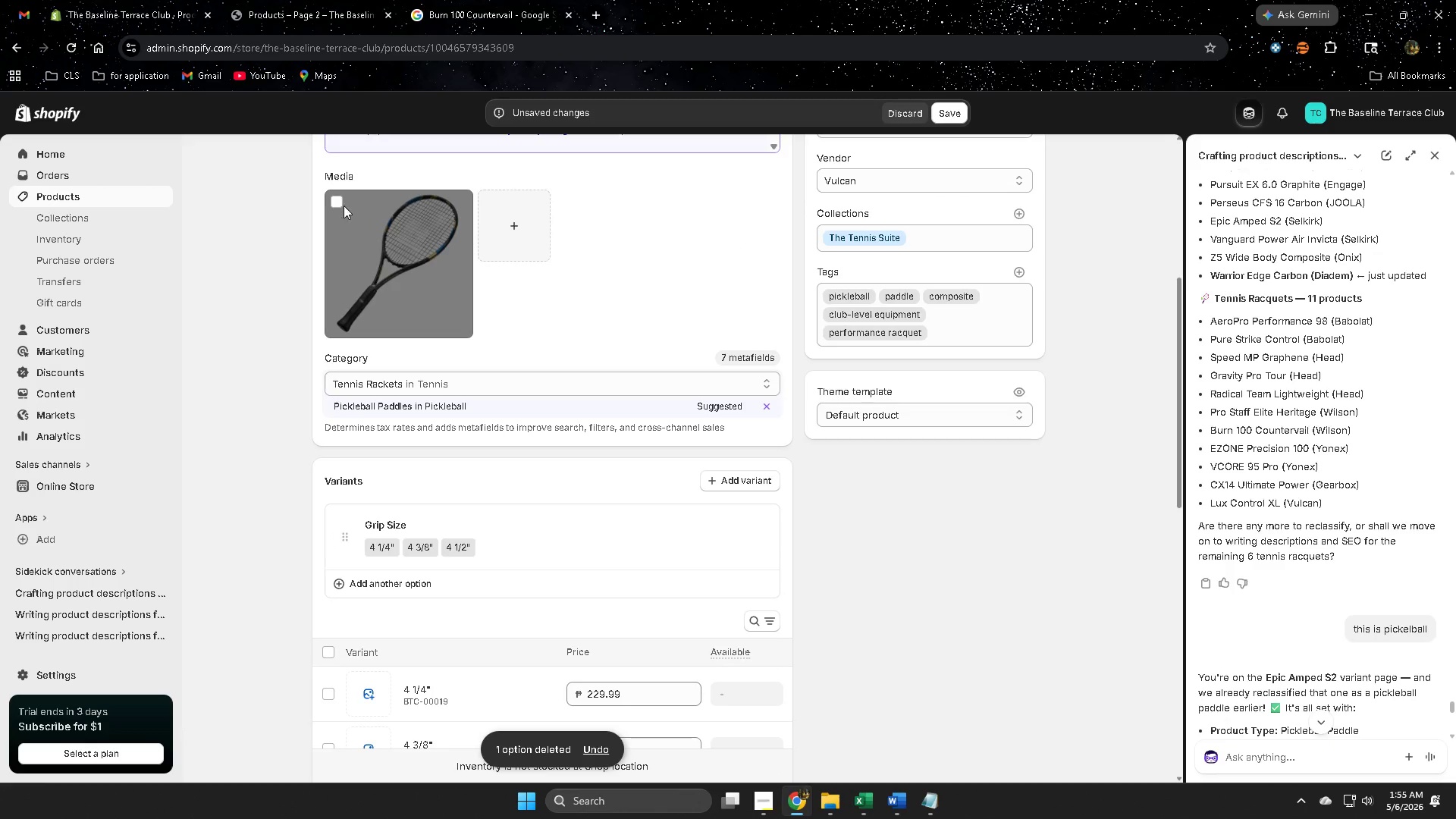 
left_click([336, 202])
 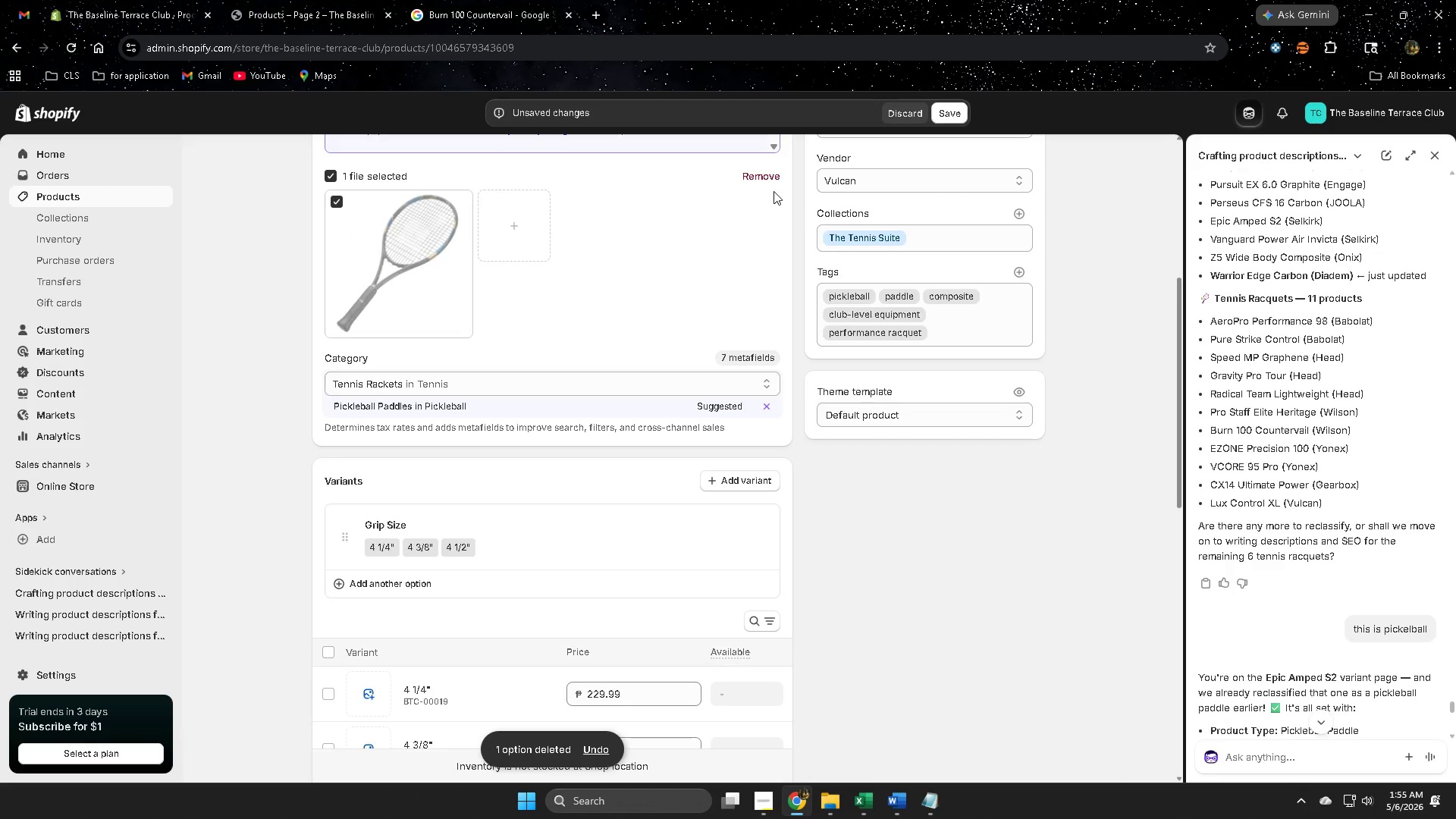 
left_click([763, 177])
 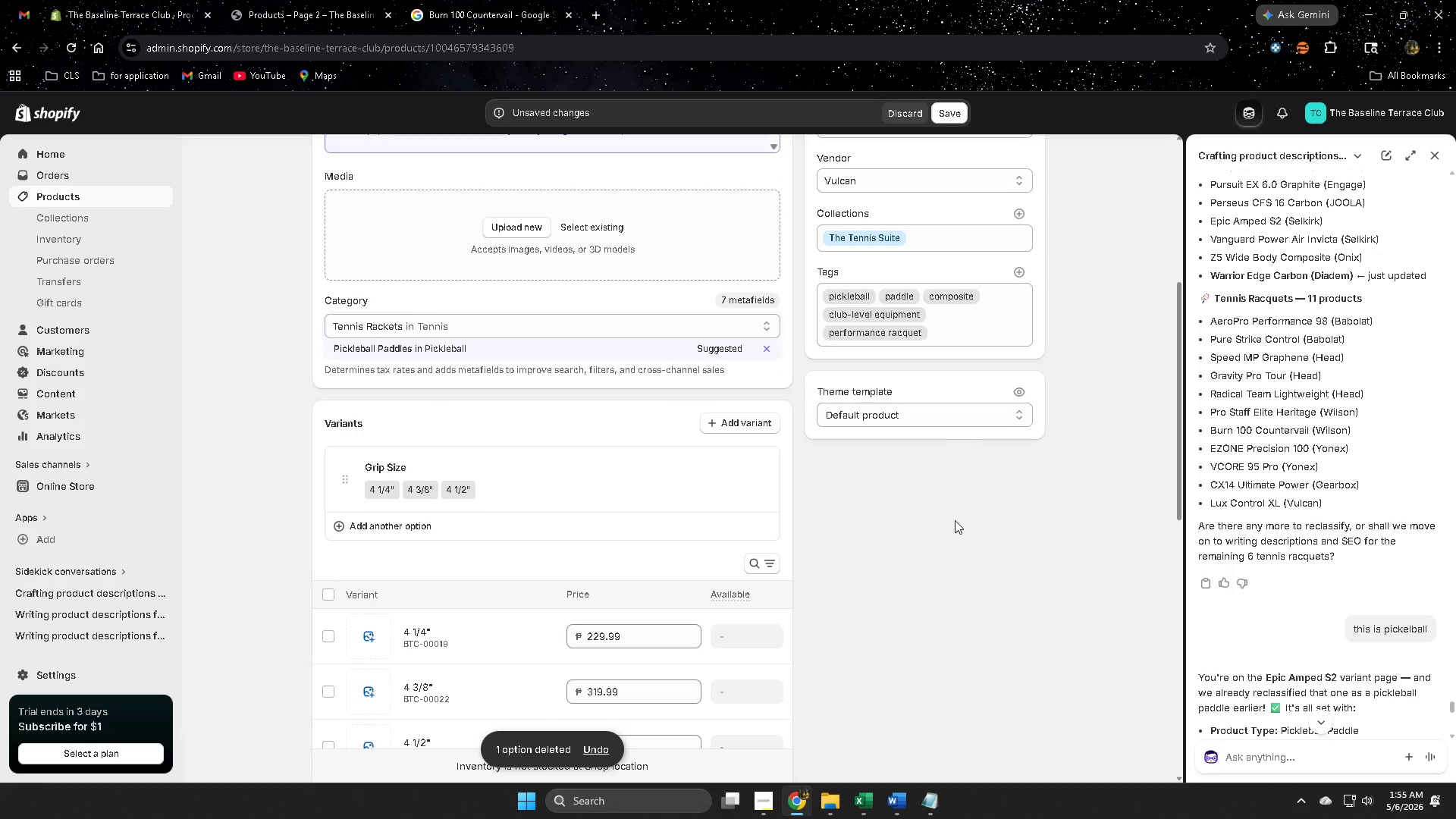 
scroll: coordinate [959, 522], scroll_direction: up, amount: 4.0
 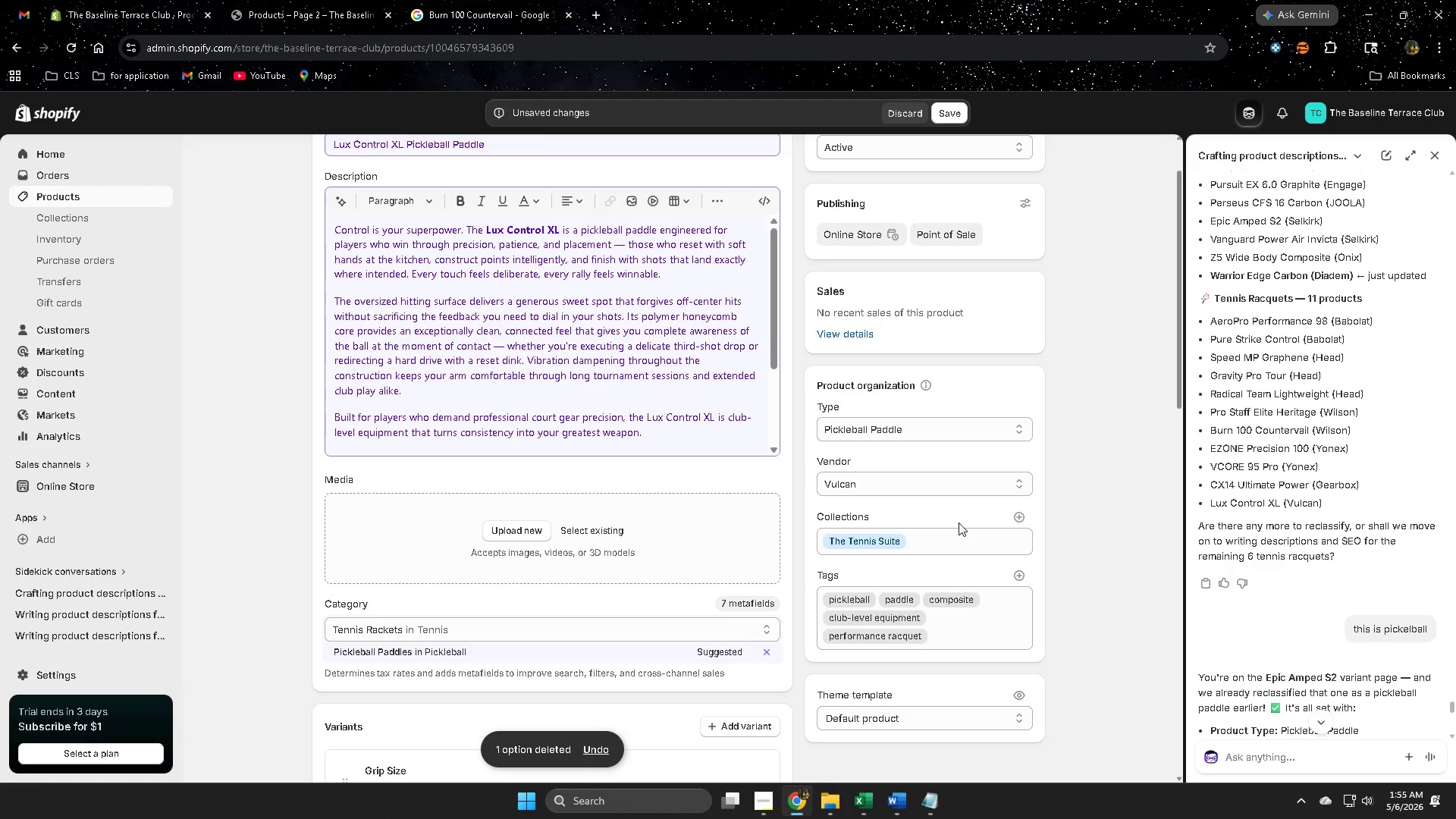 
scroll: coordinate [959, 522], scroll_direction: down, amount: 11.0
 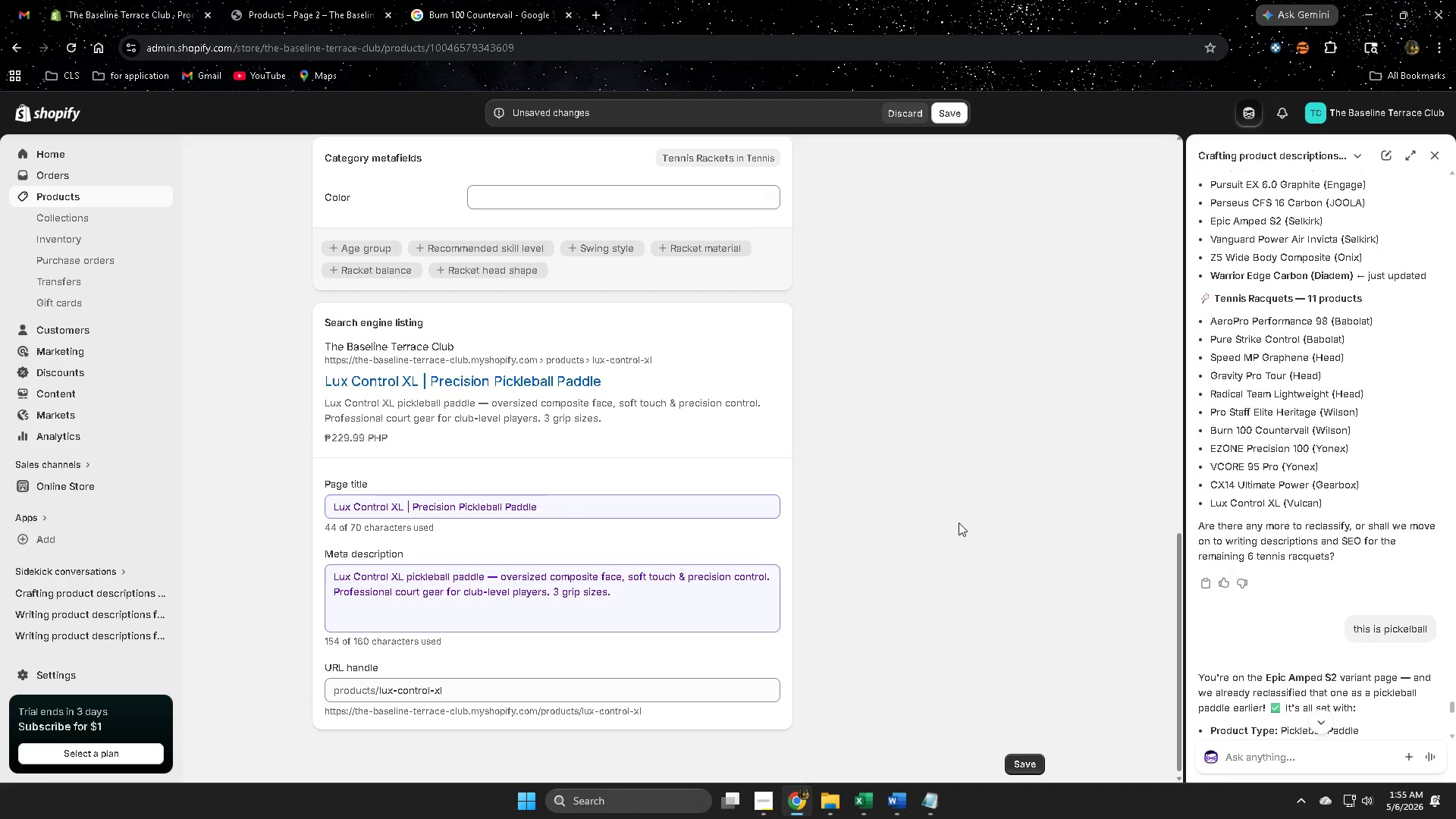 
scroll: coordinate [959, 522], scroll_direction: up, amount: 4.0
 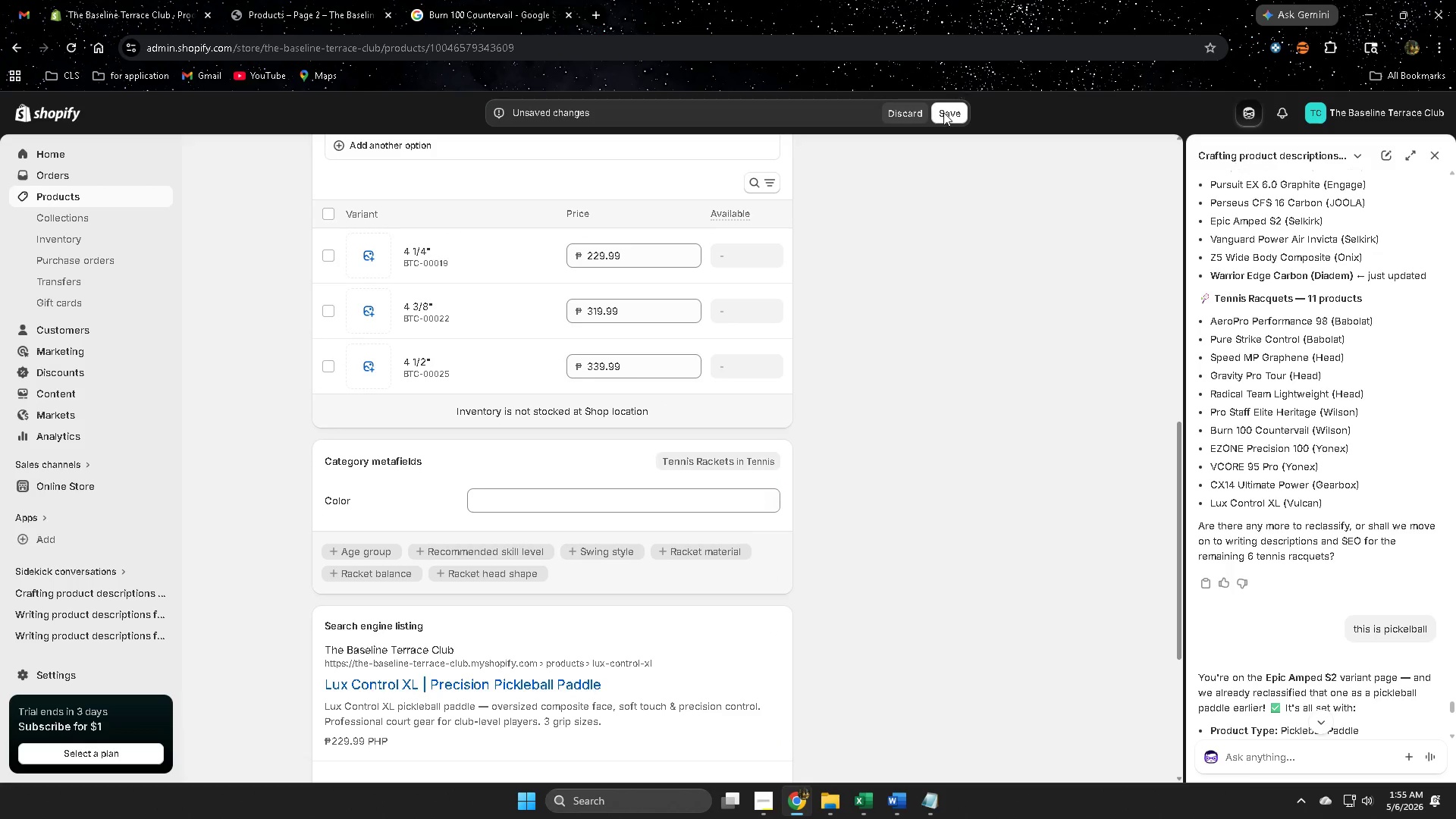 
left_click([943, 112])
 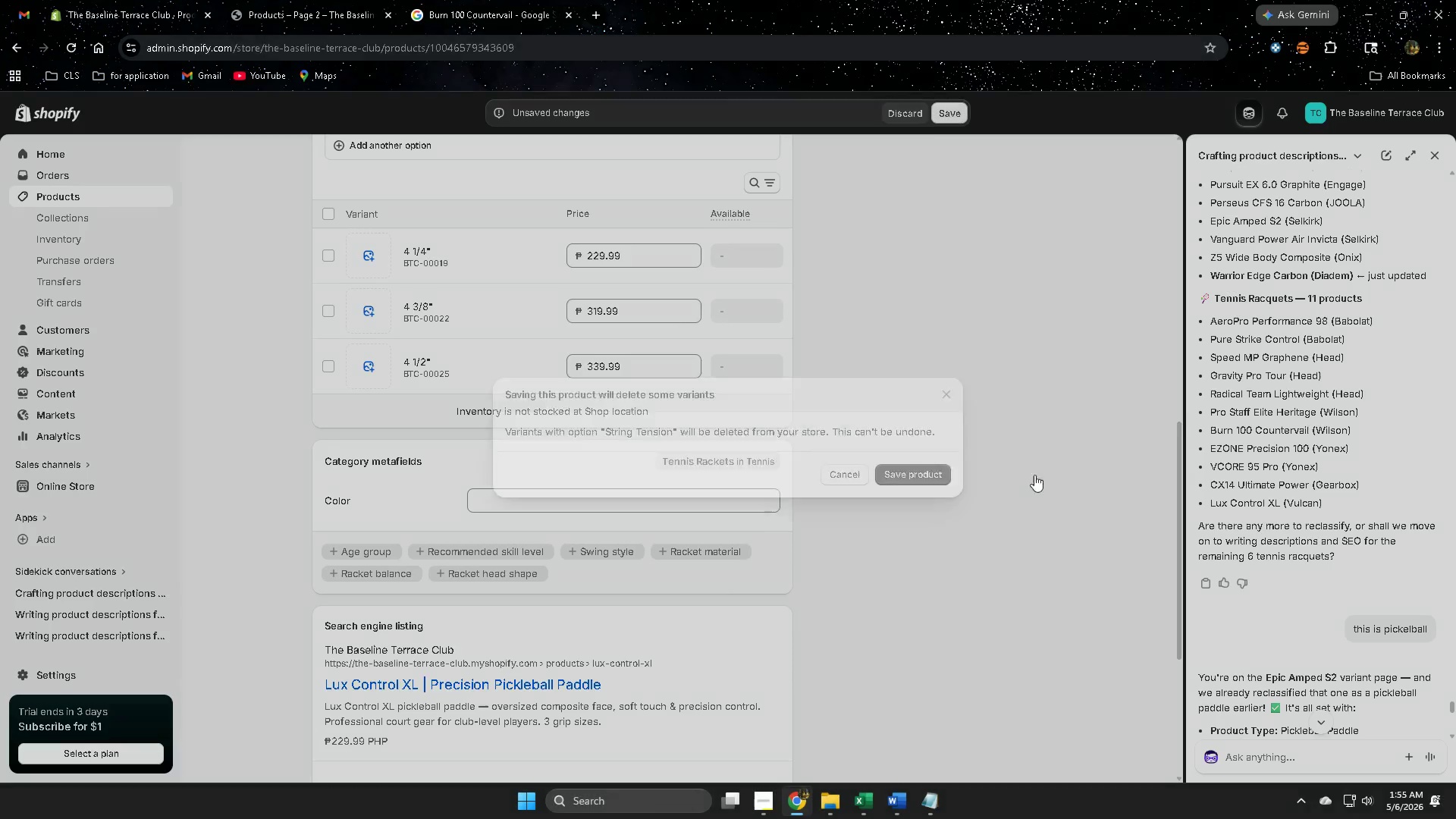 
scroll: coordinate [1023, 481], scroll_direction: up, amount: 3.0
 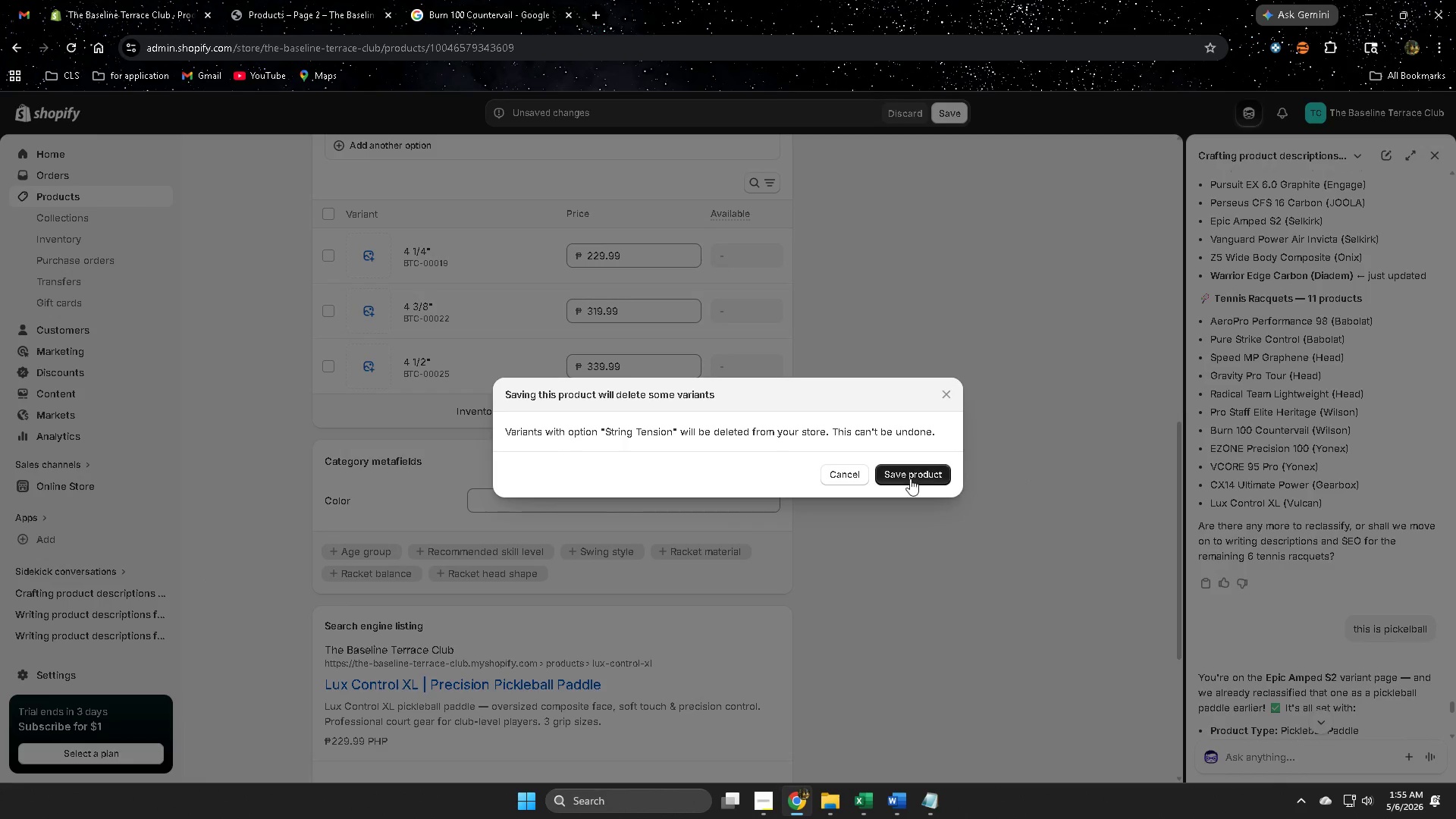 
left_click([909, 475])
 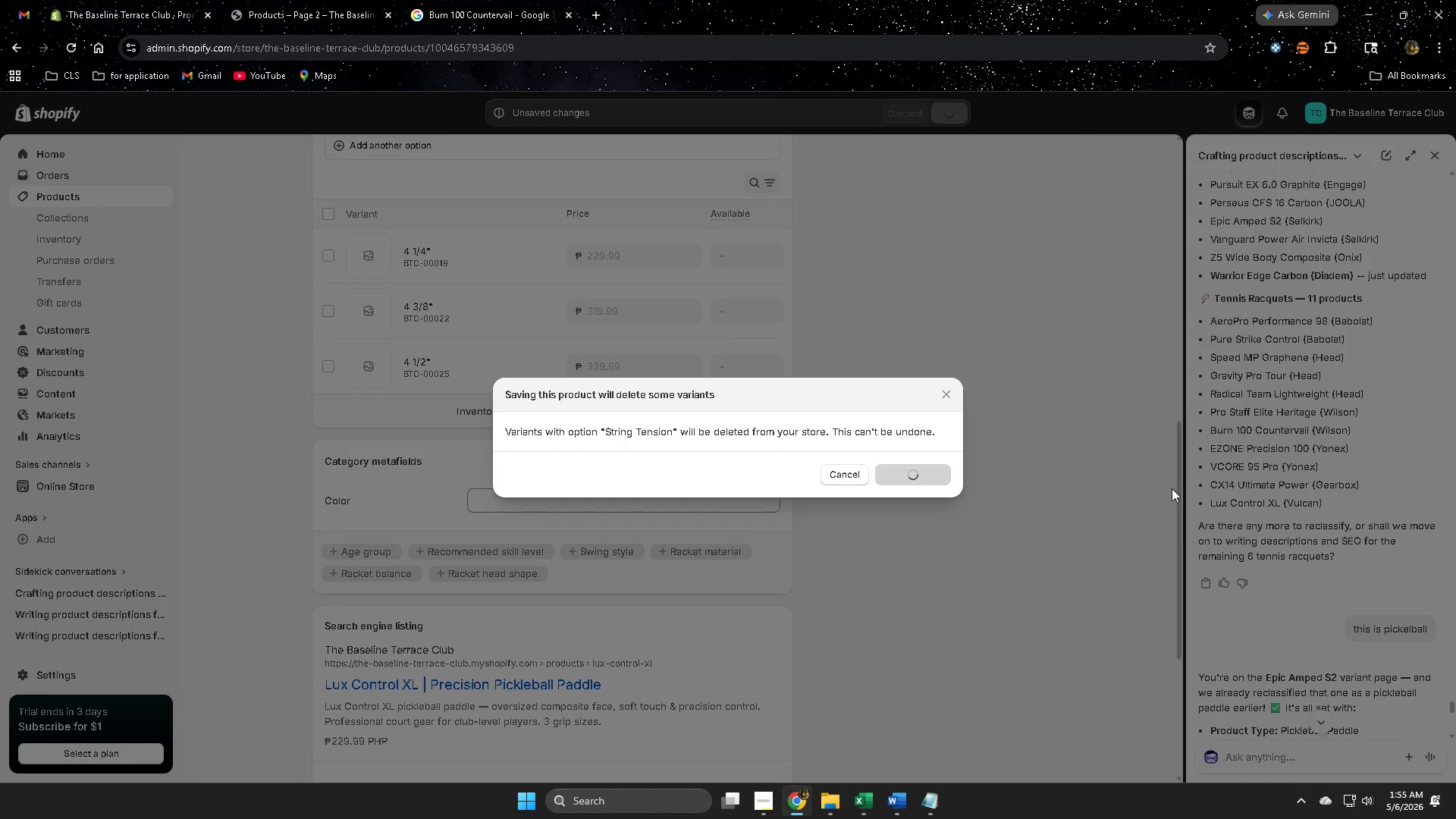 
wait(8.14)
 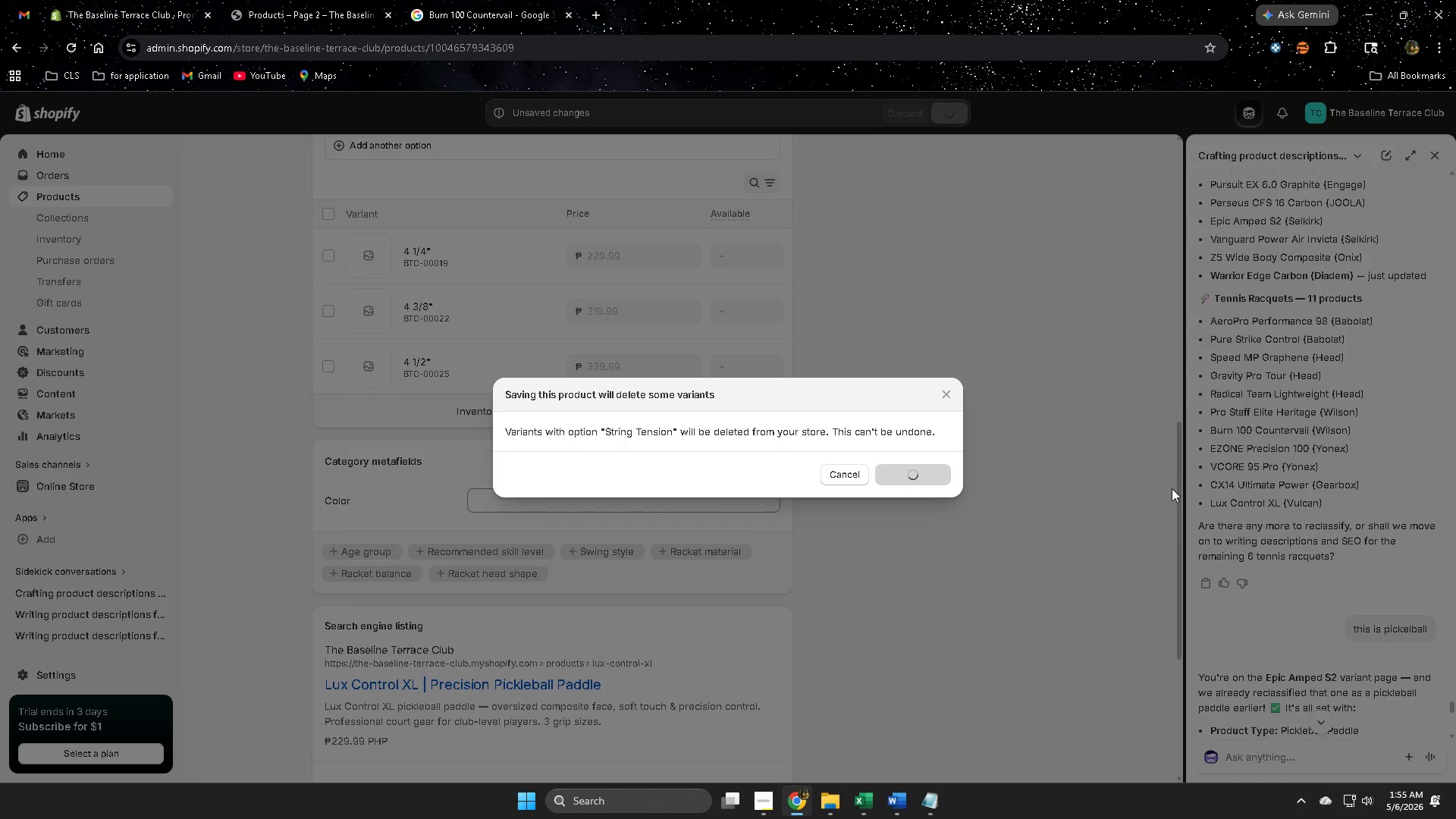 
scroll: coordinate [1422, 455], scroll_direction: down, amount: 19.0
 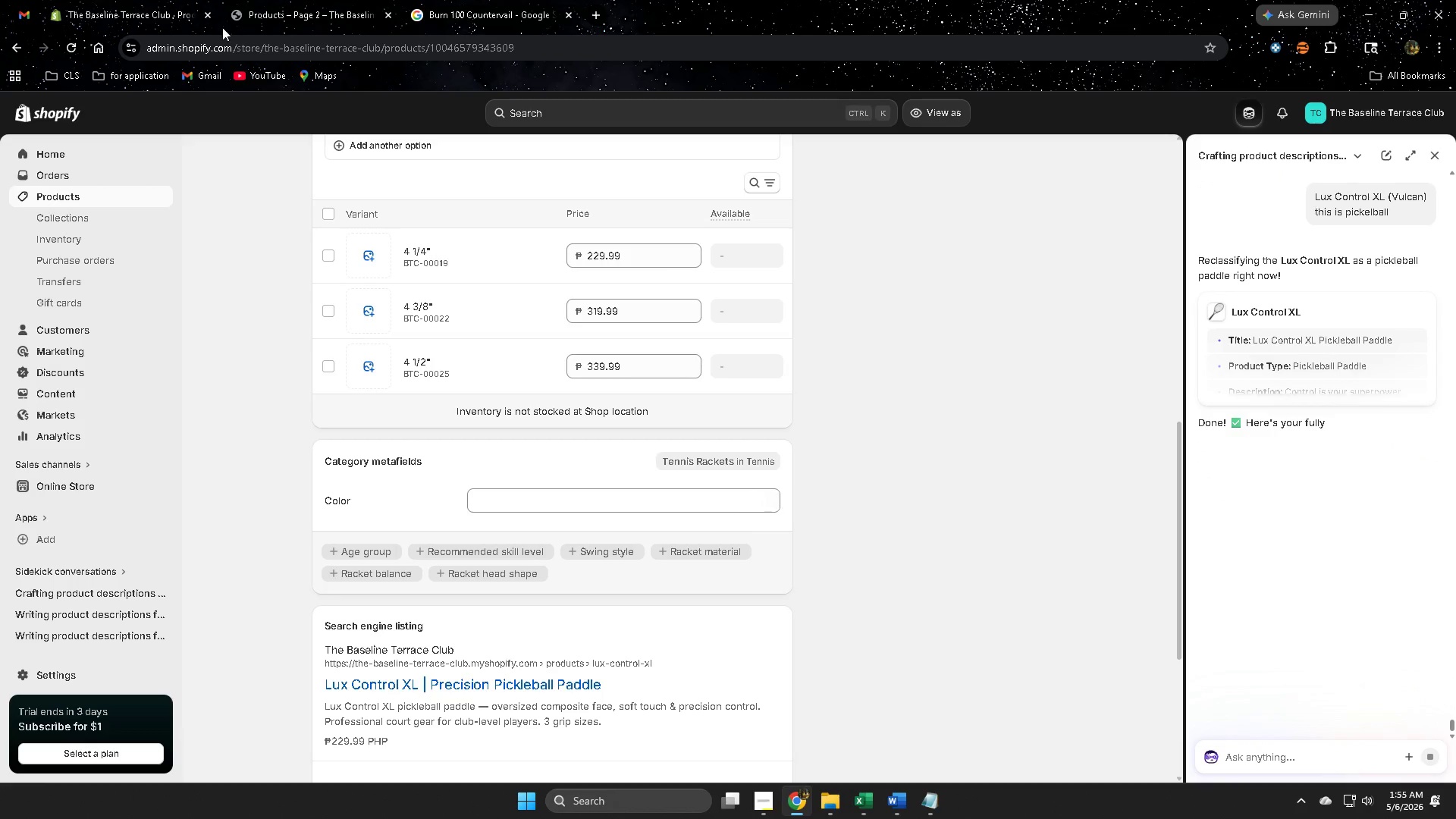 
left_click([301, 8])
 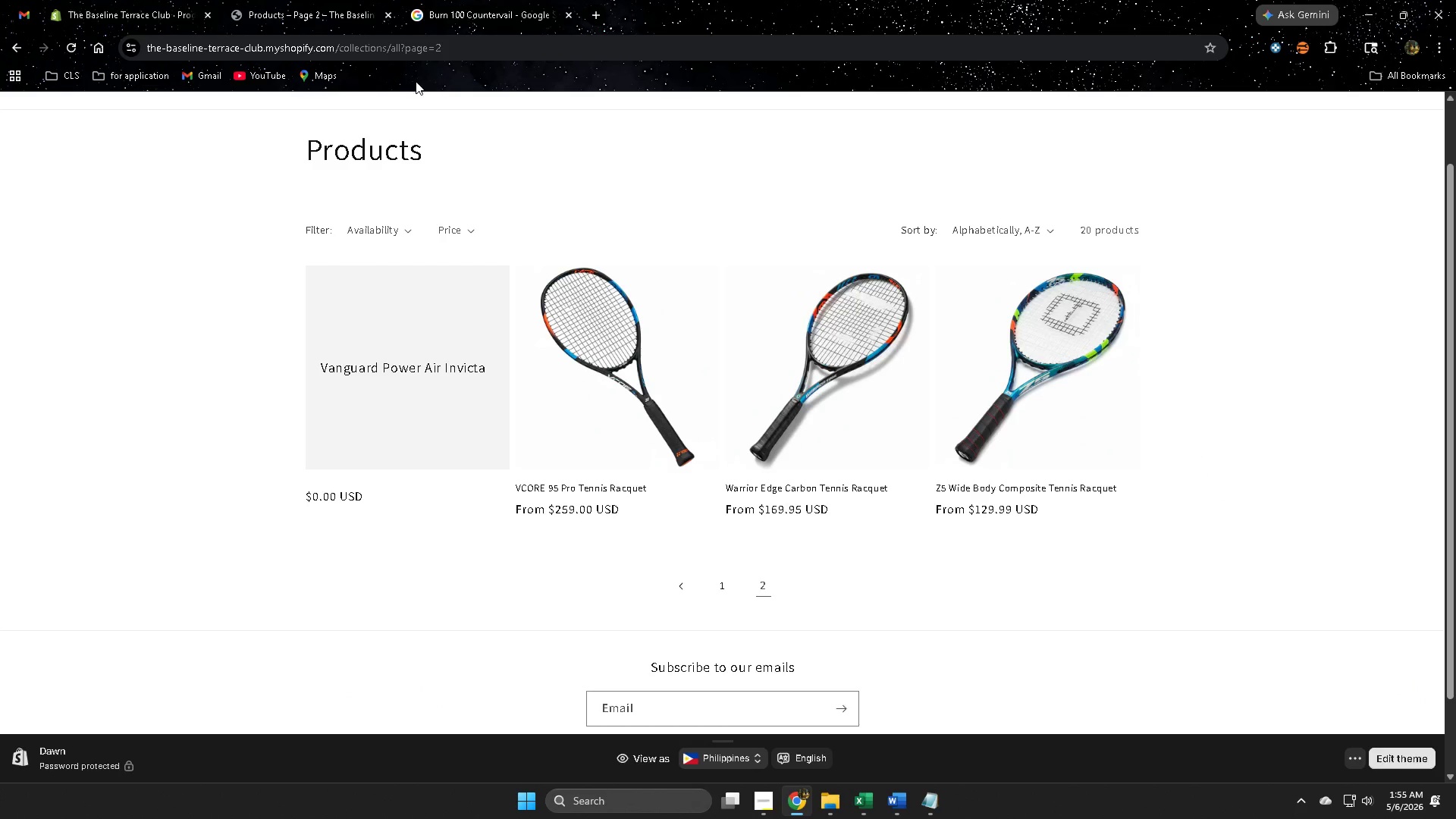 
scroll: coordinate [496, 312], scroll_direction: up, amount: 3.0
 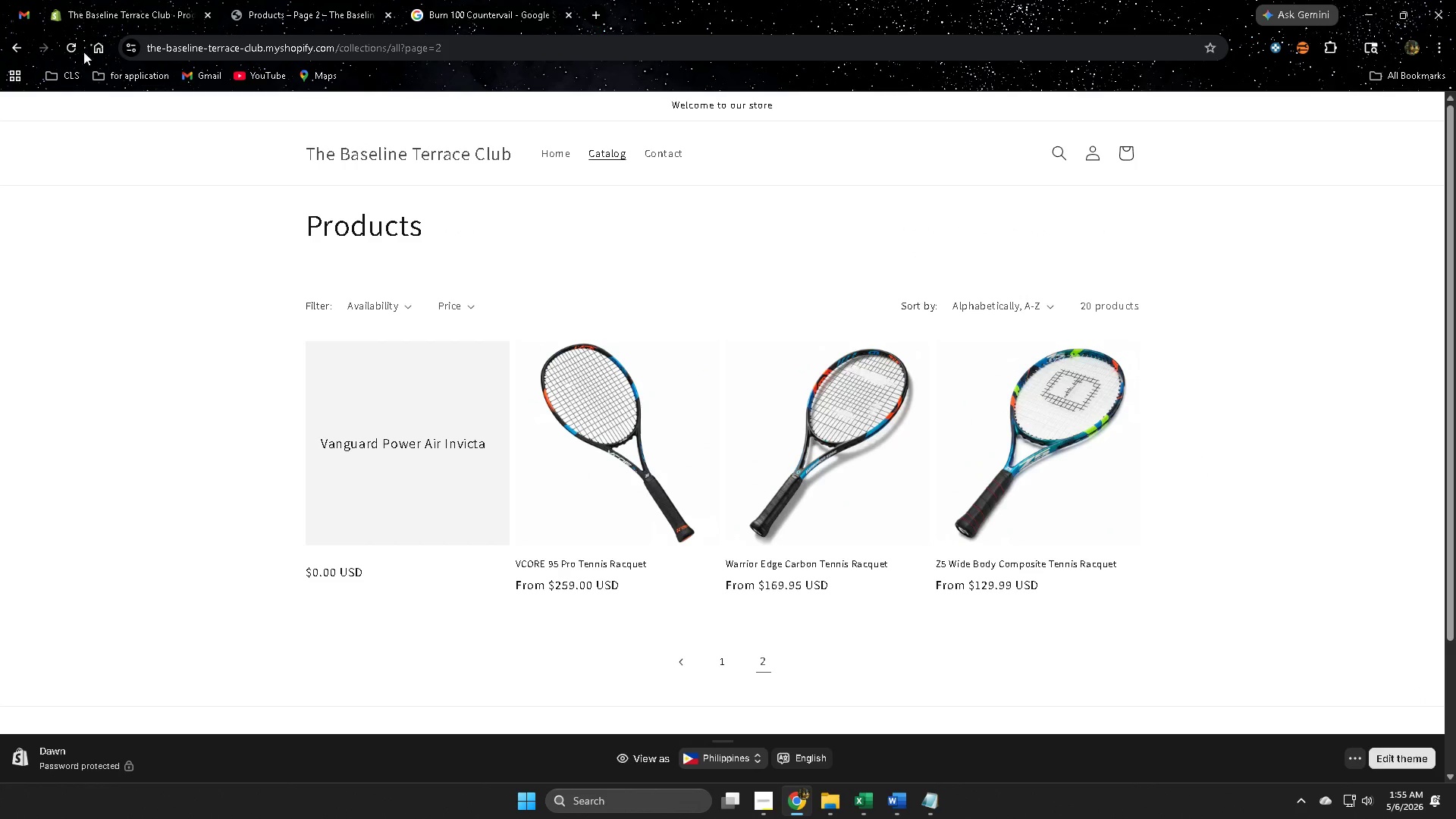 
left_click([73, 51])
 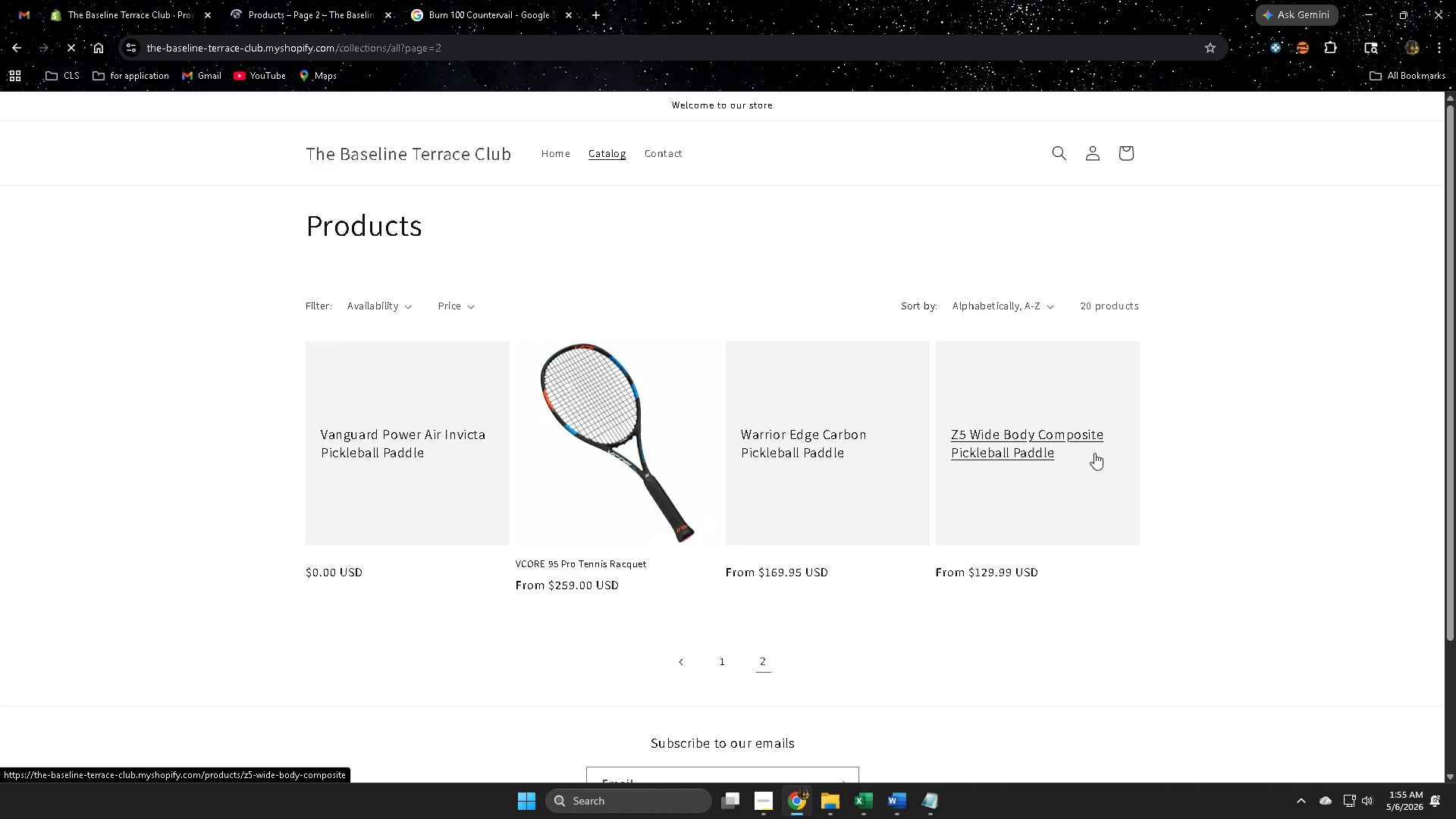 
scroll: coordinate [1090, 455], scroll_direction: down, amount: 2.0
 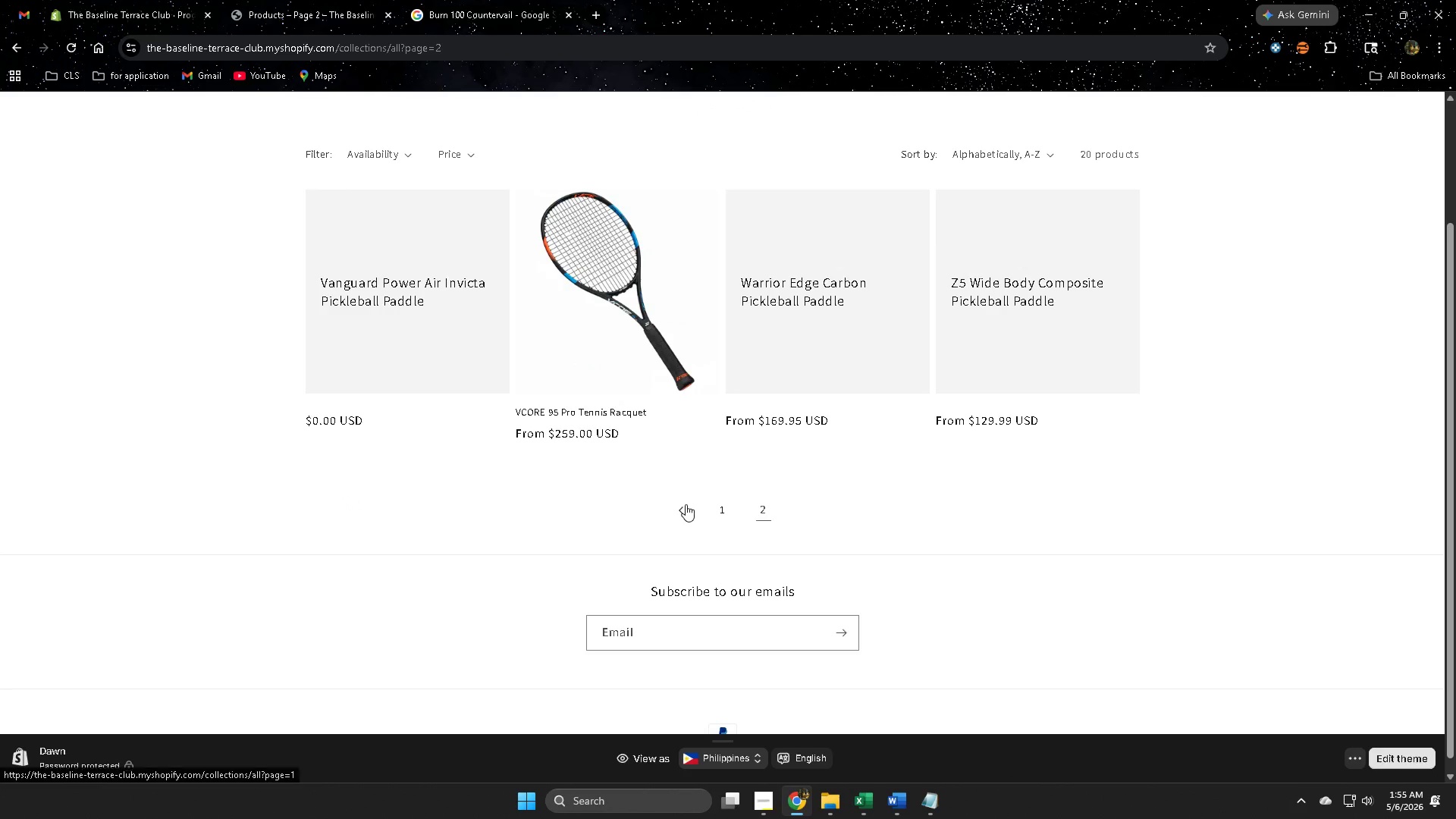 
scroll: coordinate [830, 512], scroll_direction: up, amount: 3.0
 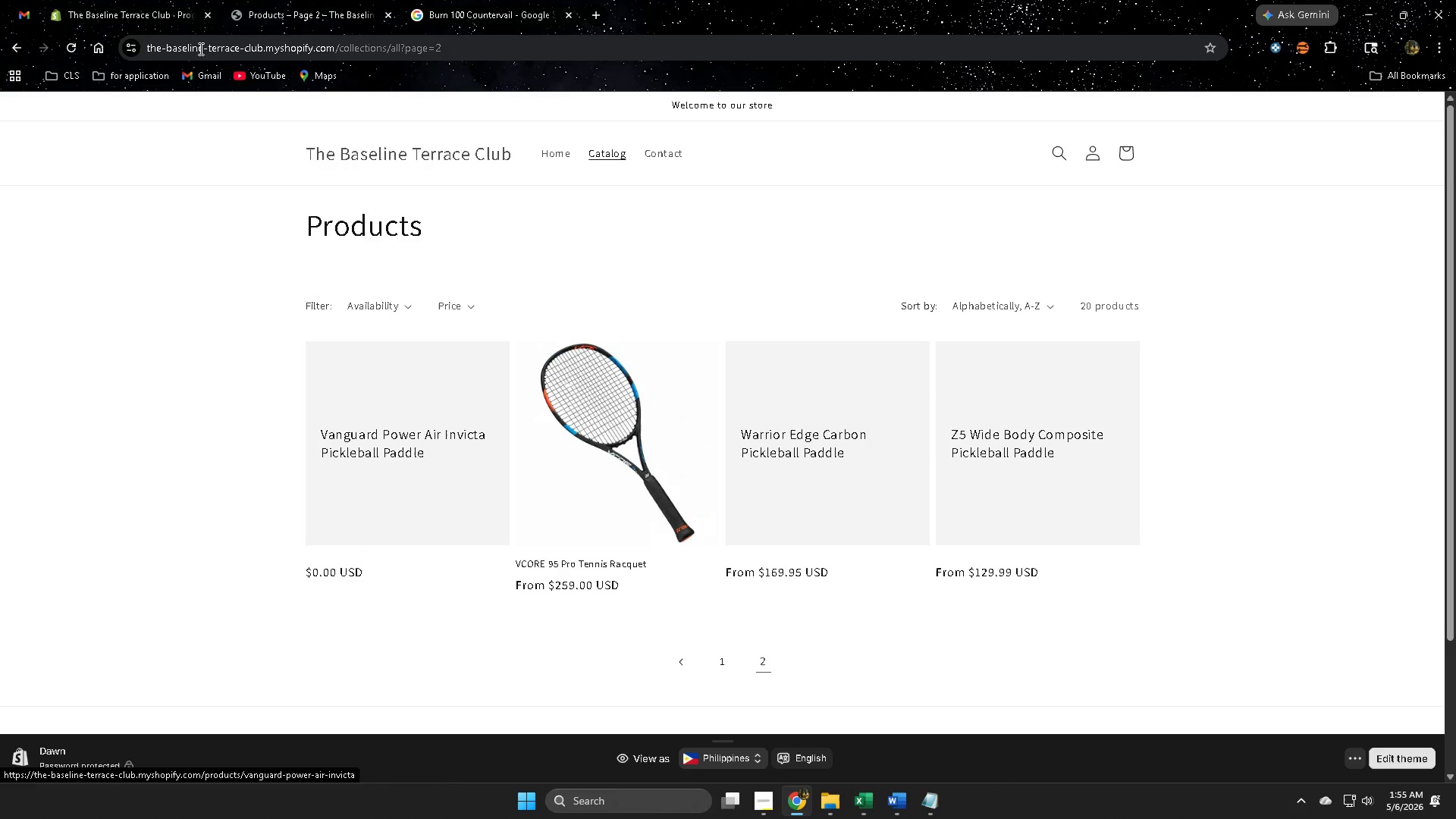 
left_click([305, 10])
 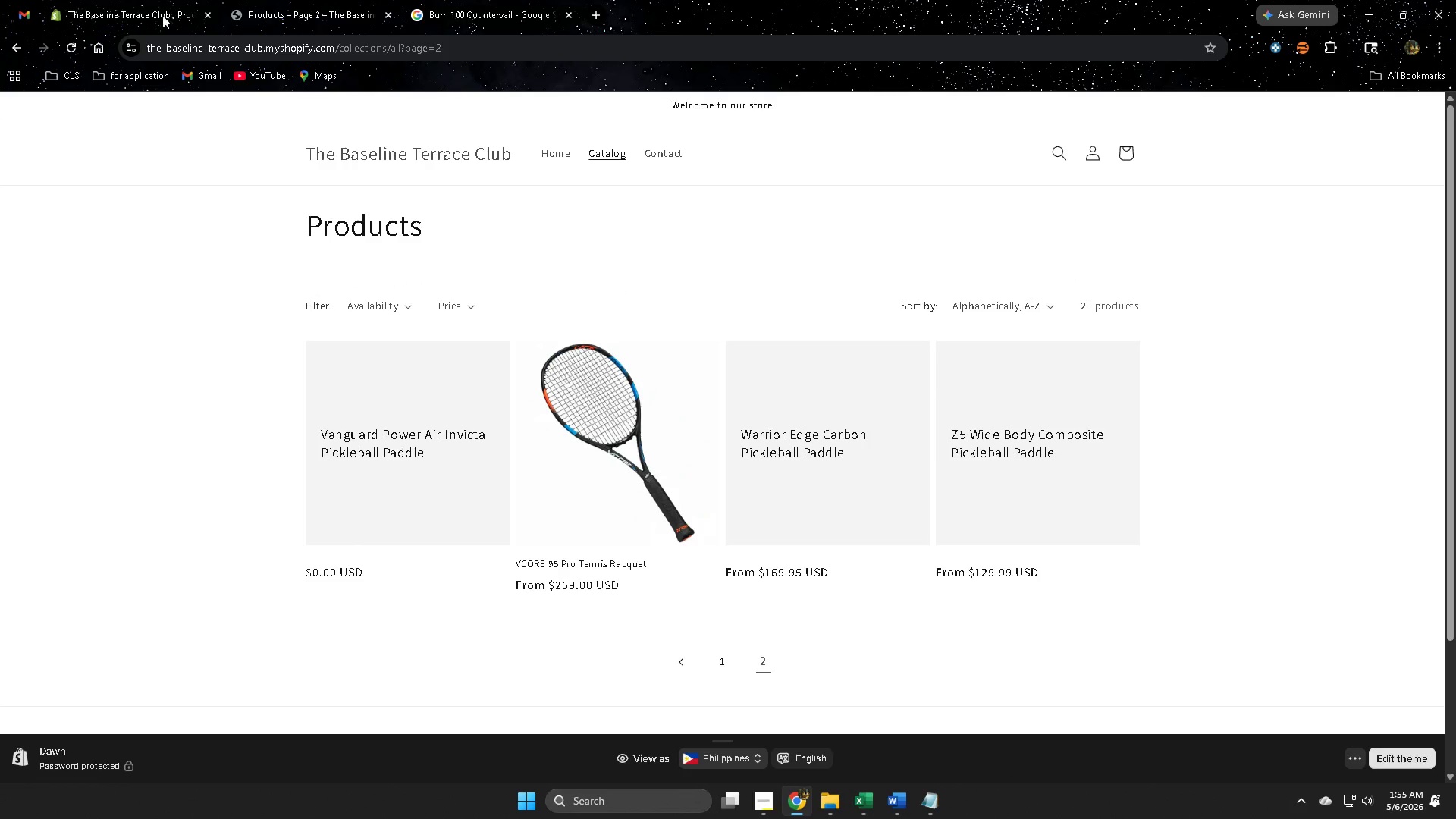 
left_click([116, 2])
 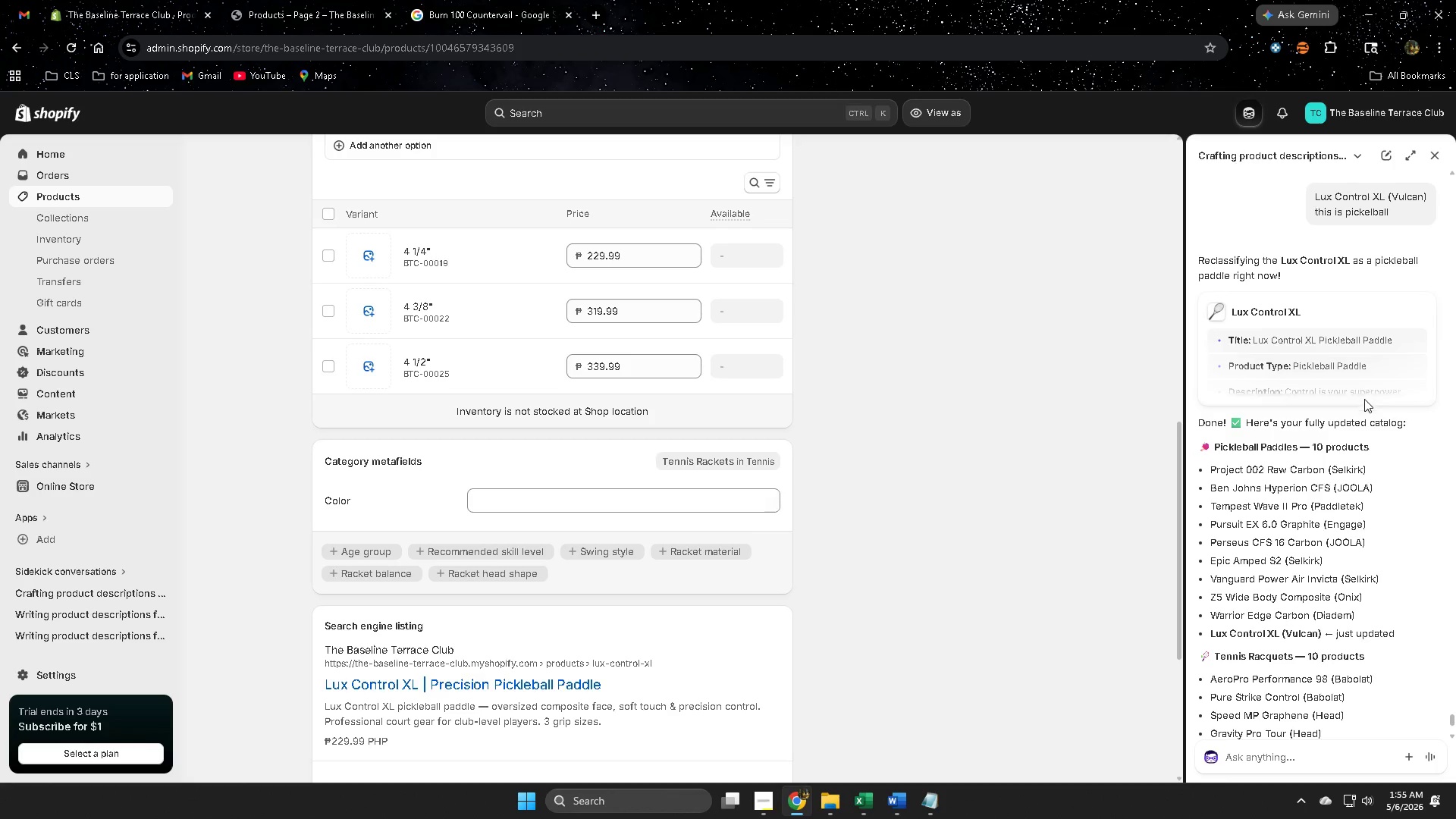 
scroll: coordinate [1454, 493], scroll_direction: down, amount: 7.0
 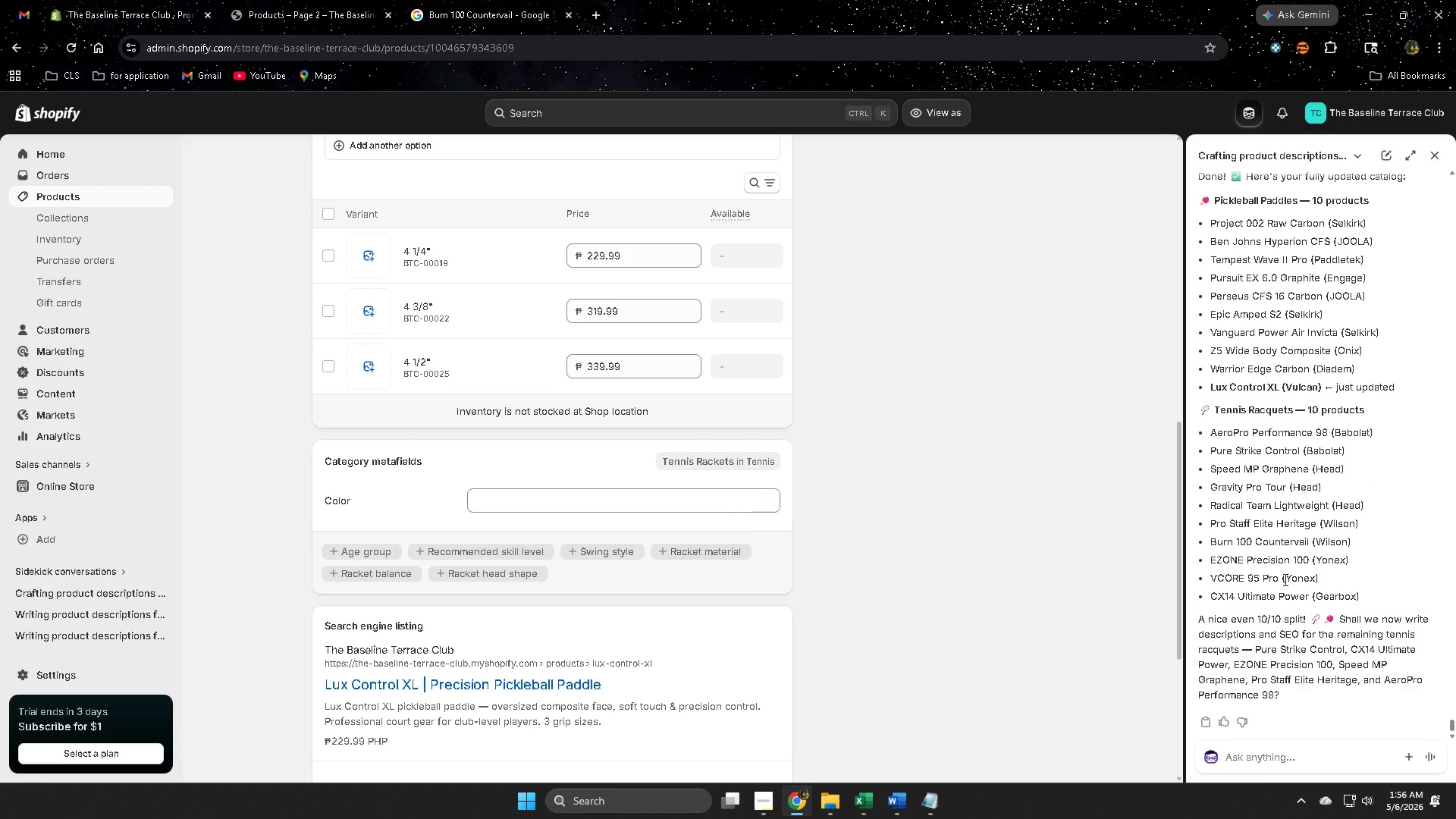 
left_click([1219, 578])
 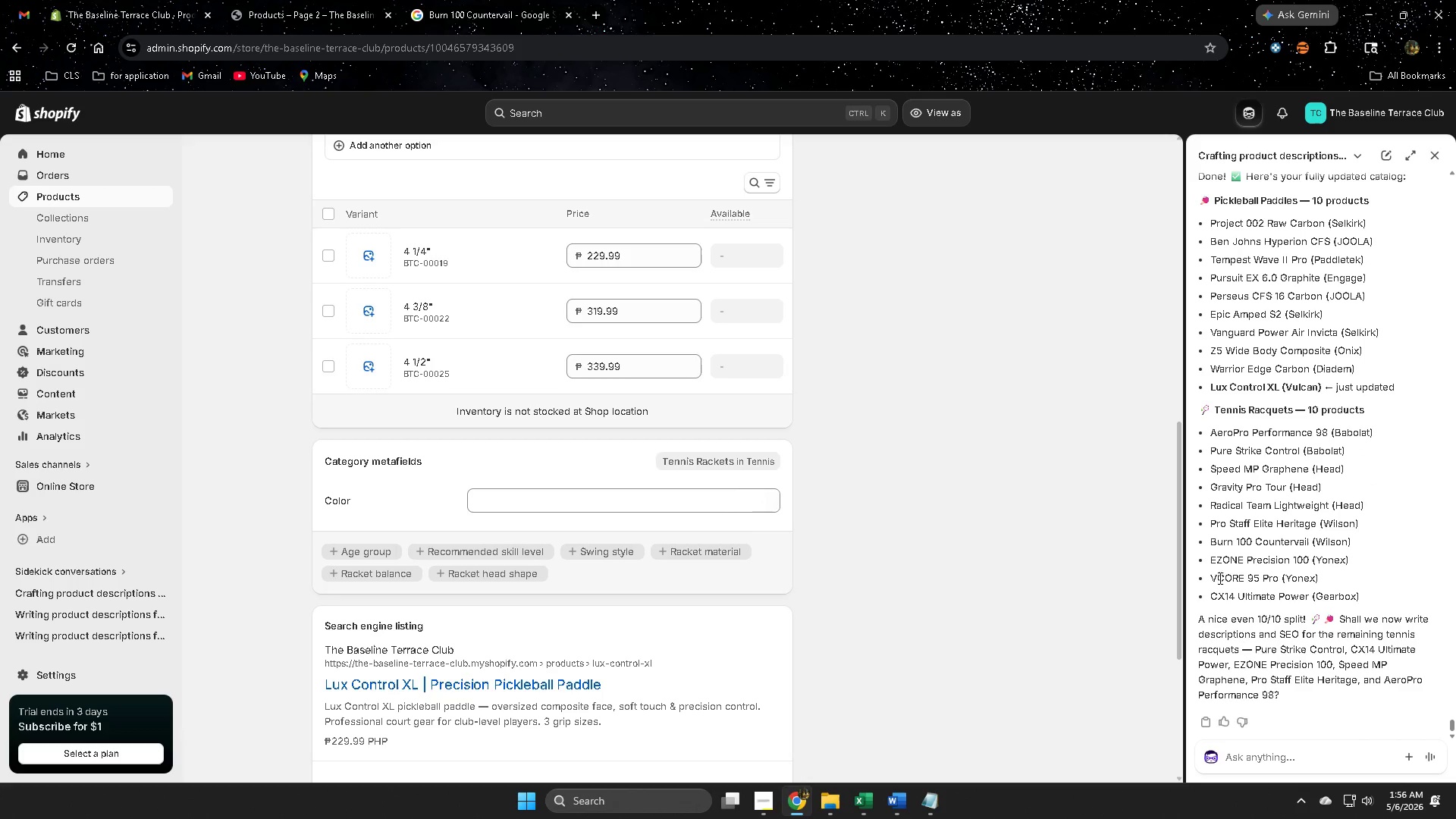 
left_click_drag(start_coordinate=[1219, 578], to_coordinate=[1273, 579])
 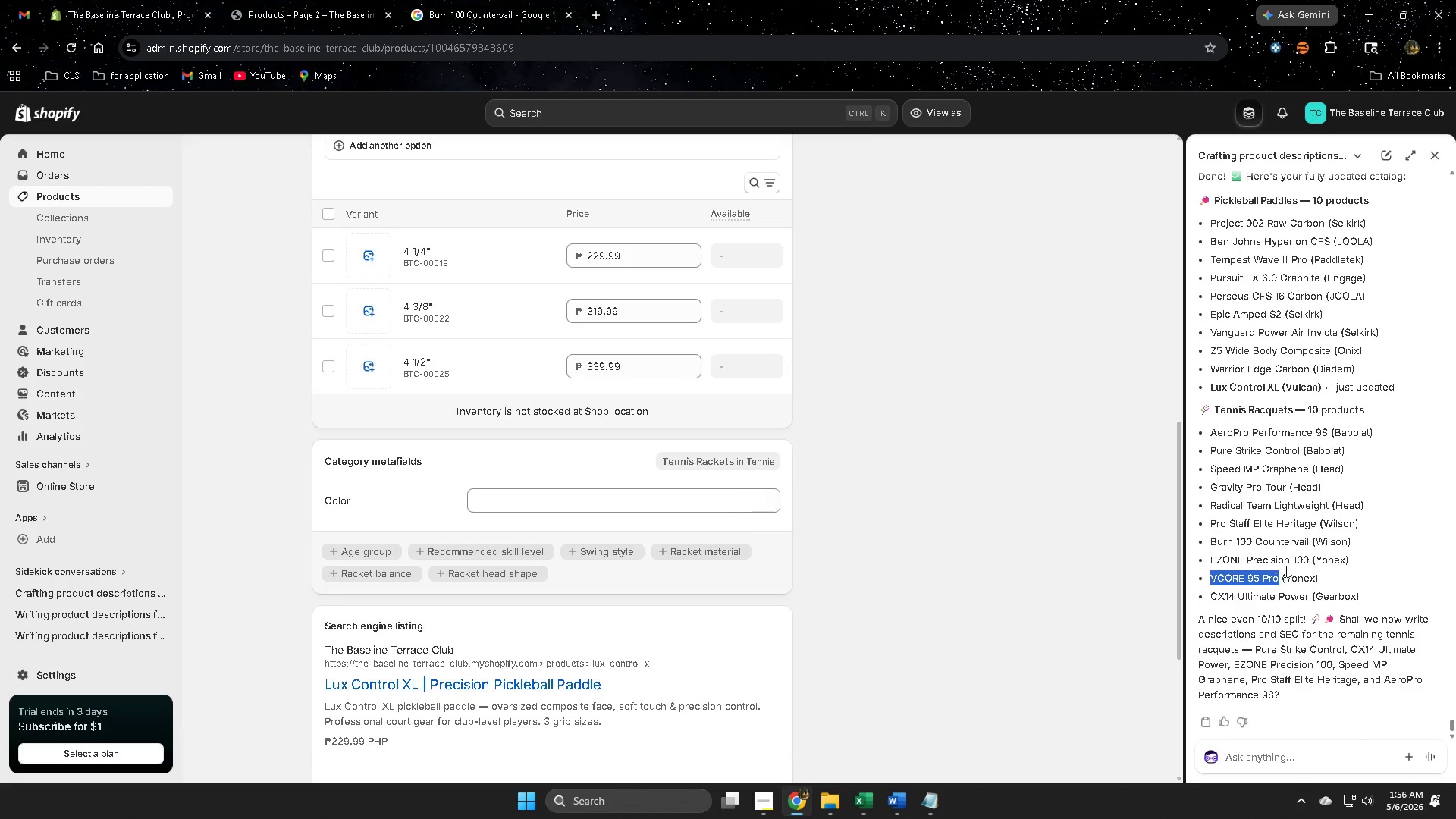 
key(Control+ControlLeft)
 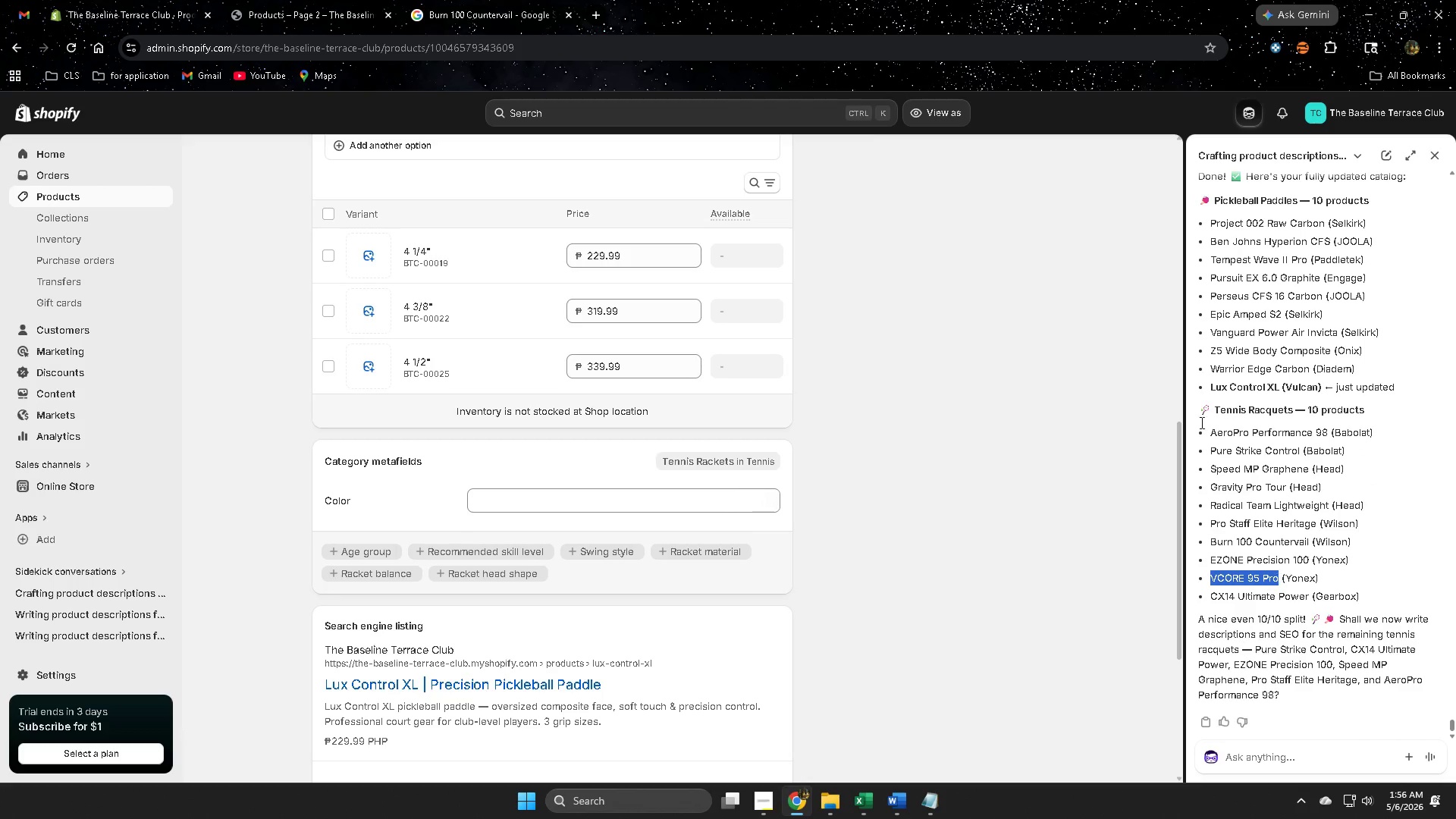 
key(Control+C)
 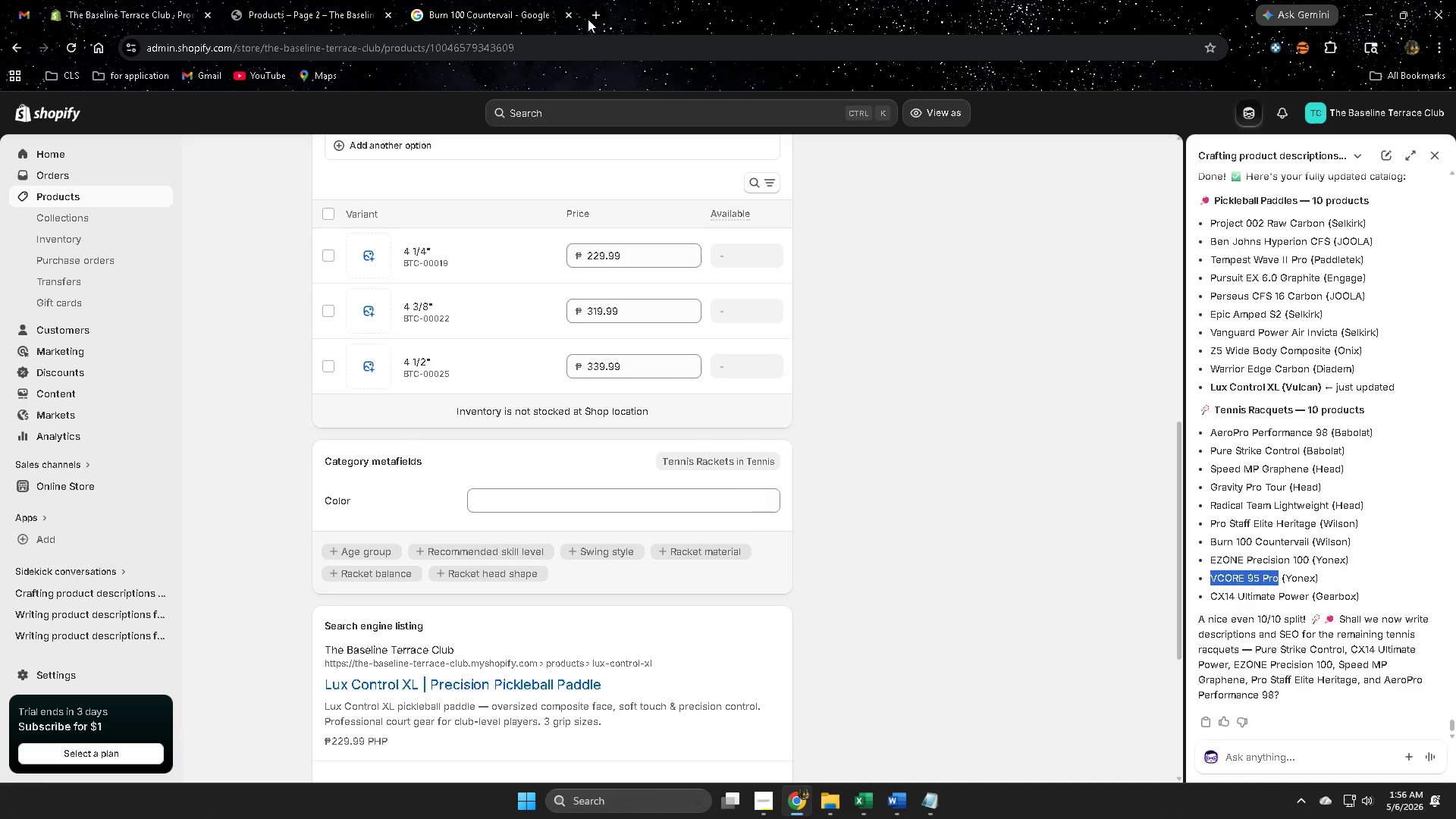 
left_click([604, 17])
 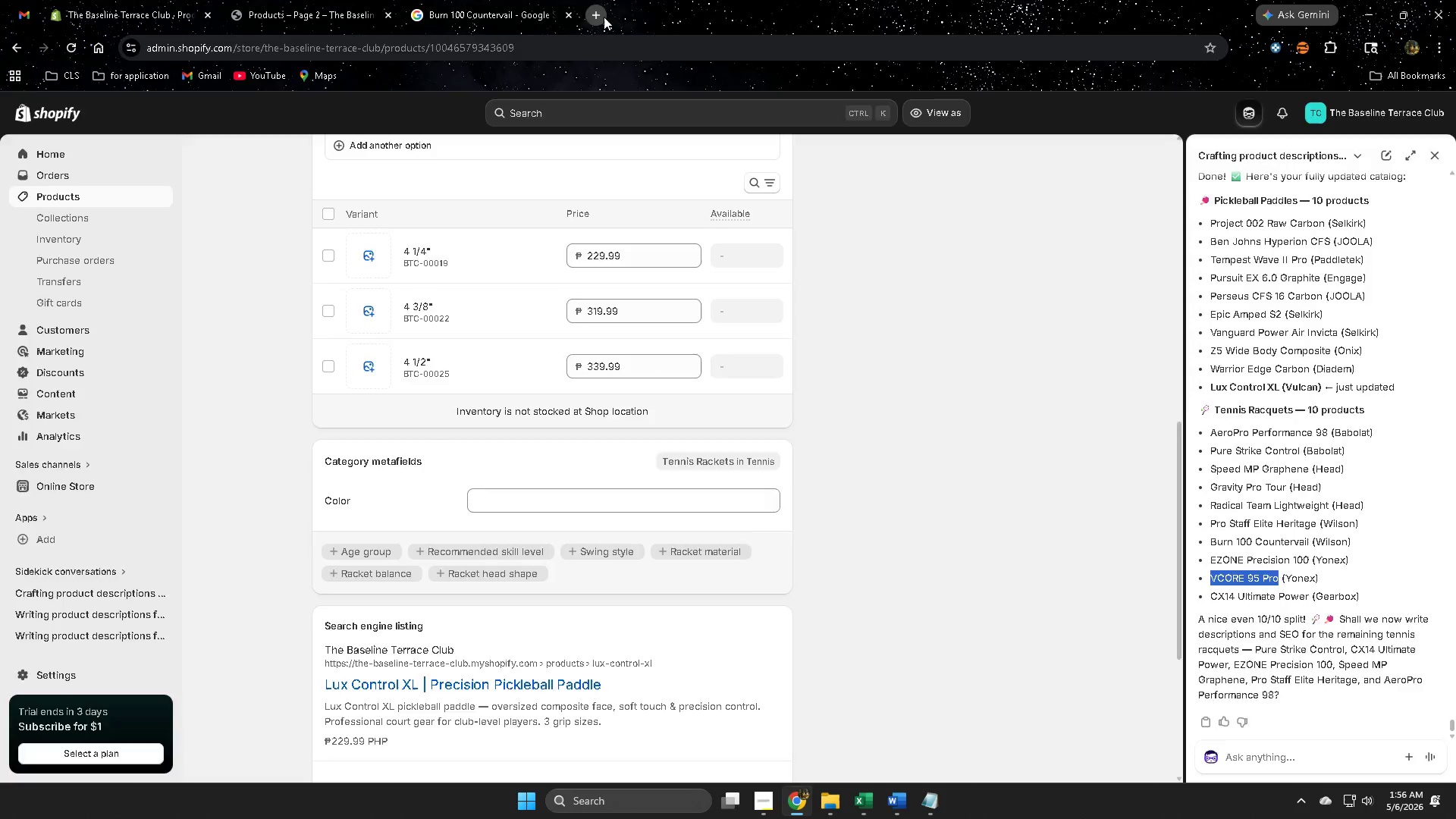 
key(Control+V)
 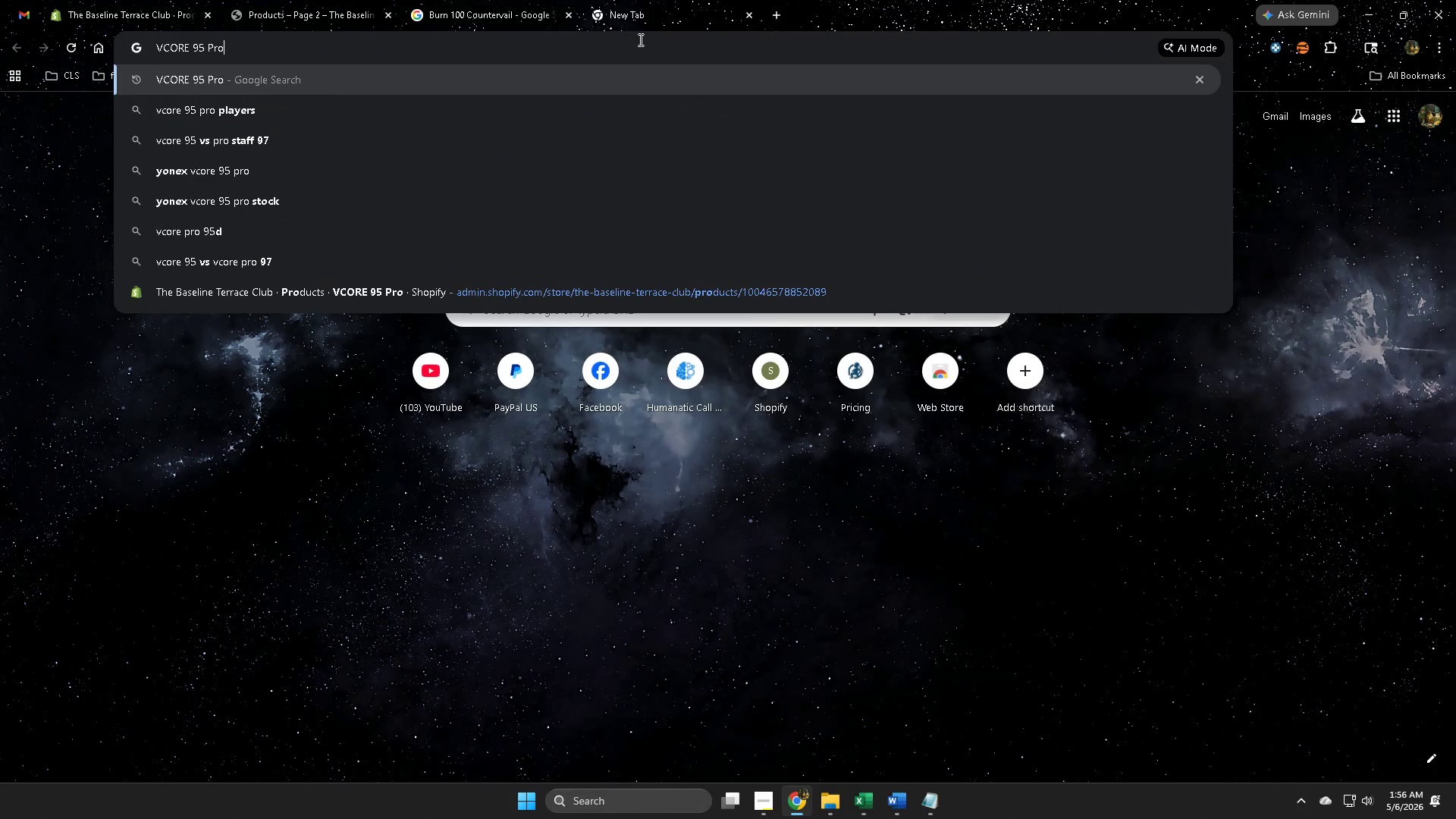 
key(Enter)
 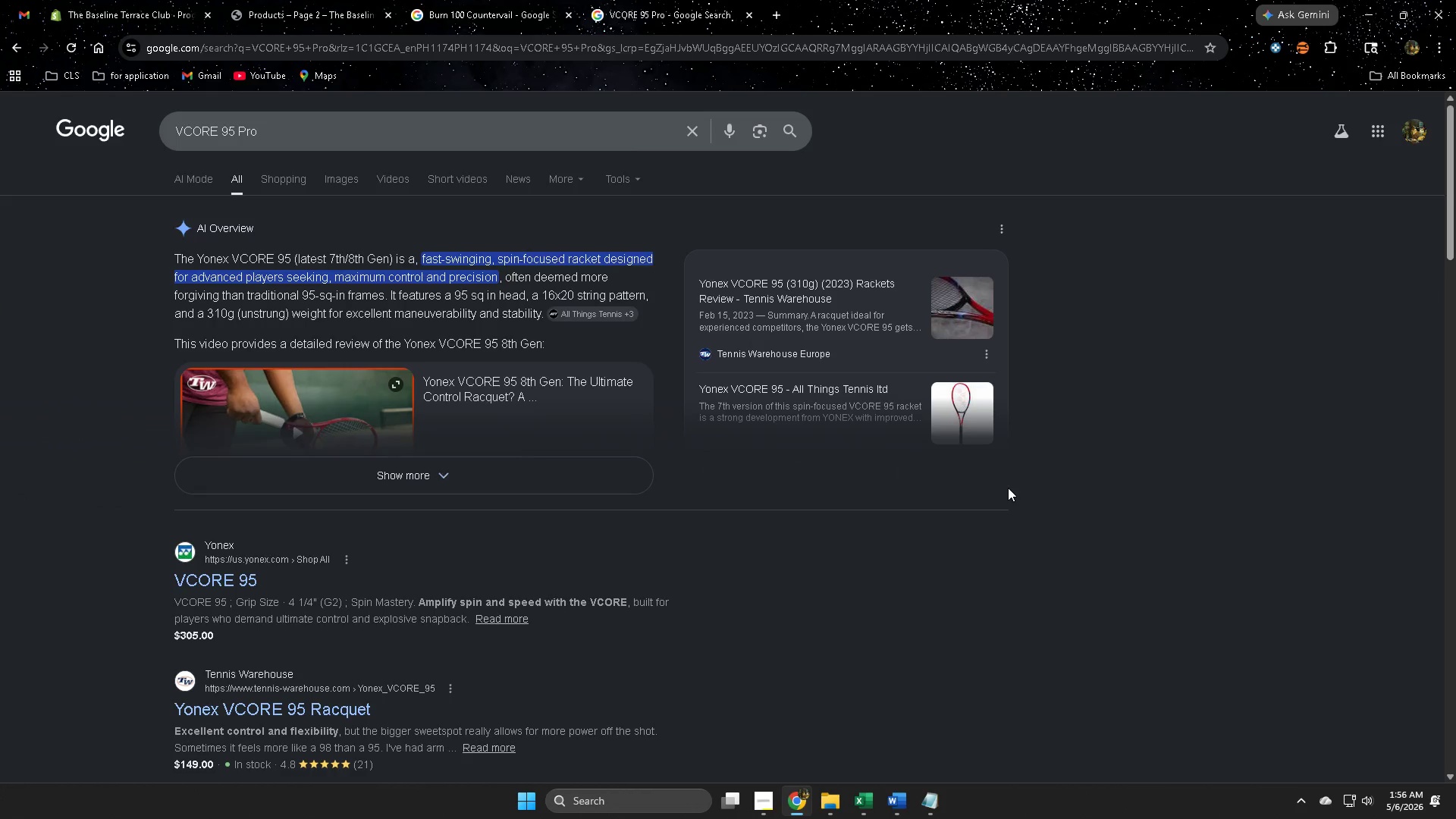 
left_click([130, 10])
 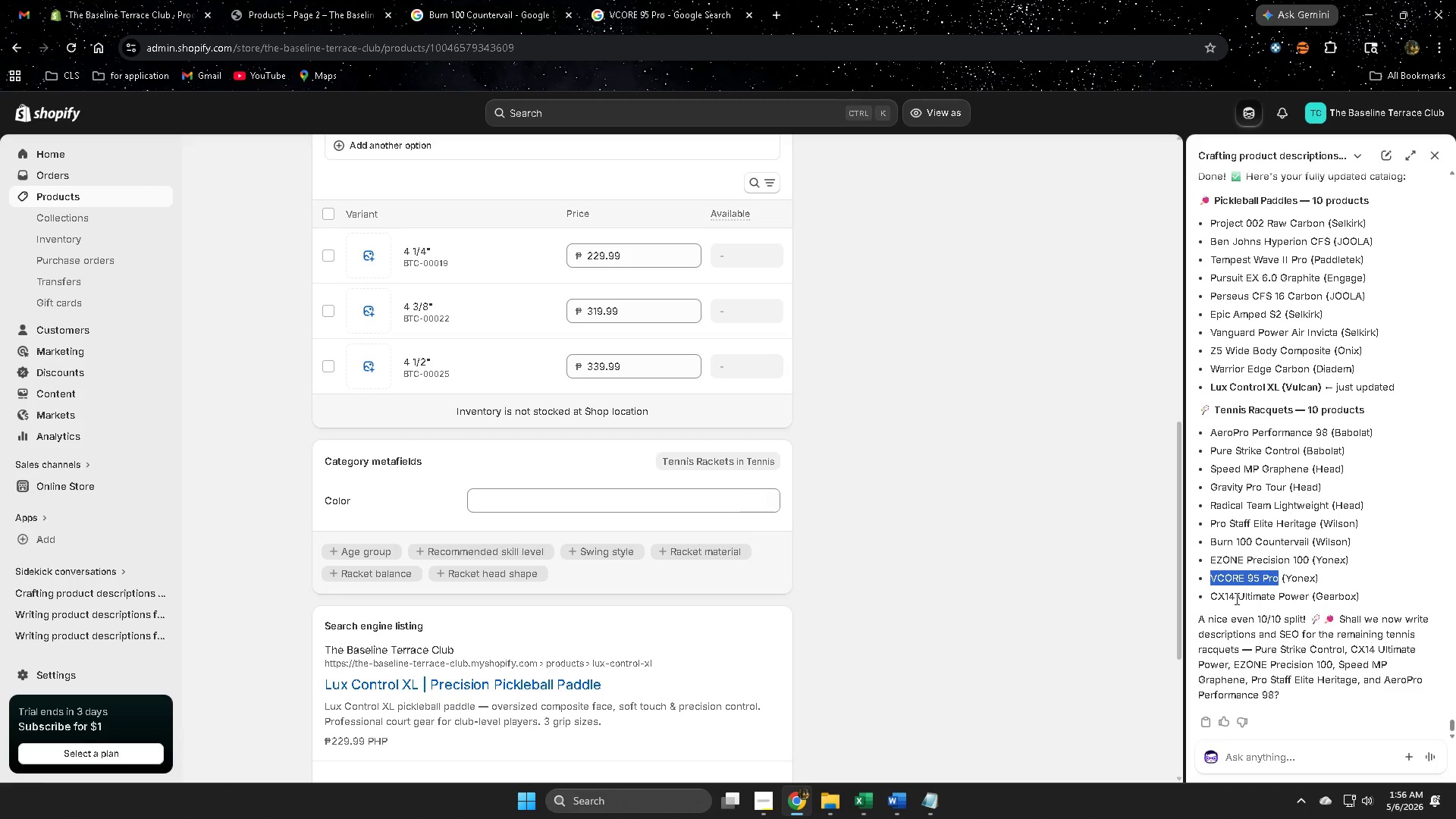 
left_click_drag(start_coordinate=[1222, 597], to_coordinate=[1288, 601])
 